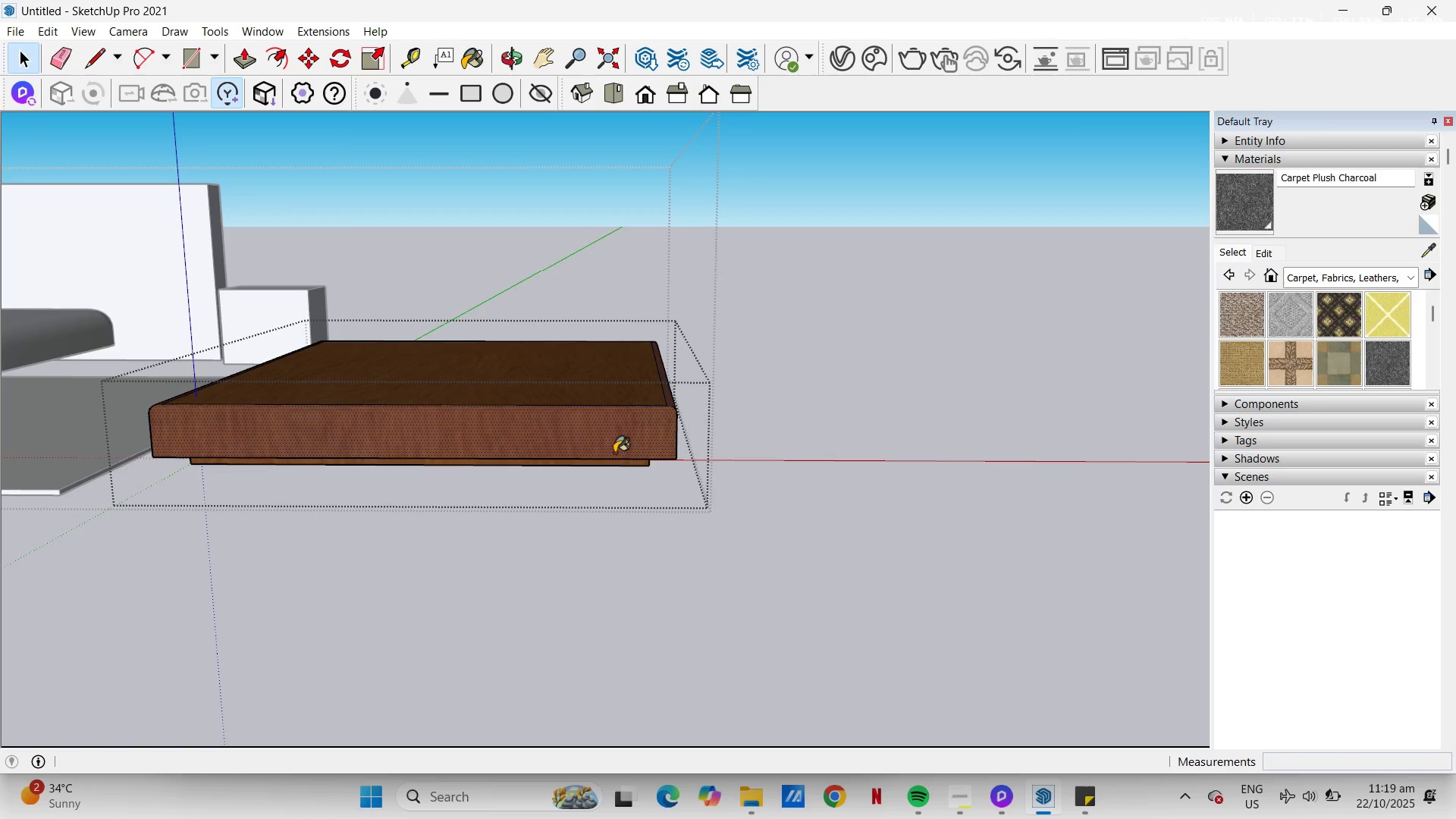 
key(B)
 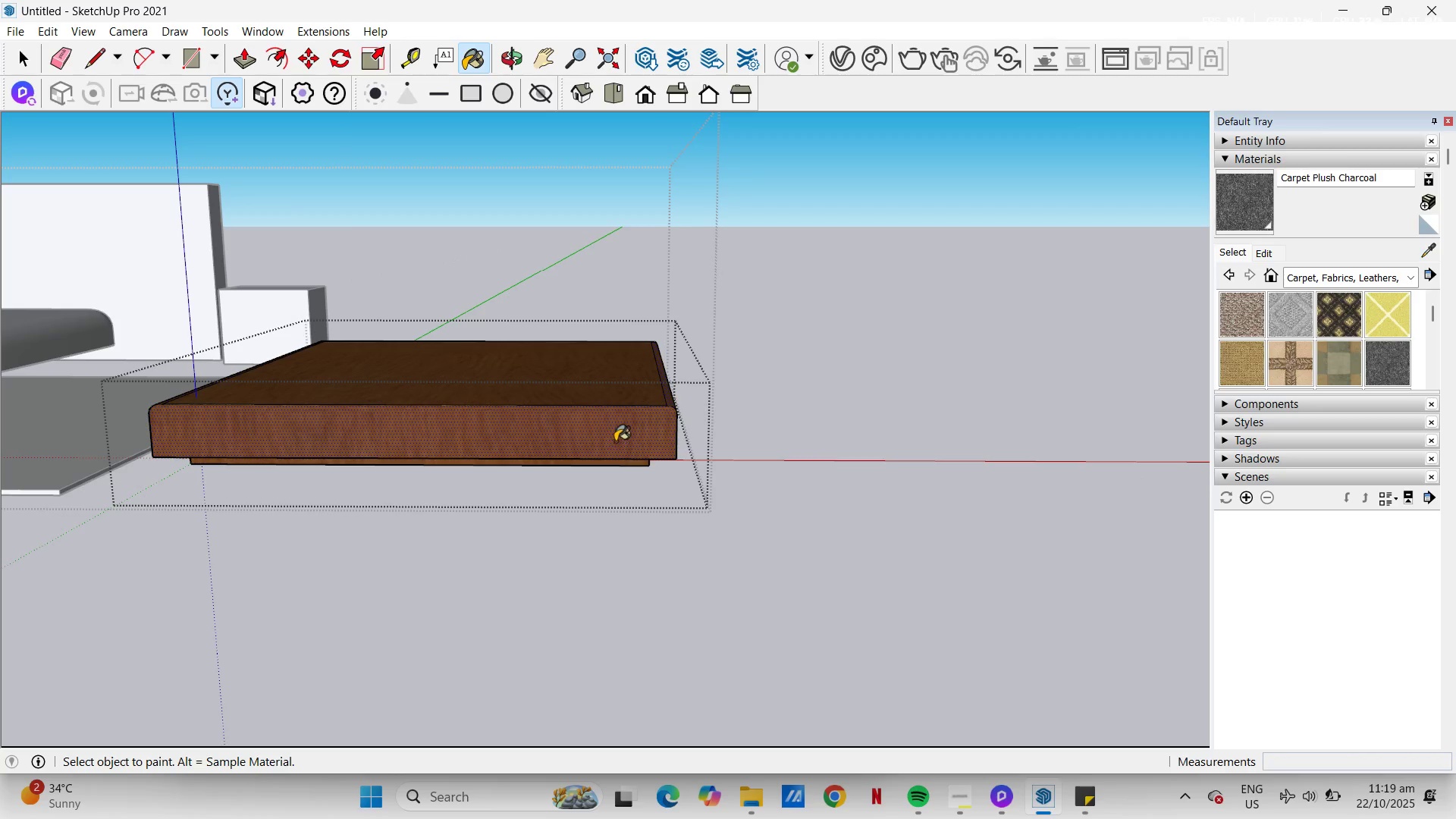 
left_click([614, 442])
 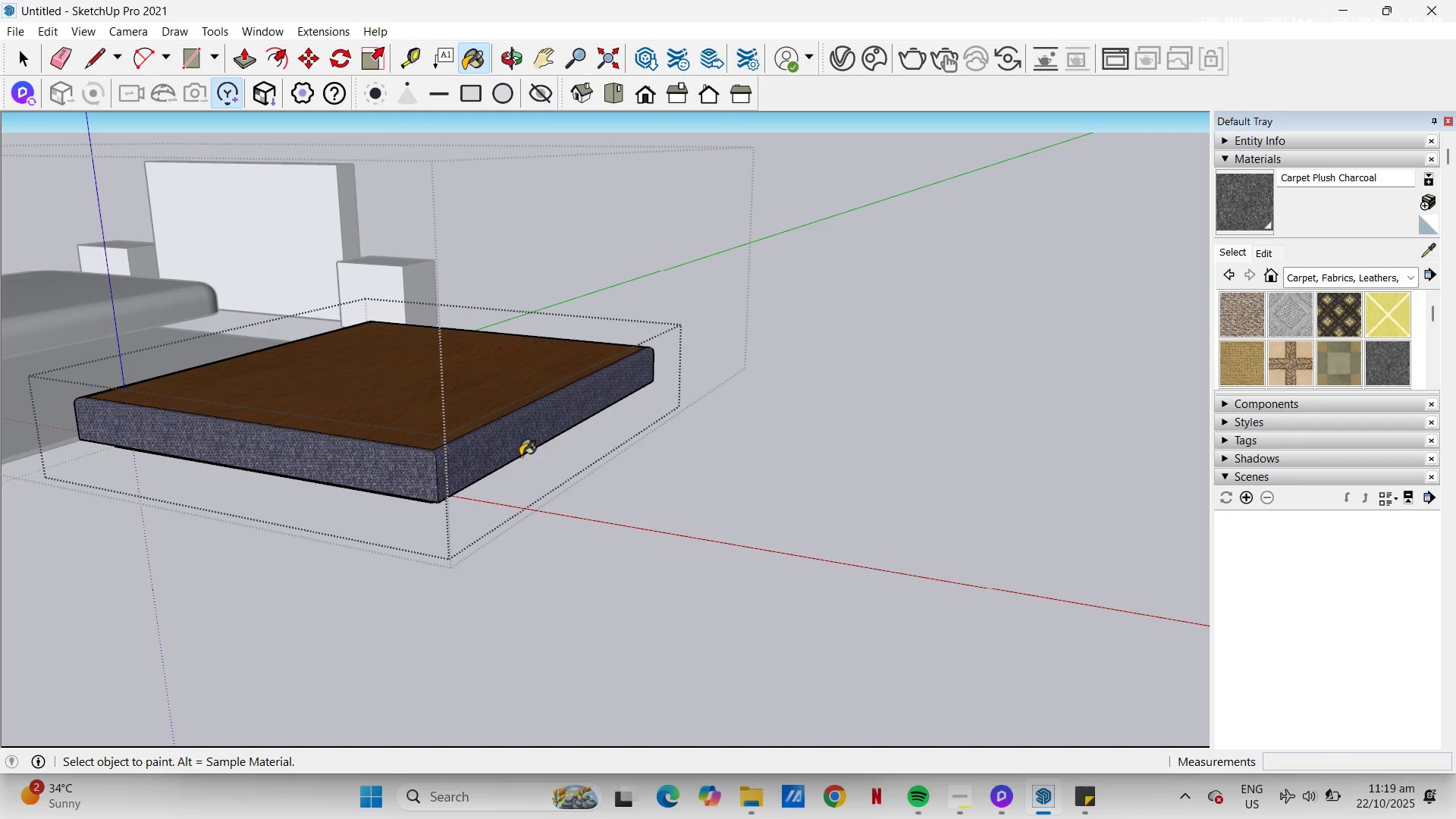 
left_click([459, 419])
 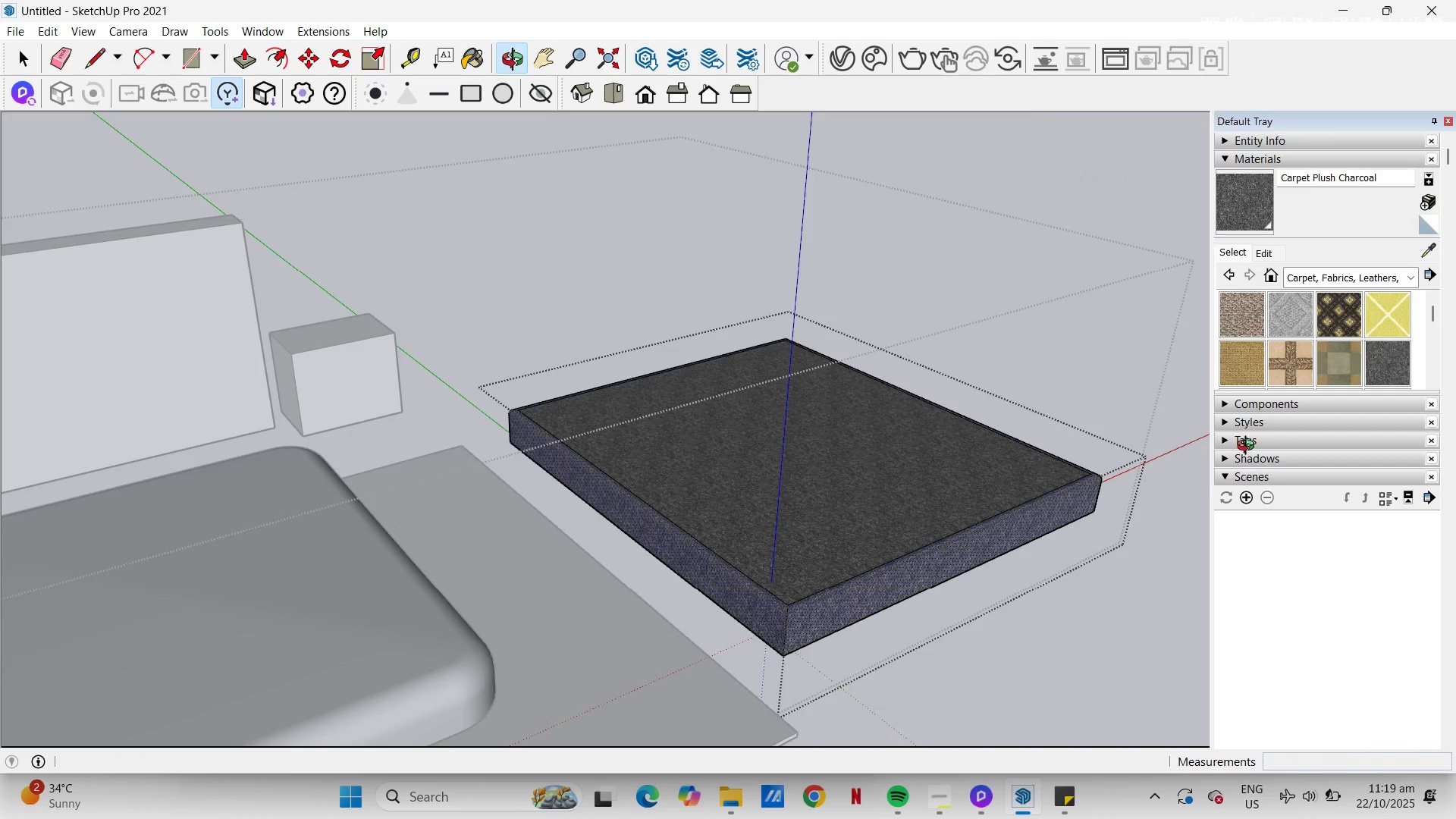 
scroll: coordinate [1327, 334], scroll_direction: down, amount: 1.0
 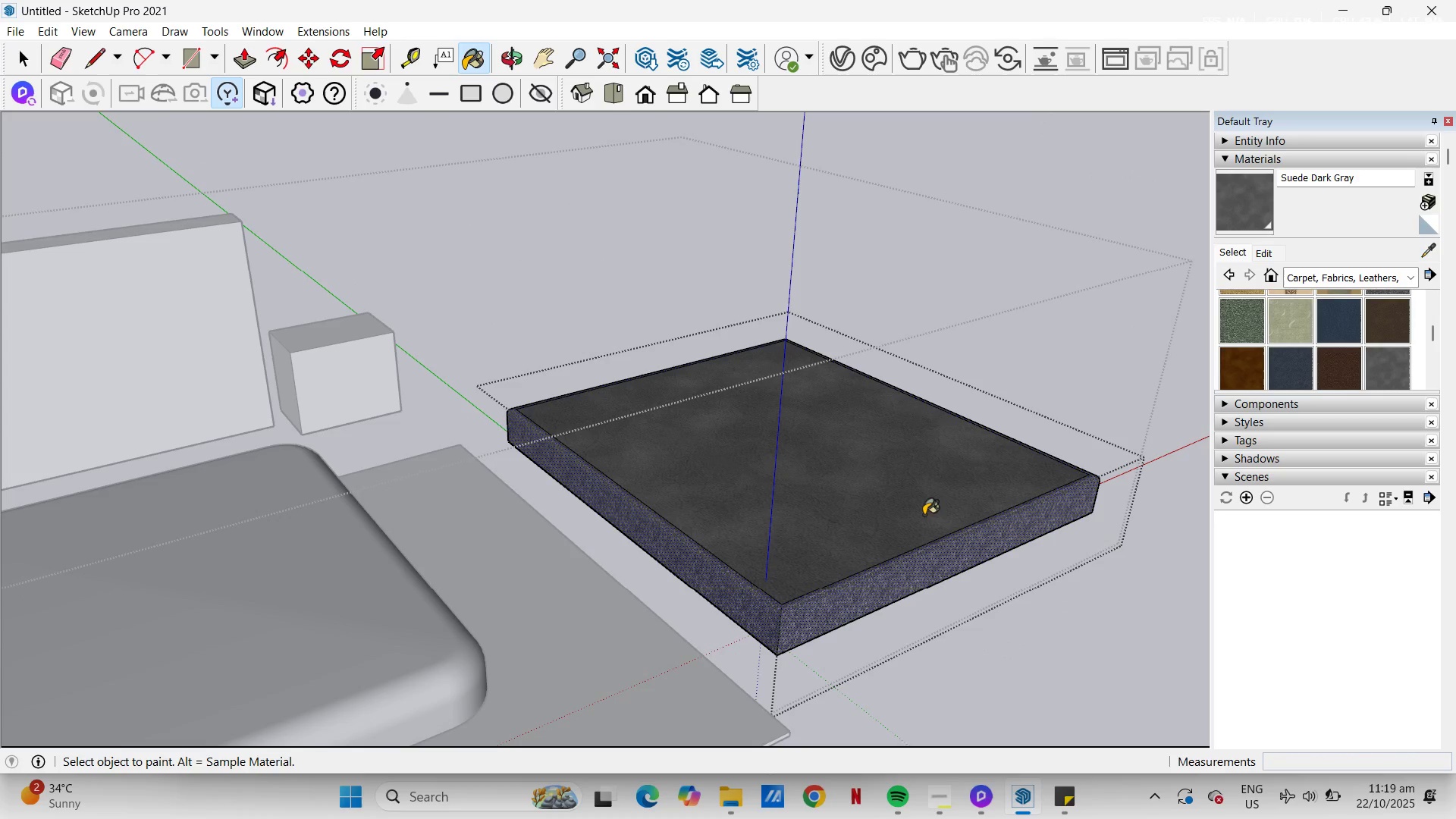 
double_click([926, 544])
 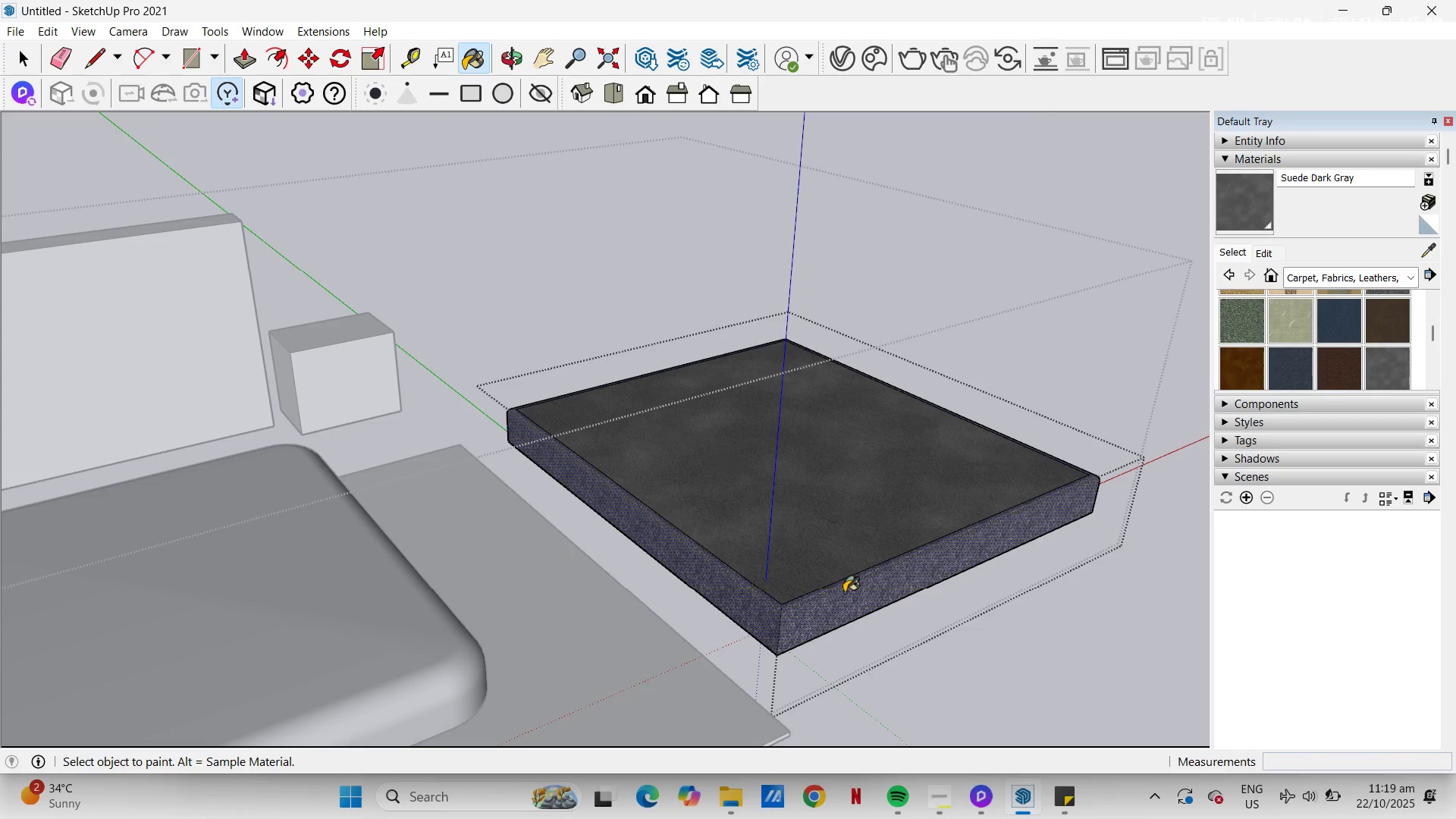 
left_click_drag(start_coordinate=[844, 592], to_coordinate=[839, 592])
 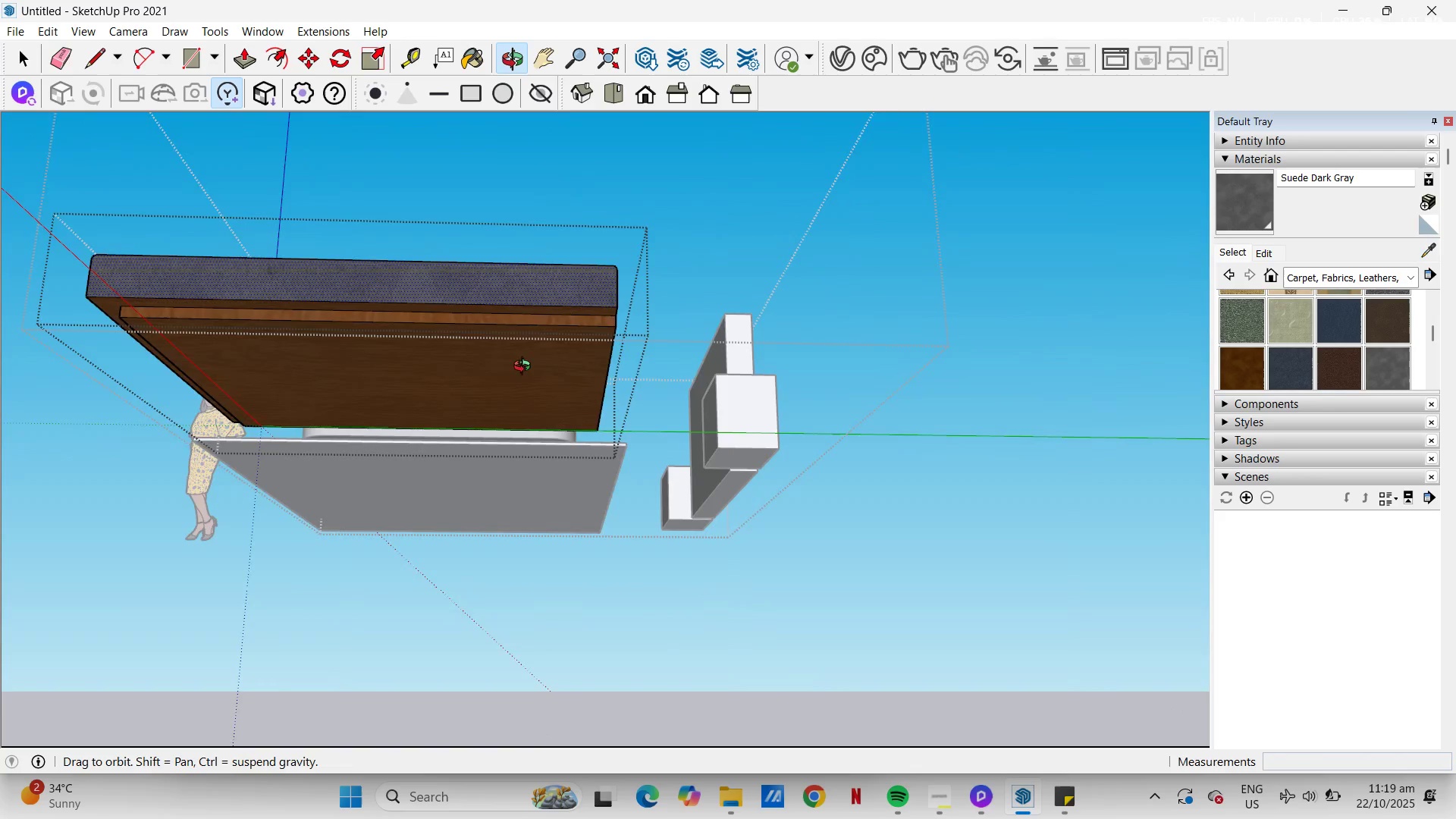 
wait(9.34)
 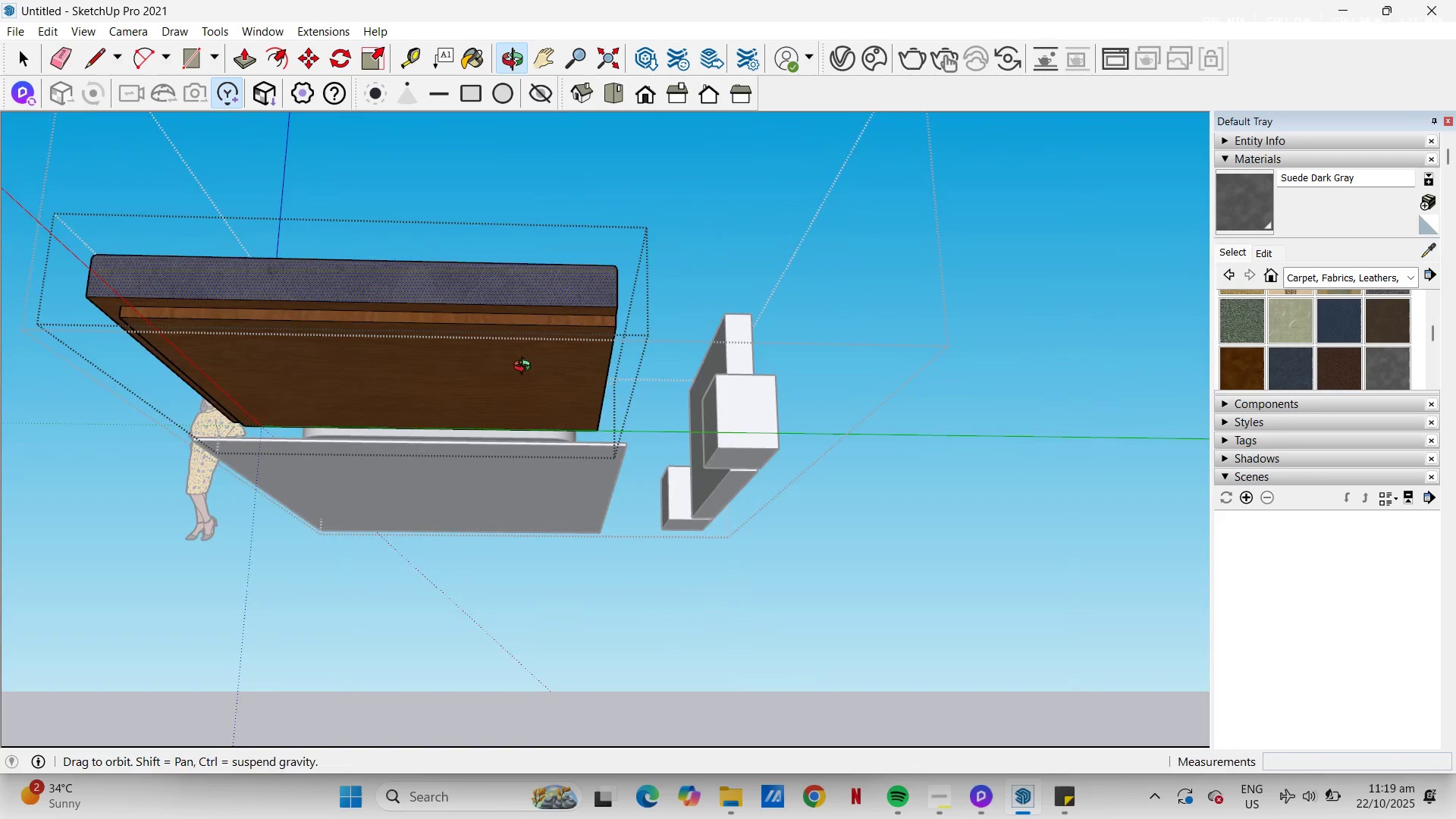 
key(Escape)
 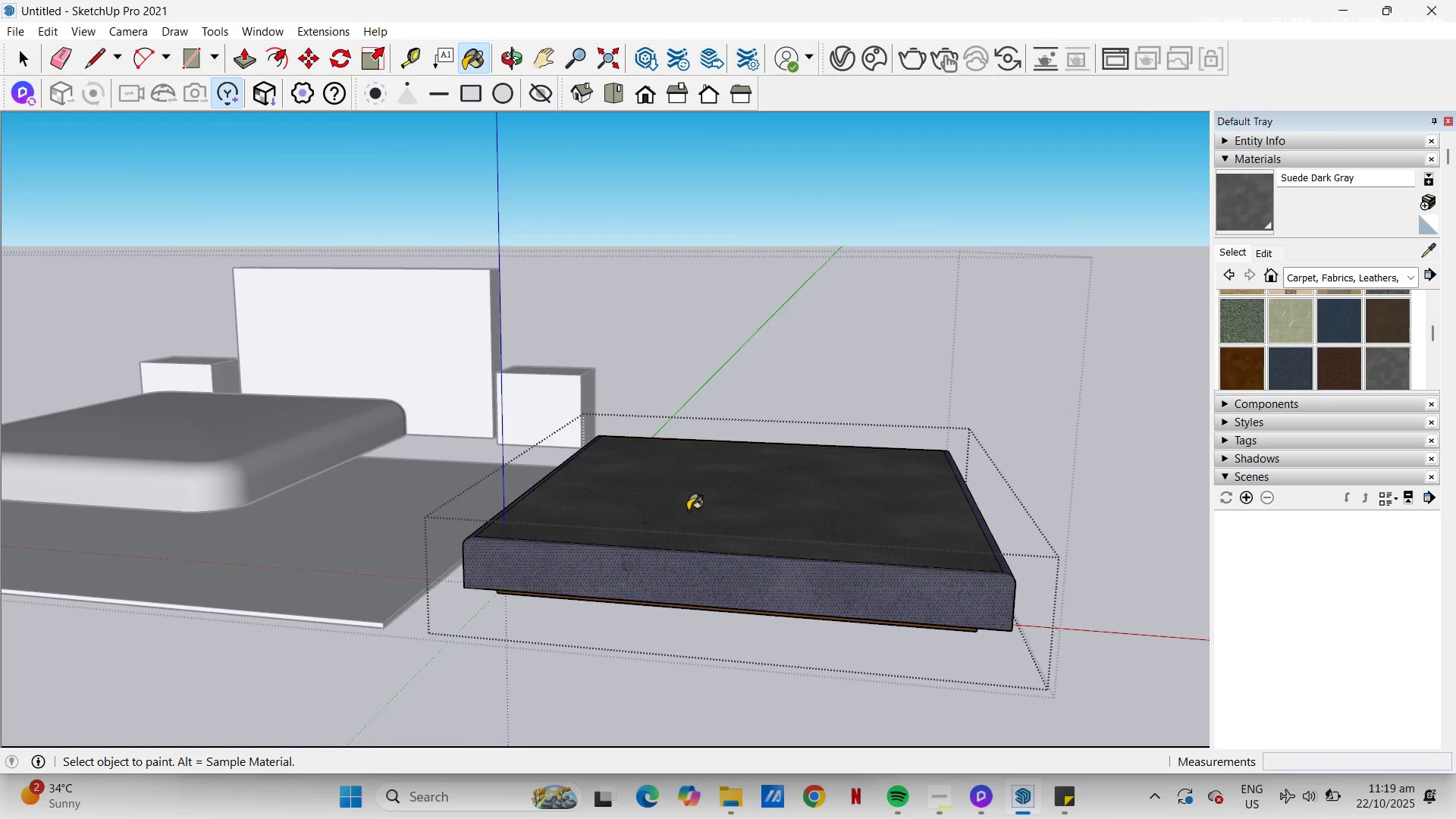 
key(Space)
 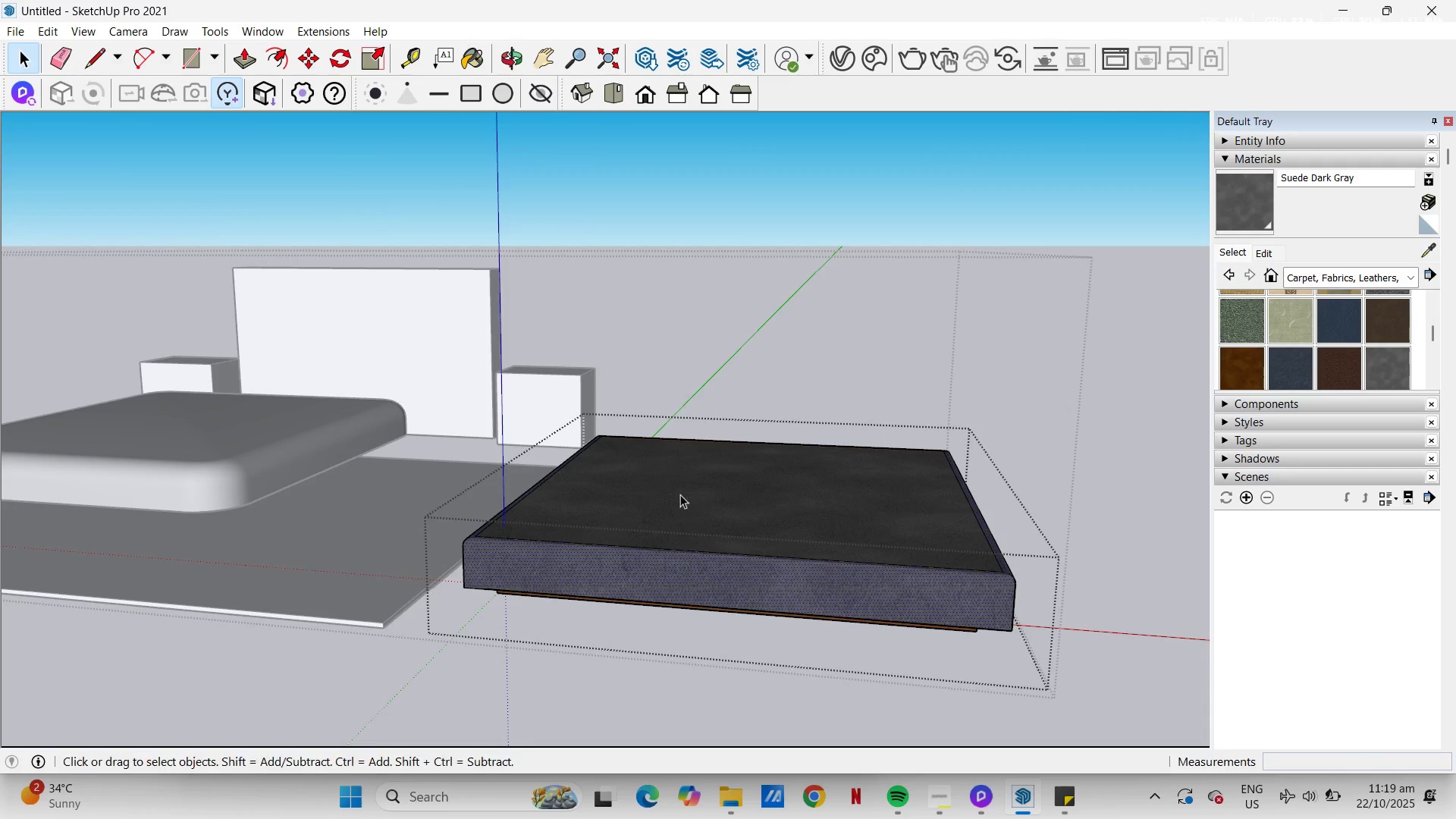 
key(Escape)
 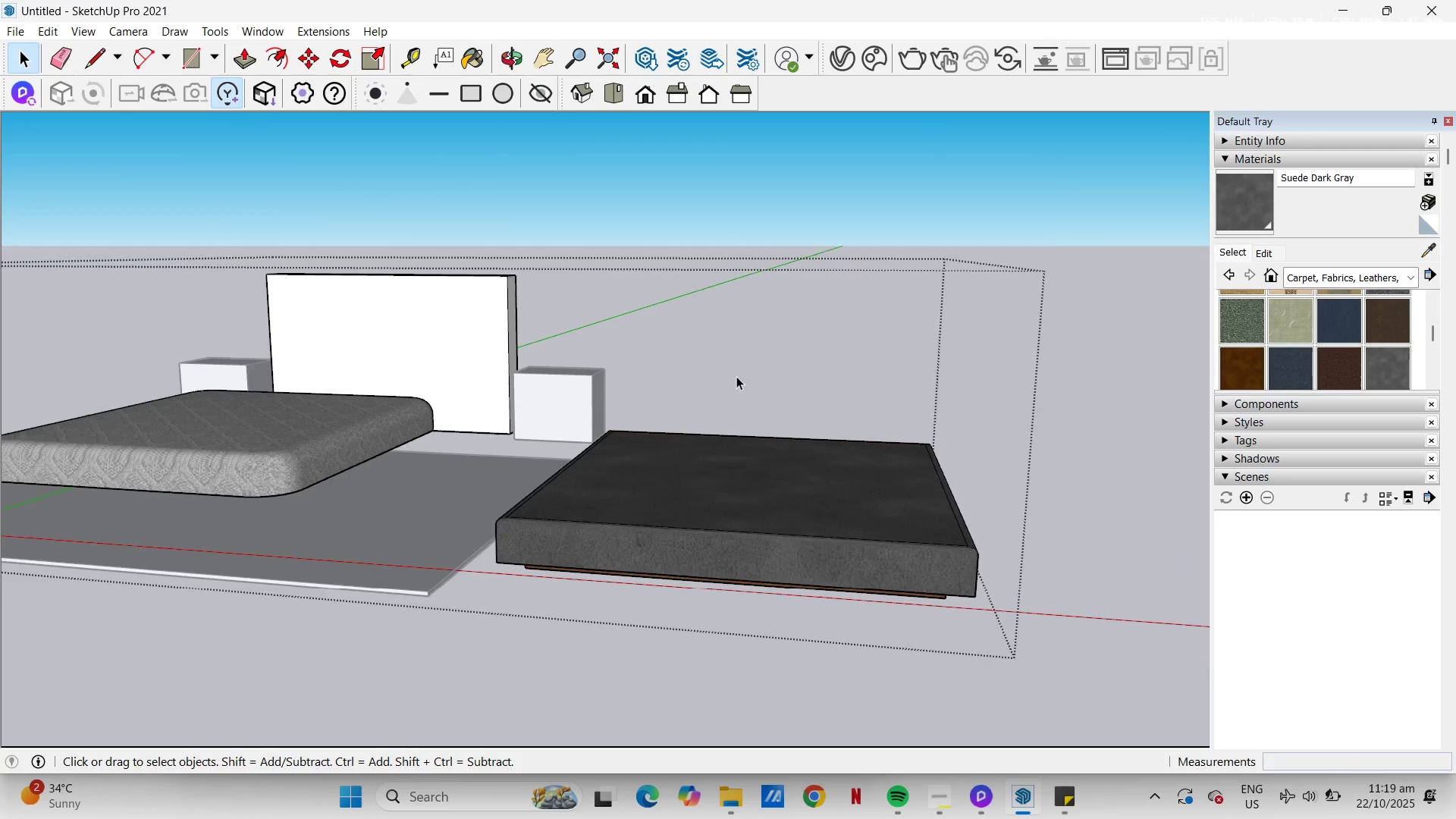 
scroll: coordinate [776, 391], scroll_direction: down, amount: 8.0
 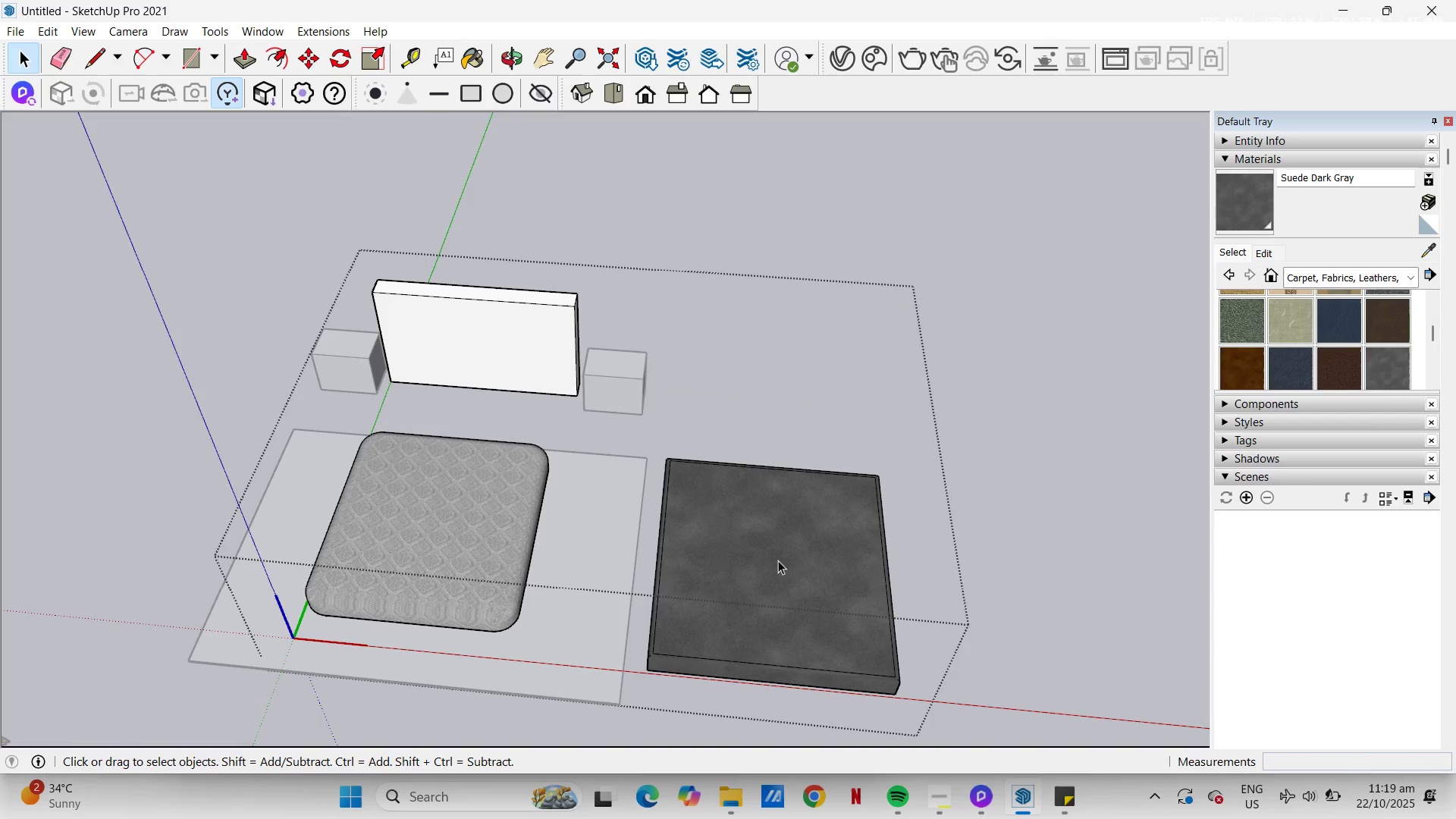 
left_click([778, 560])
 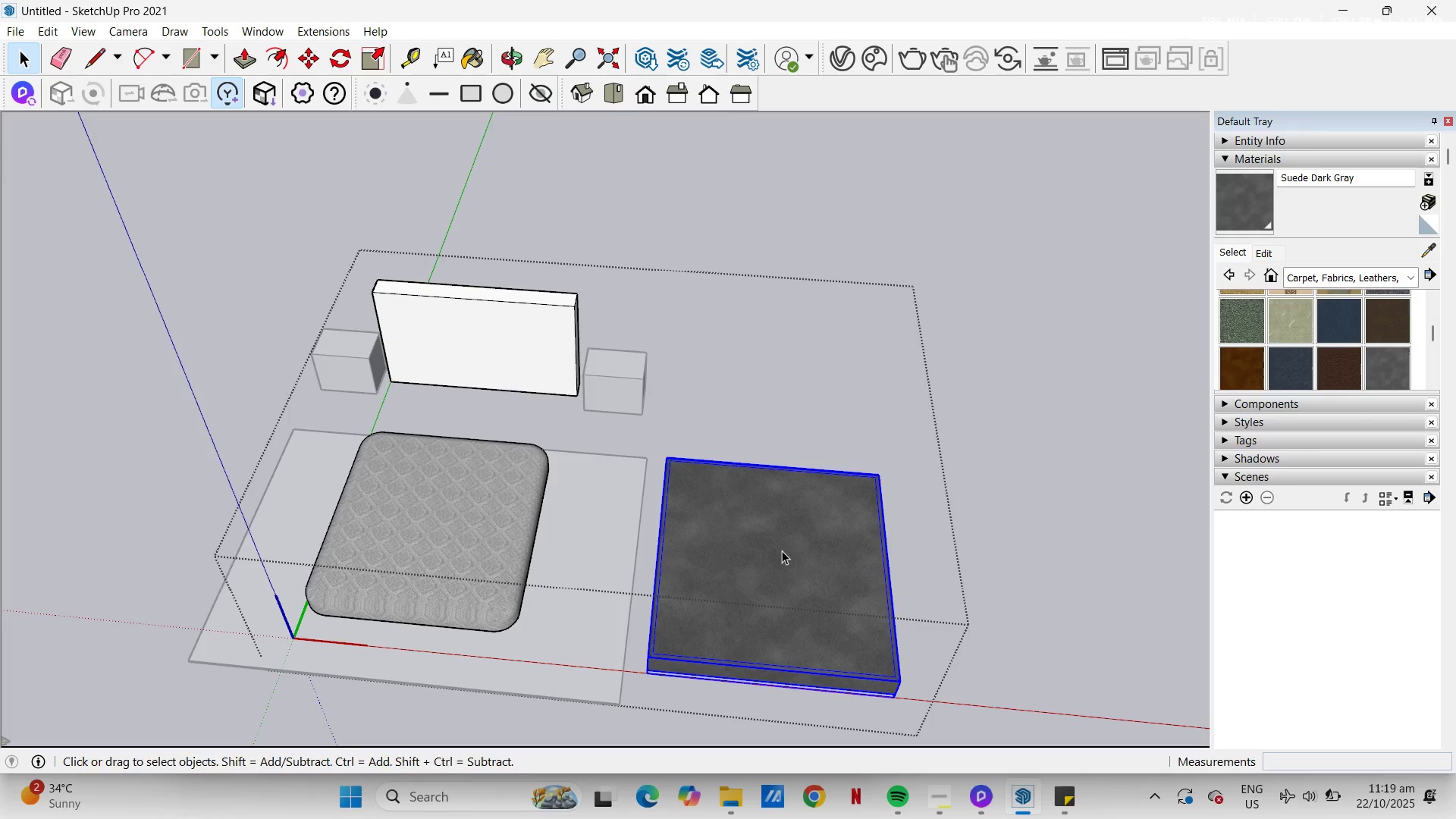 
key(M)
 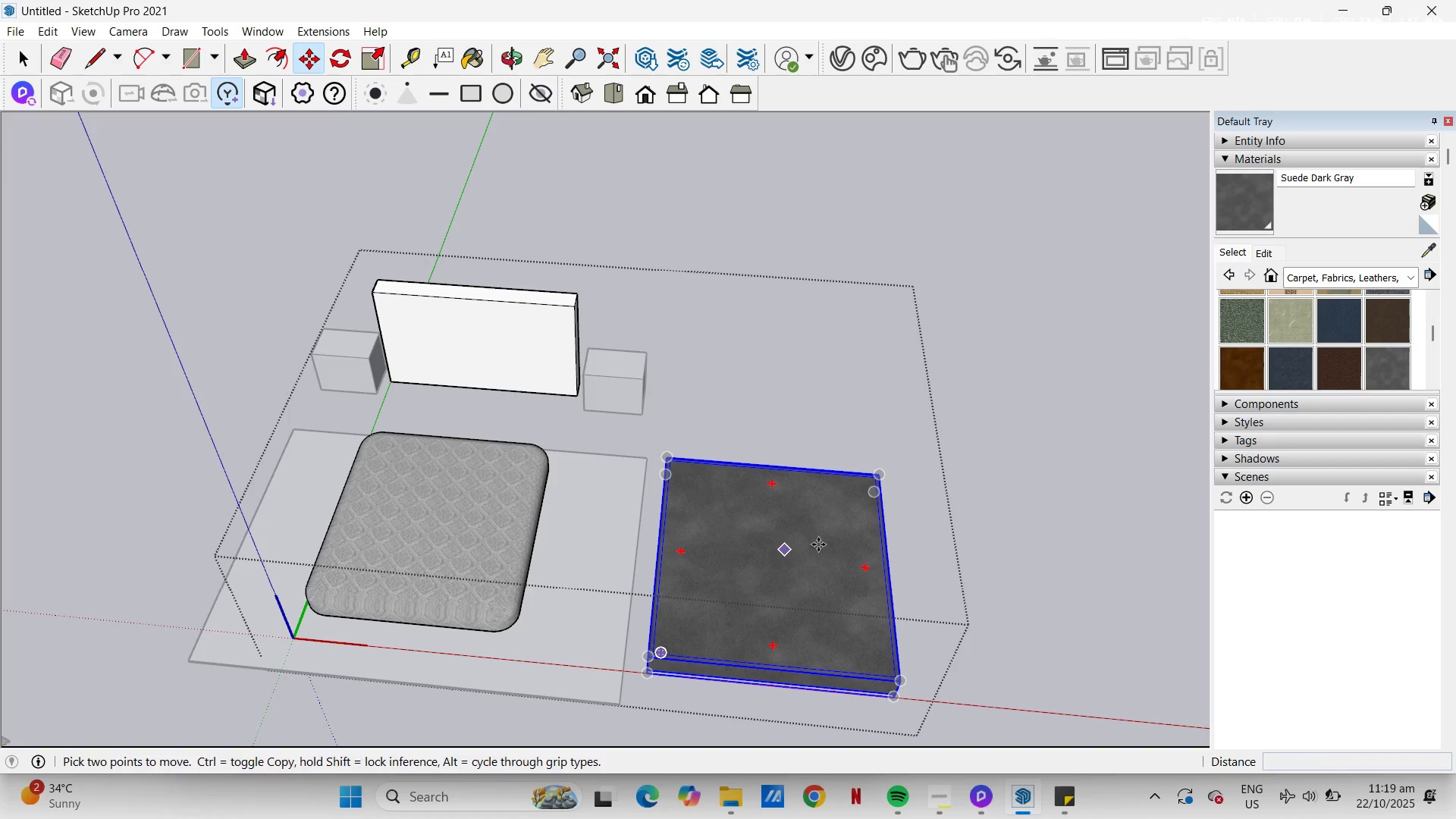 
left_click_drag(start_coordinate=[818, 544], to_coordinate=[808, 544])
 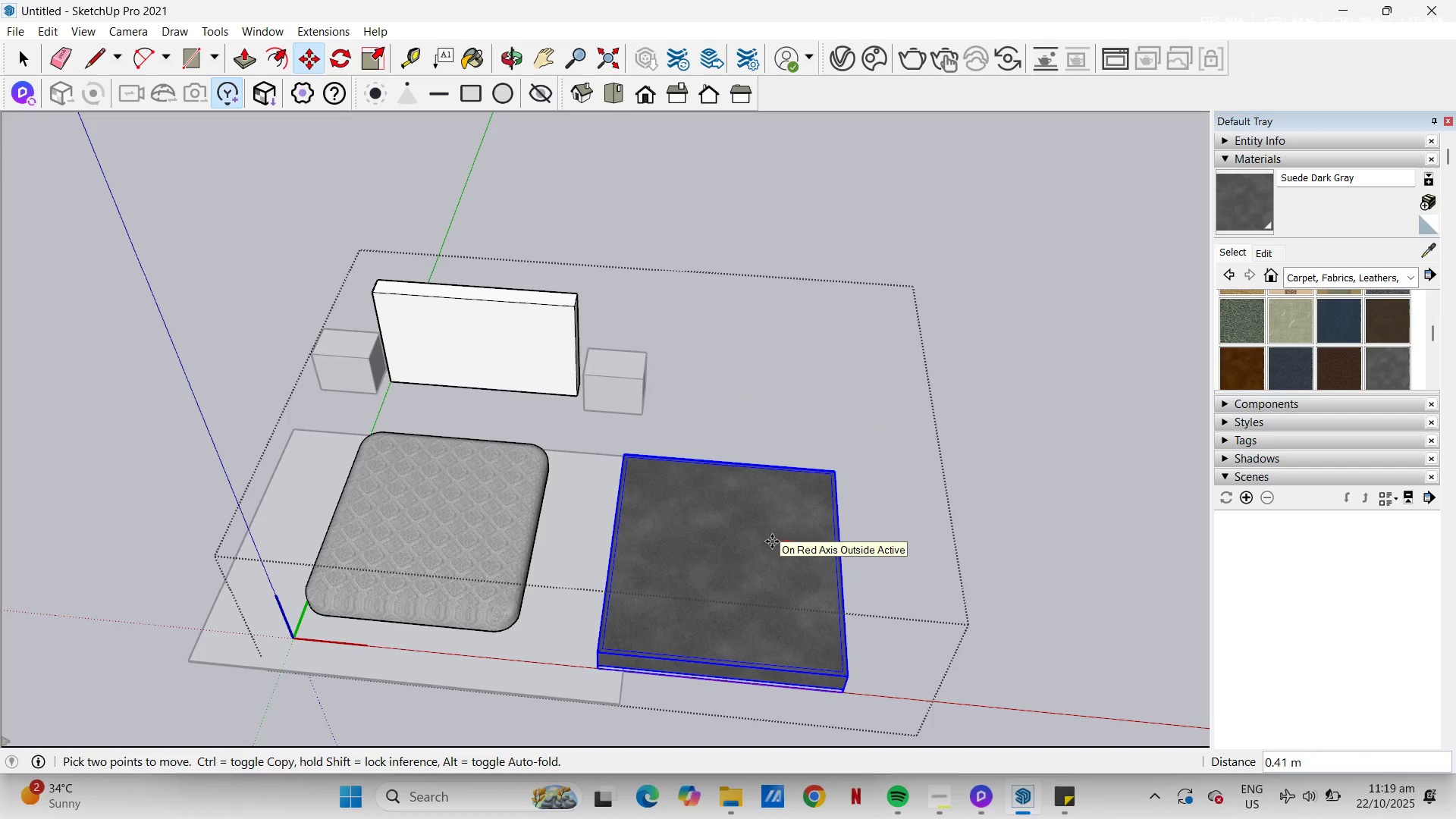 
key(Numpad5)
 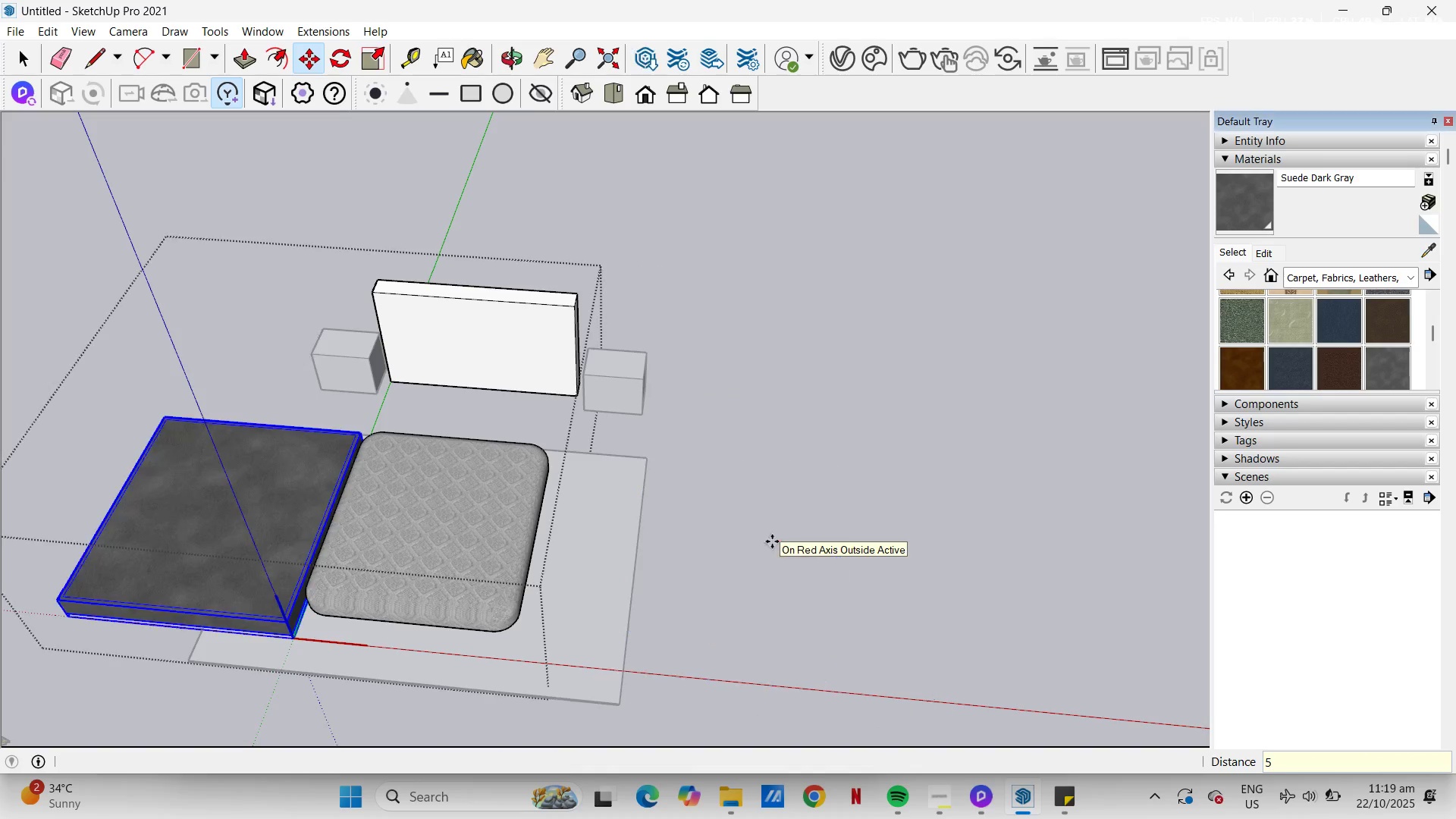 
key(NumpadEnter)
 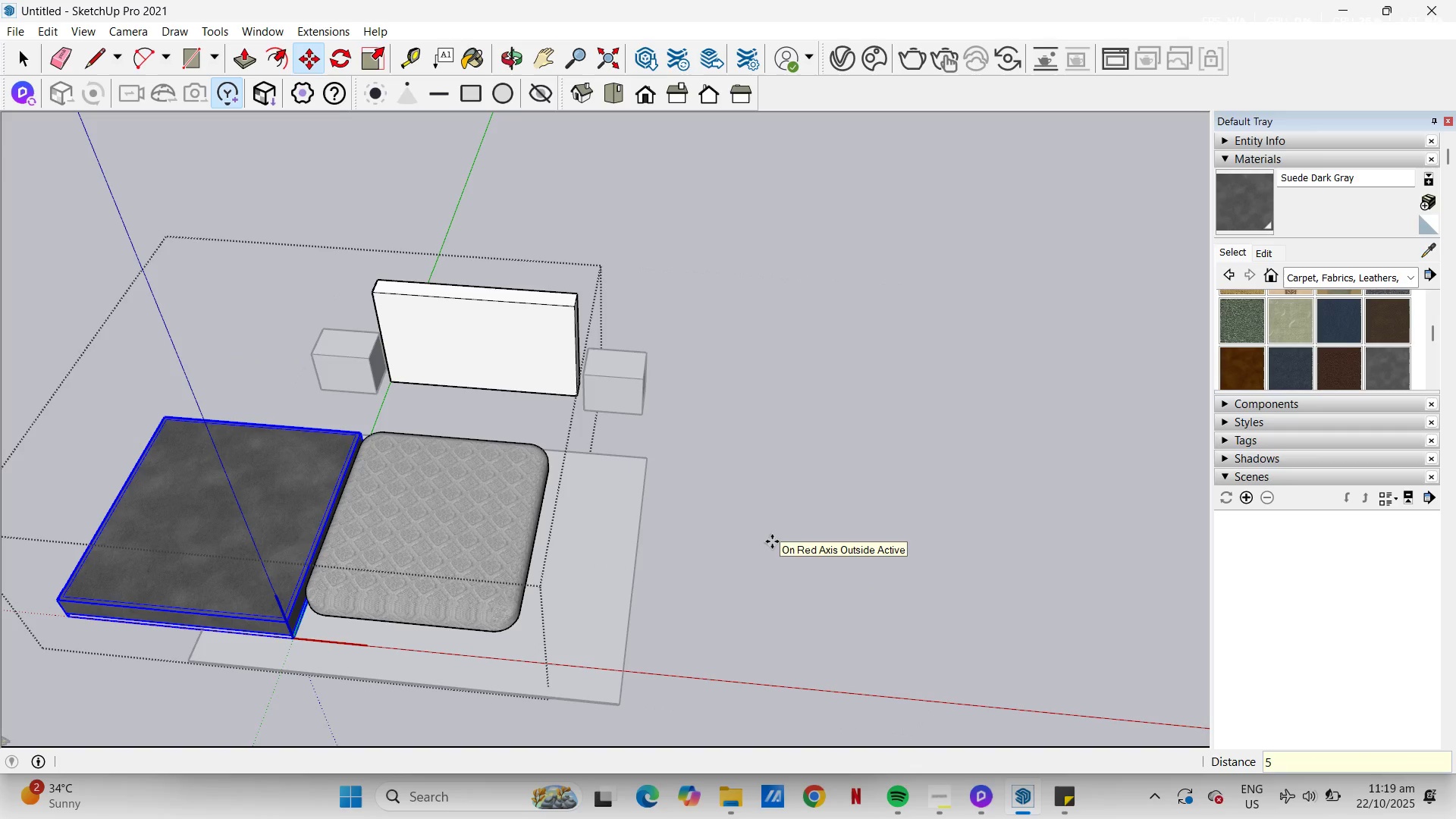 
left_click([772, 541])
 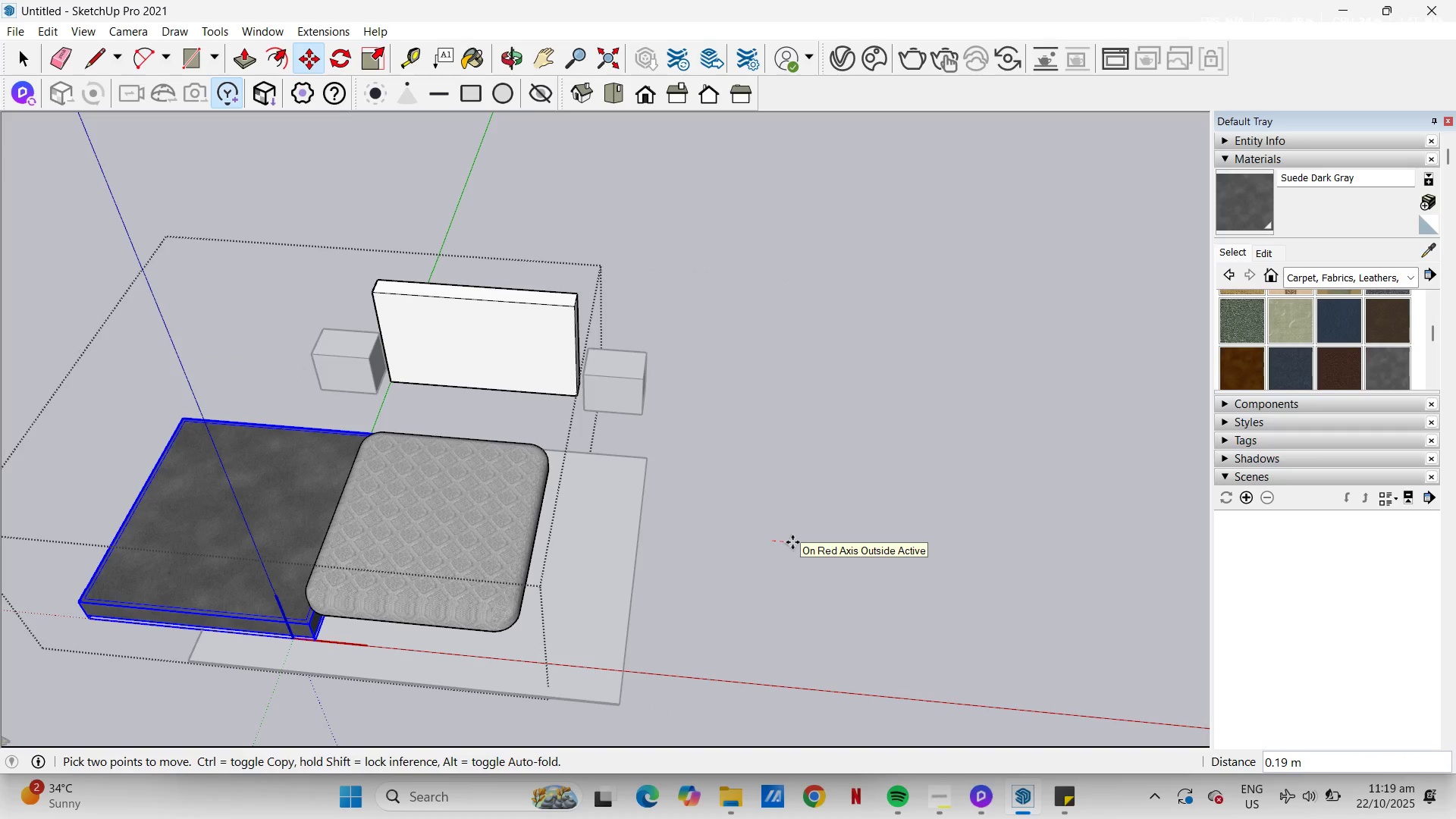 
key(Numpad2)
 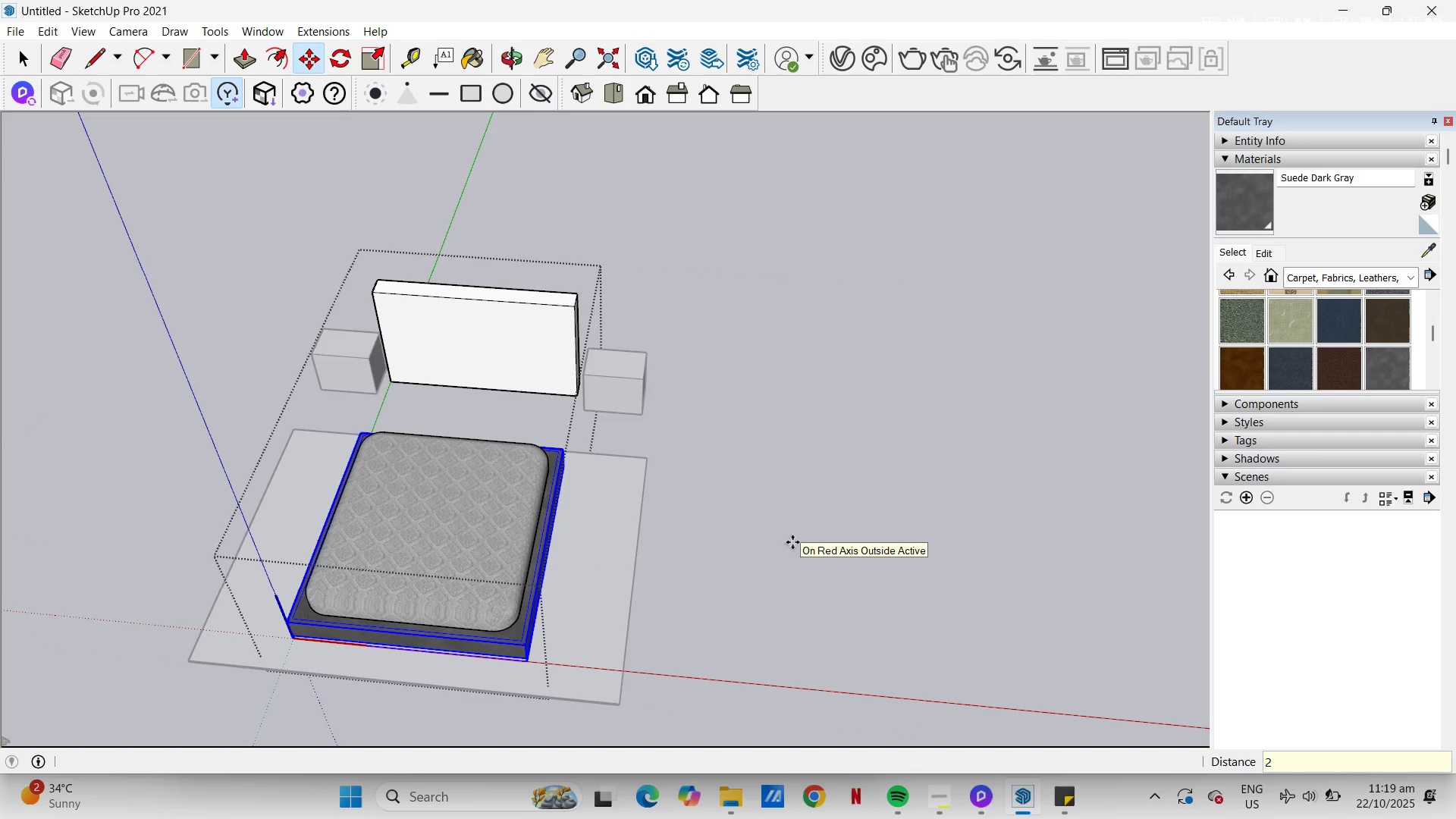 
key(NumpadEnter)
 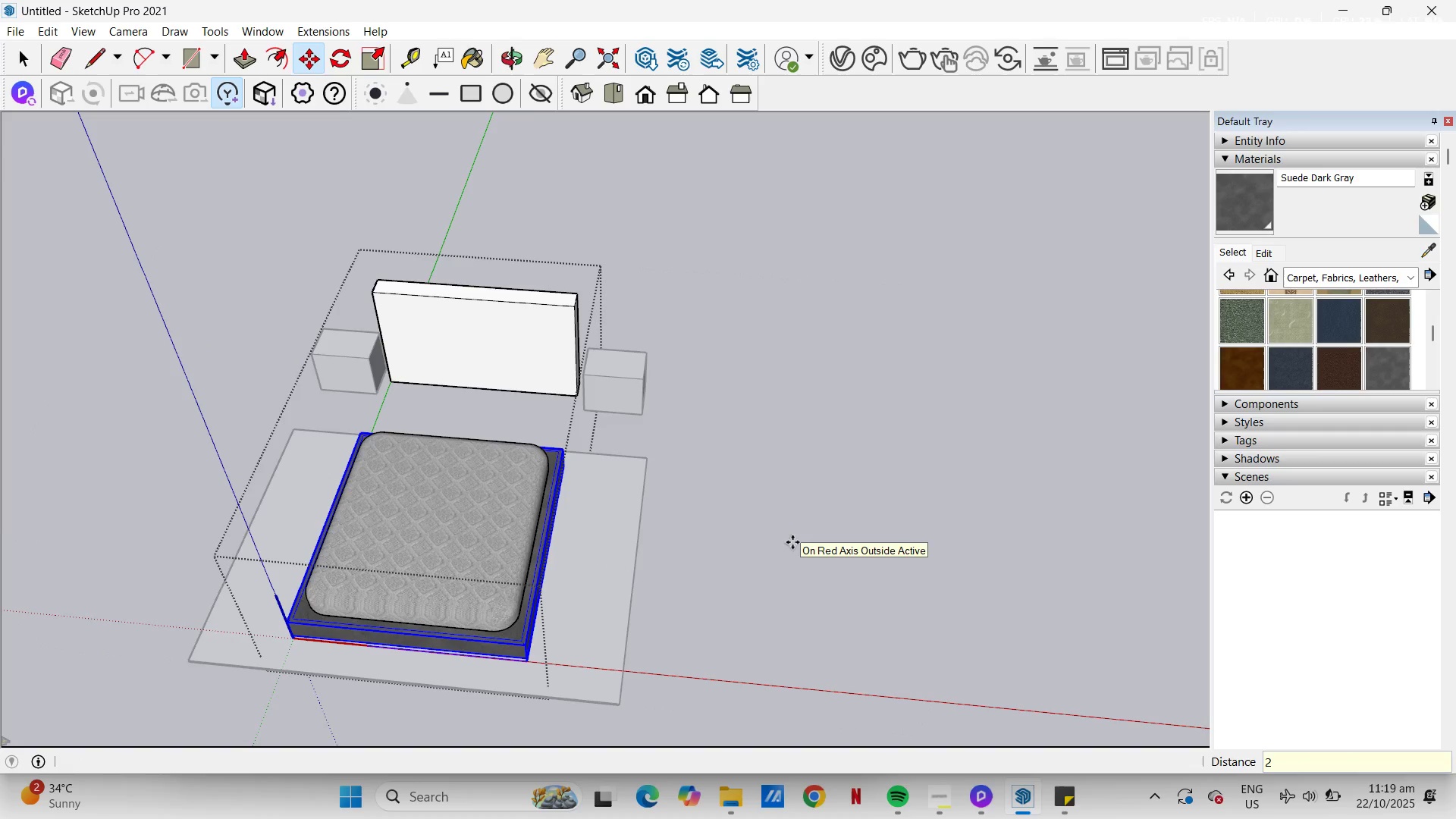 
key(Space)
 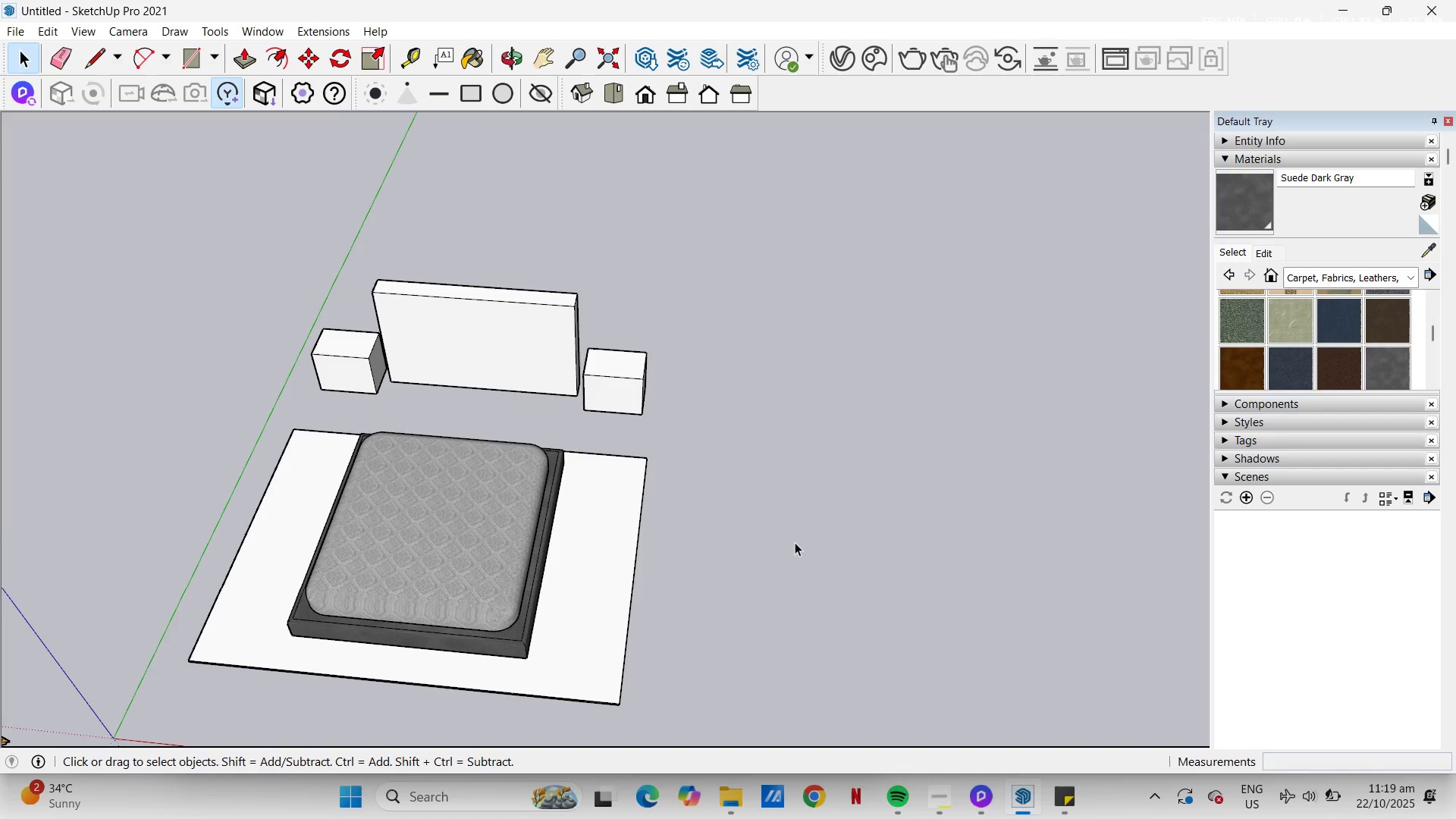 
left_click([795, 542])
 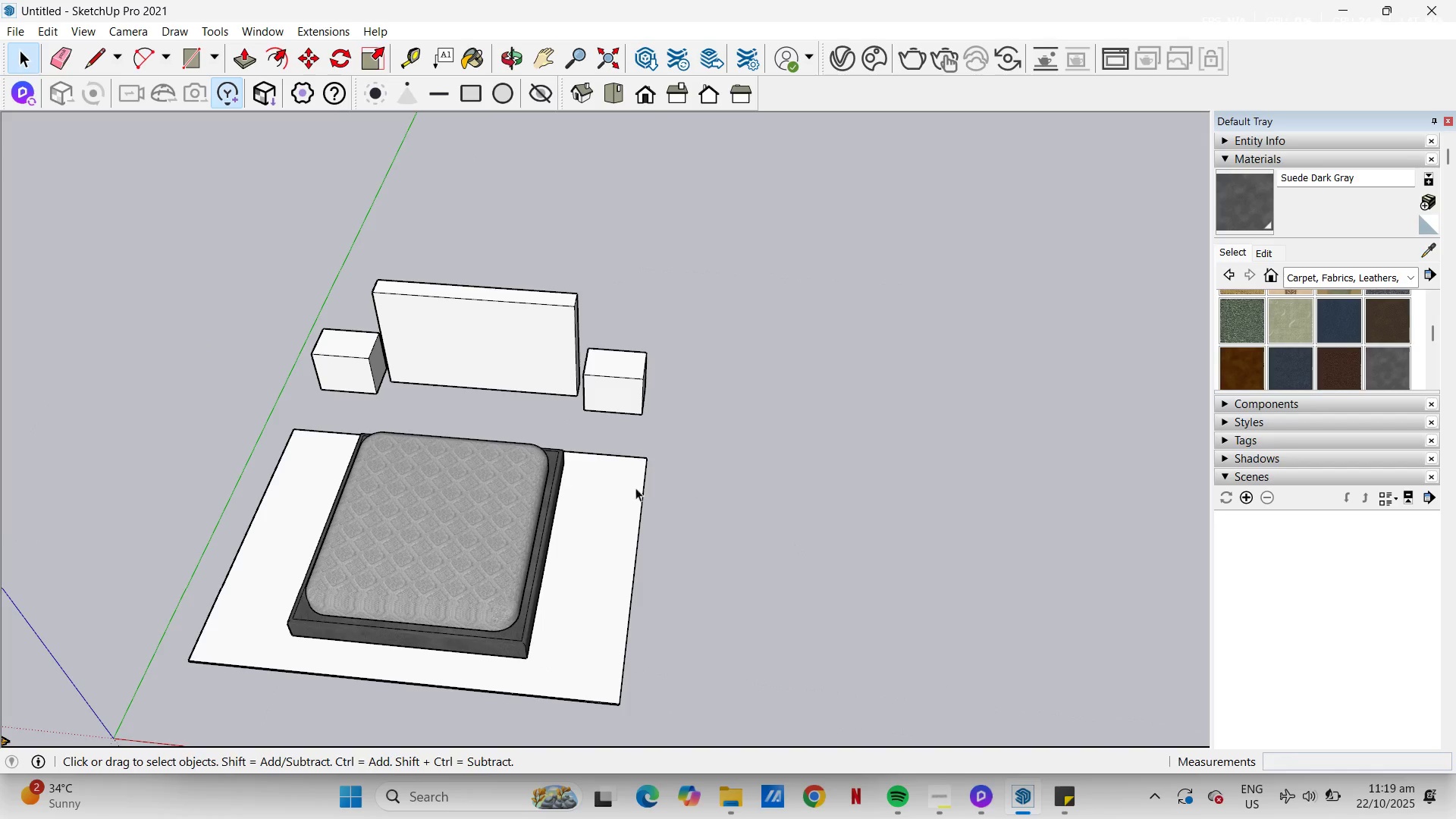 
key(H)
 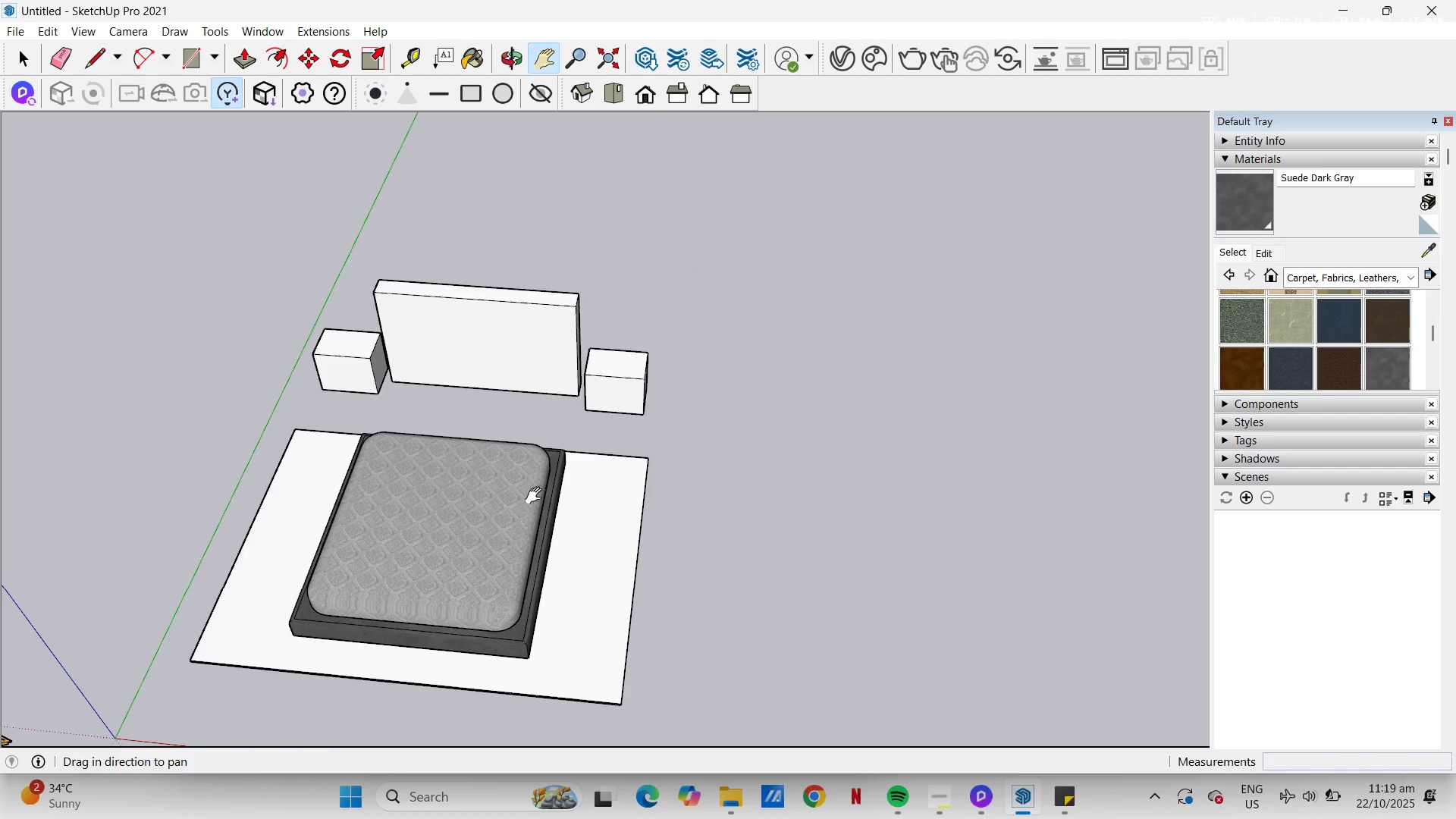 
left_click_drag(start_coordinate=[537, 496], to_coordinate=[833, 392])
 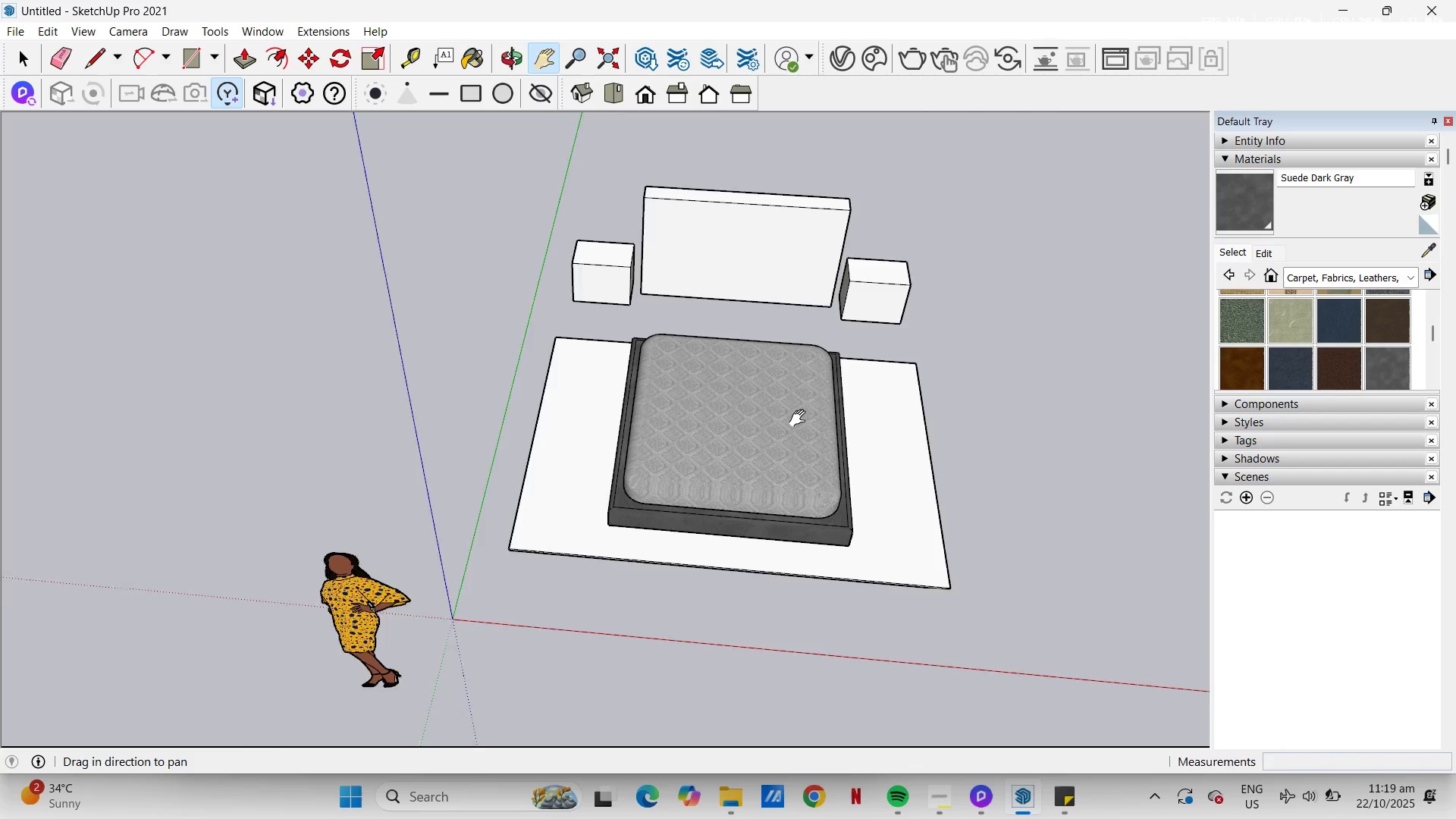 
scroll: coordinate [605, 457], scroll_direction: up, amount: 6.0
 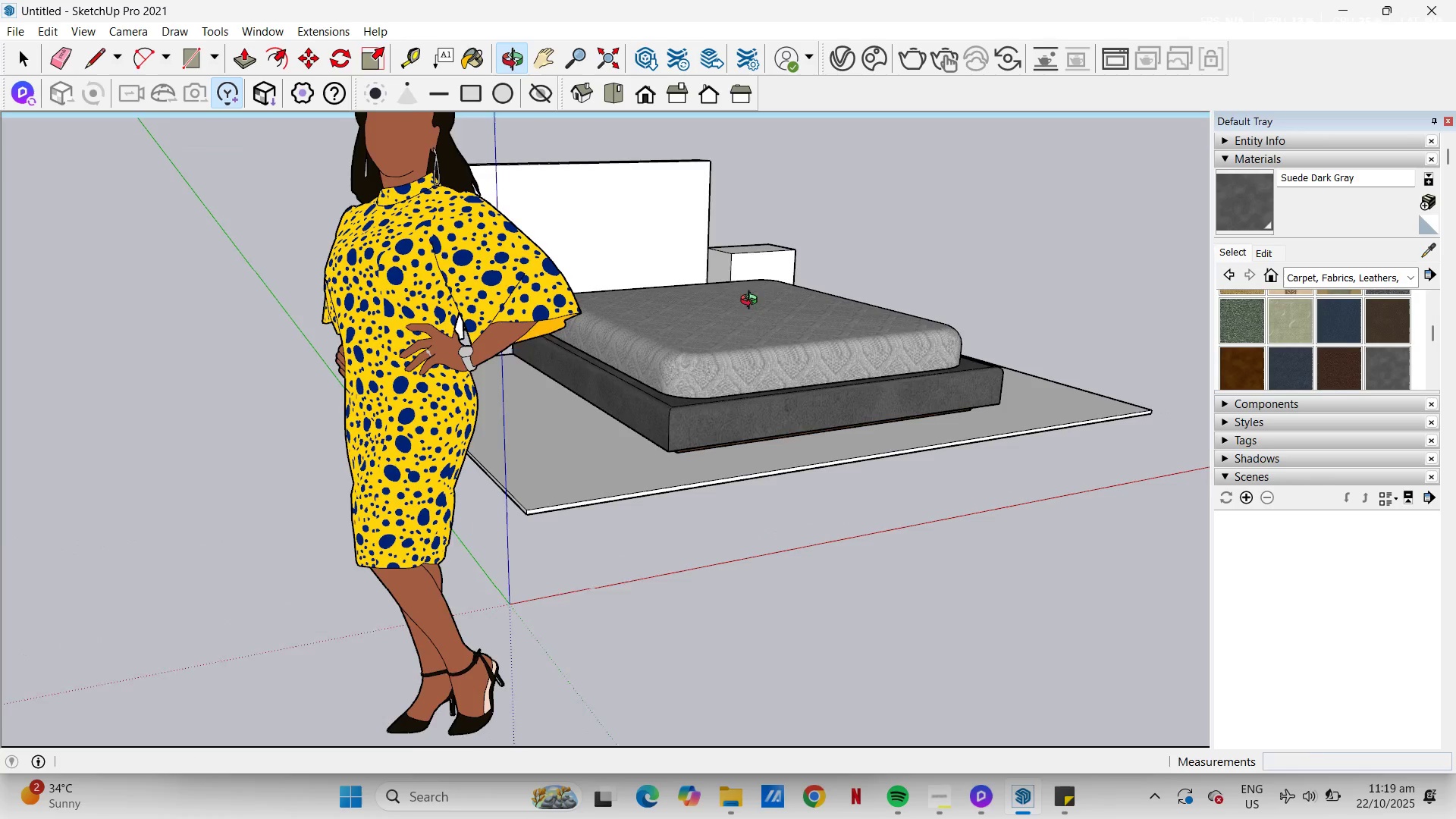 
scroll: coordinate [722, 331], scroll_direction: down, amount: 1.0
 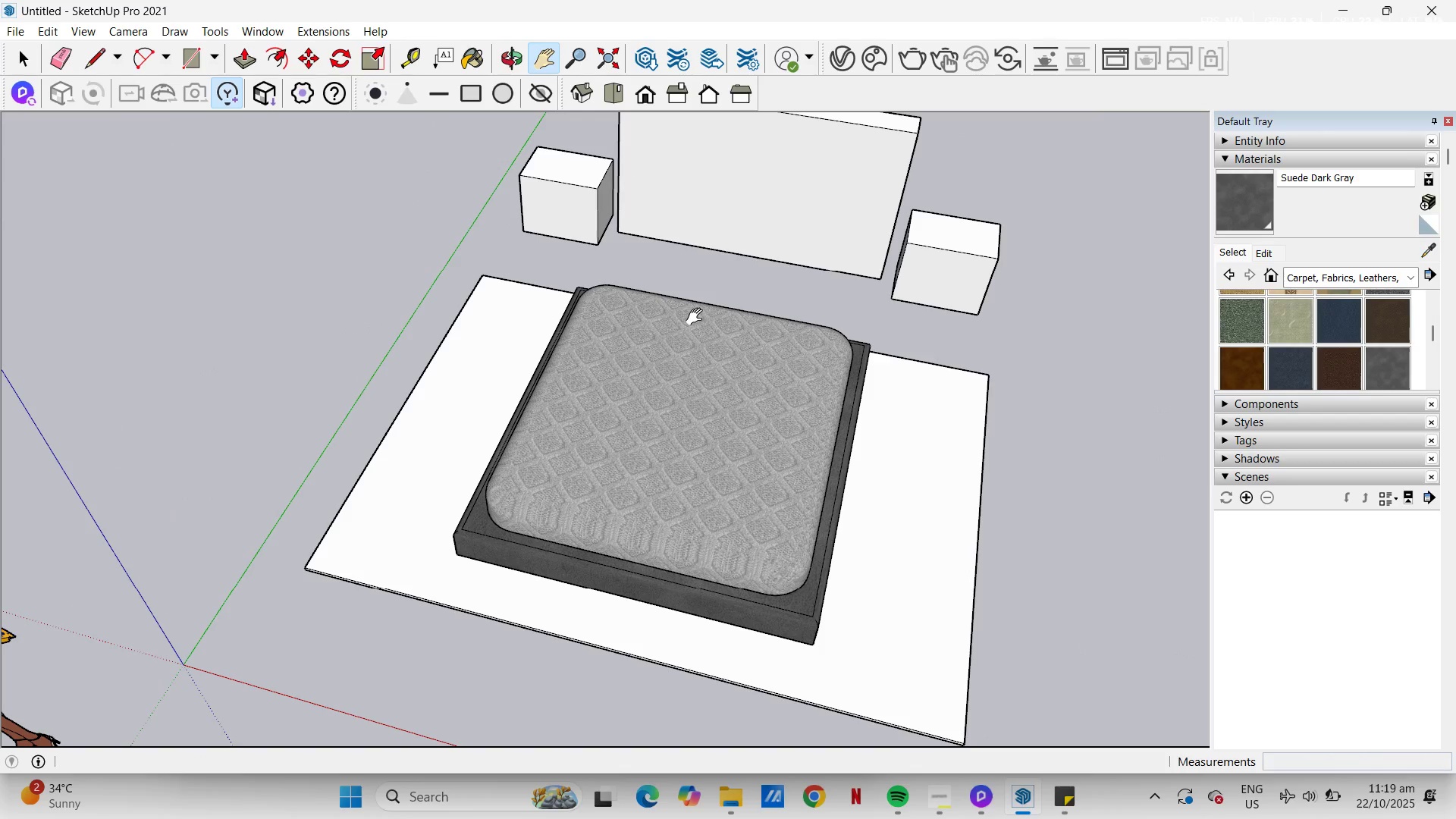 
wait(6.43)
 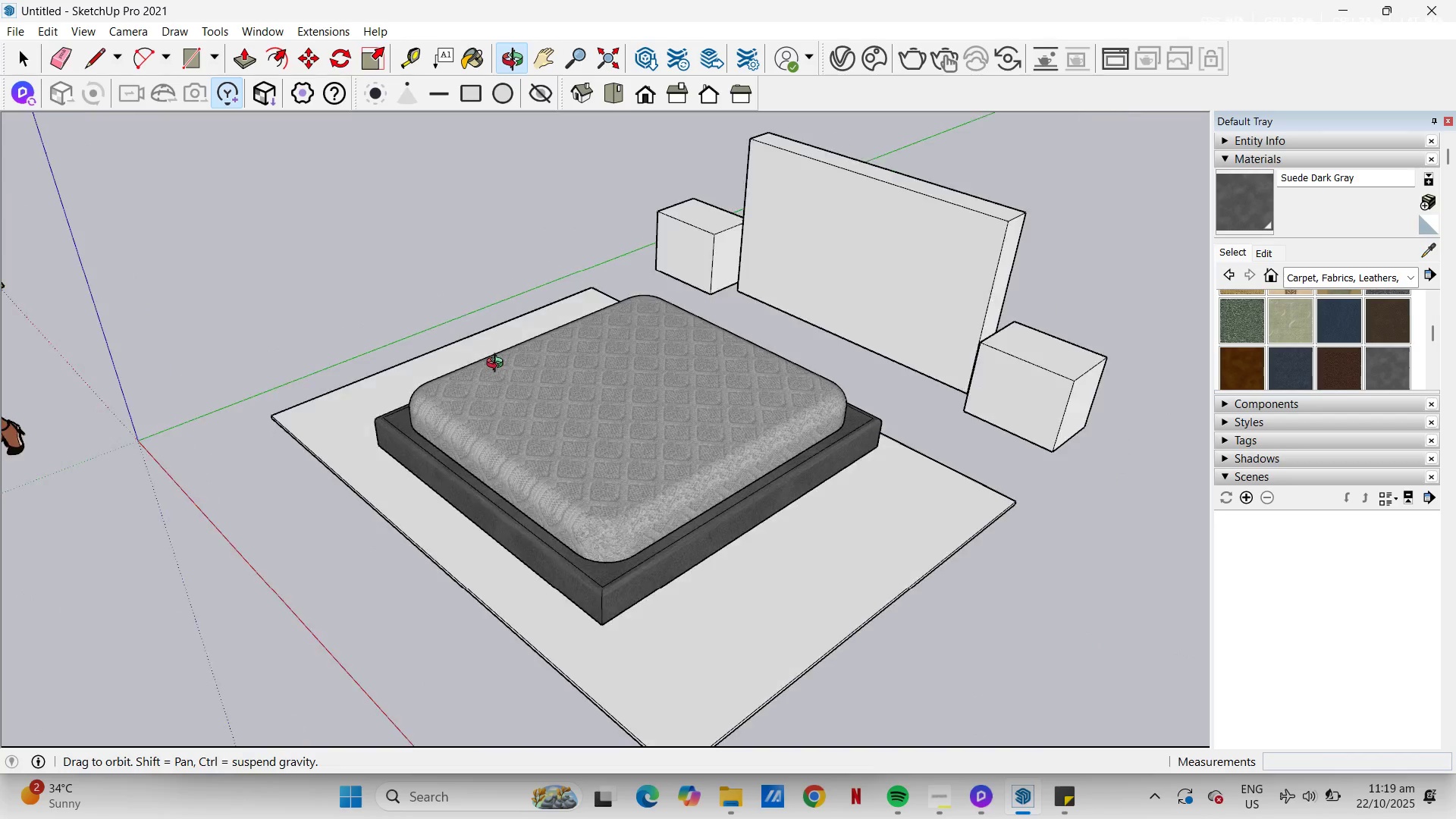 
key(H)
 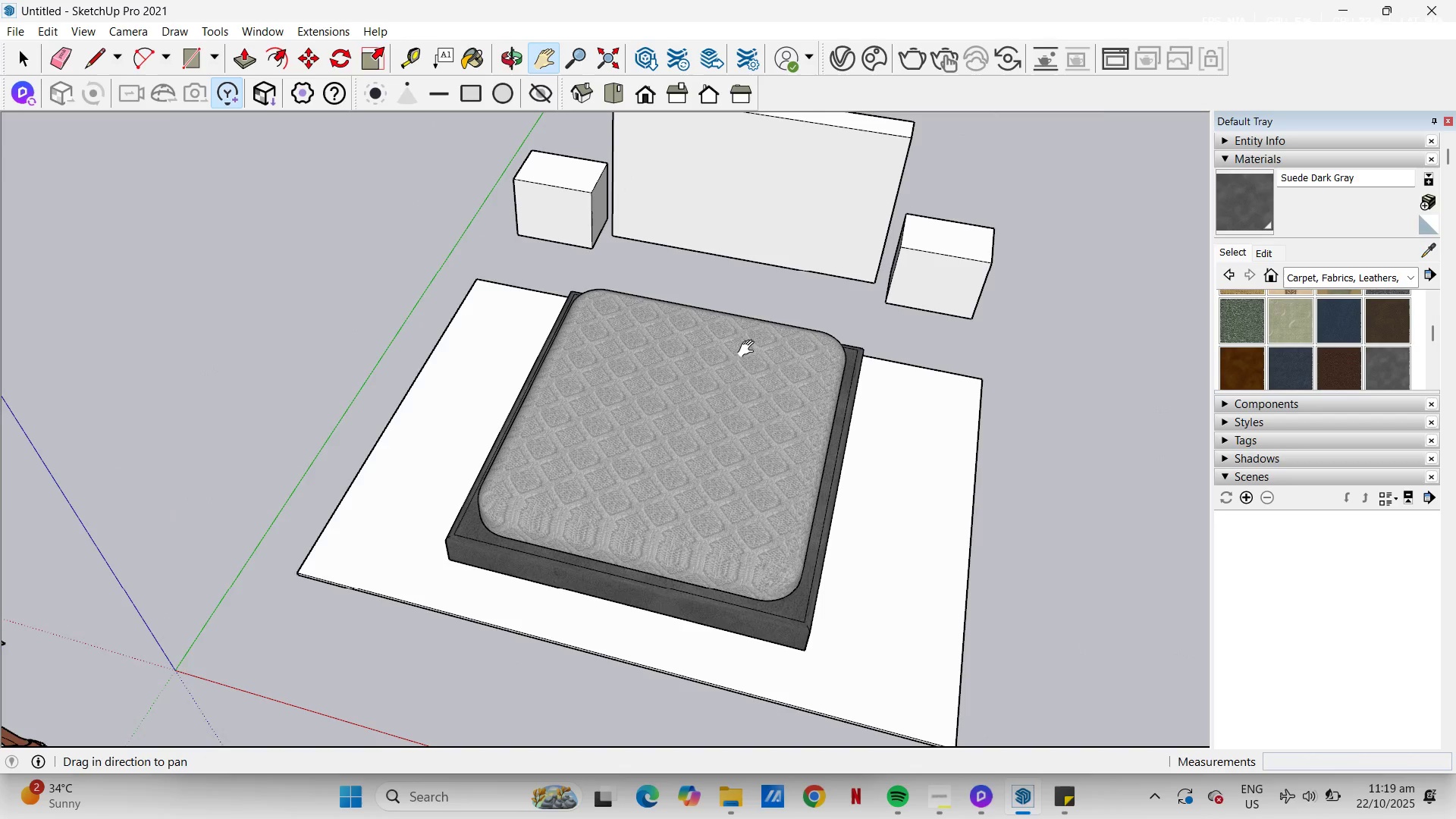 
left_click_drag(start_coordinate=[777, 328], to_coordinate=[672, 354])
 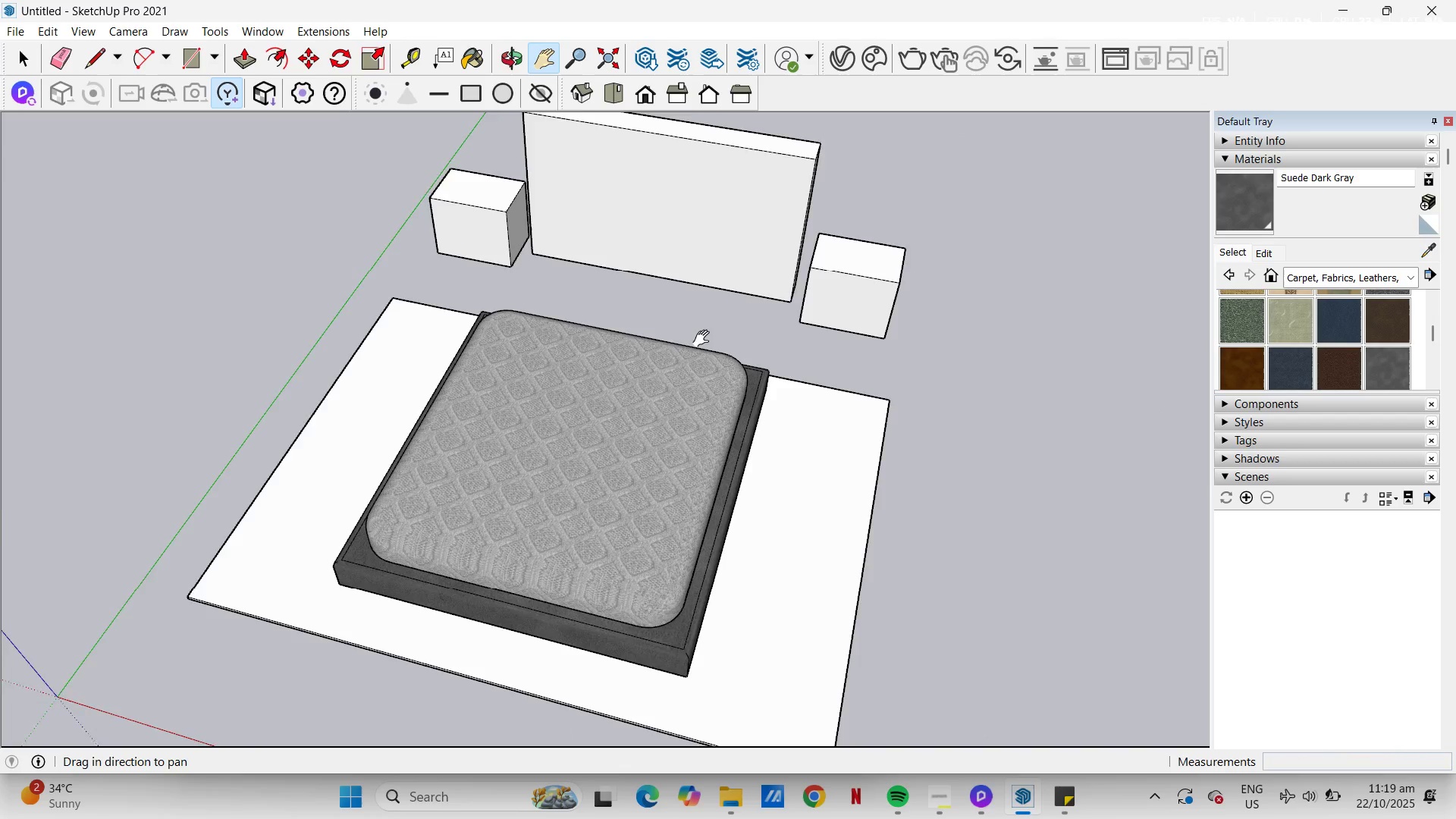 
scroll: coordinate [704, 339], scroll_direction: down, amount: 3.0
 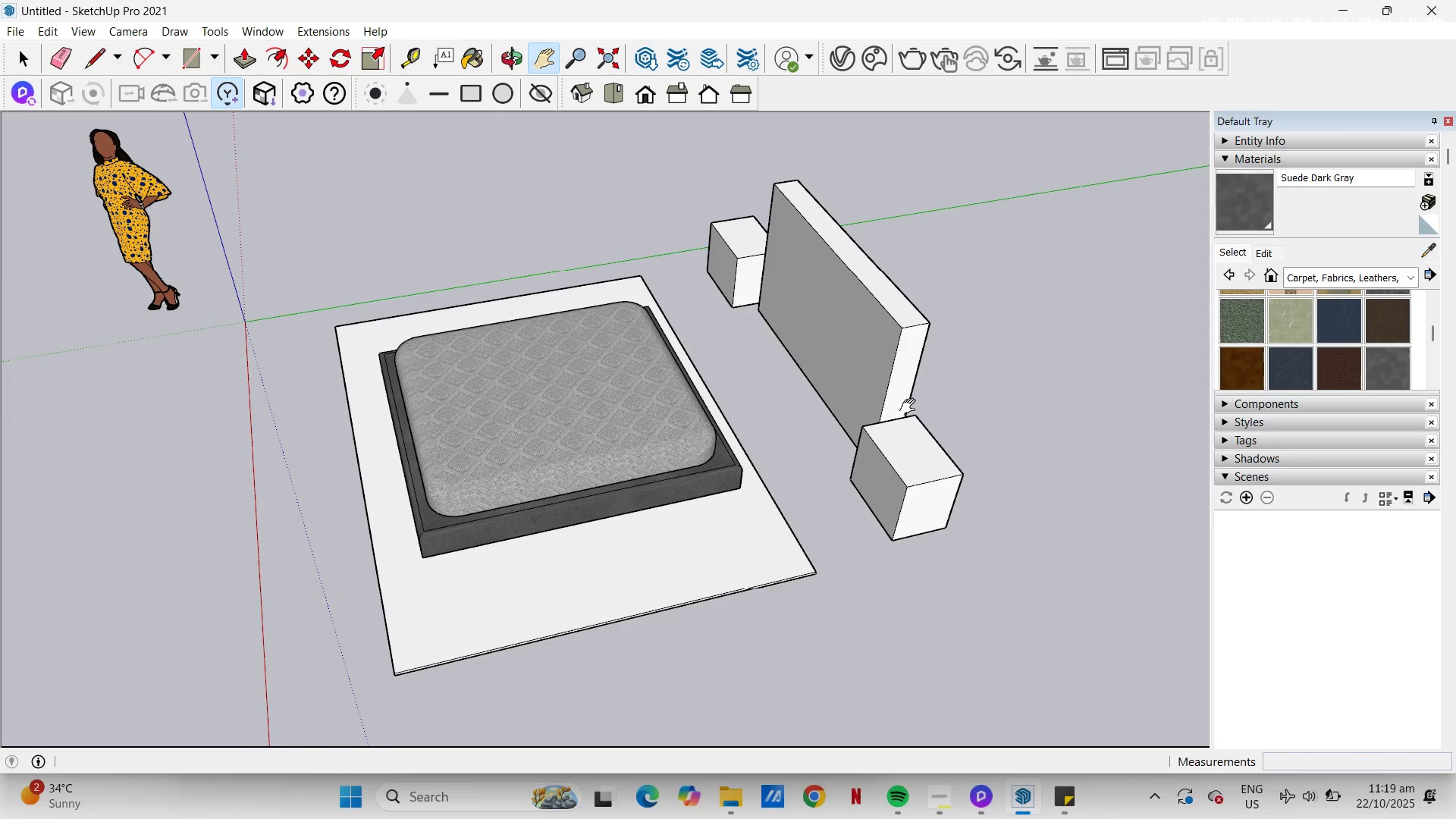 
key(Space)
 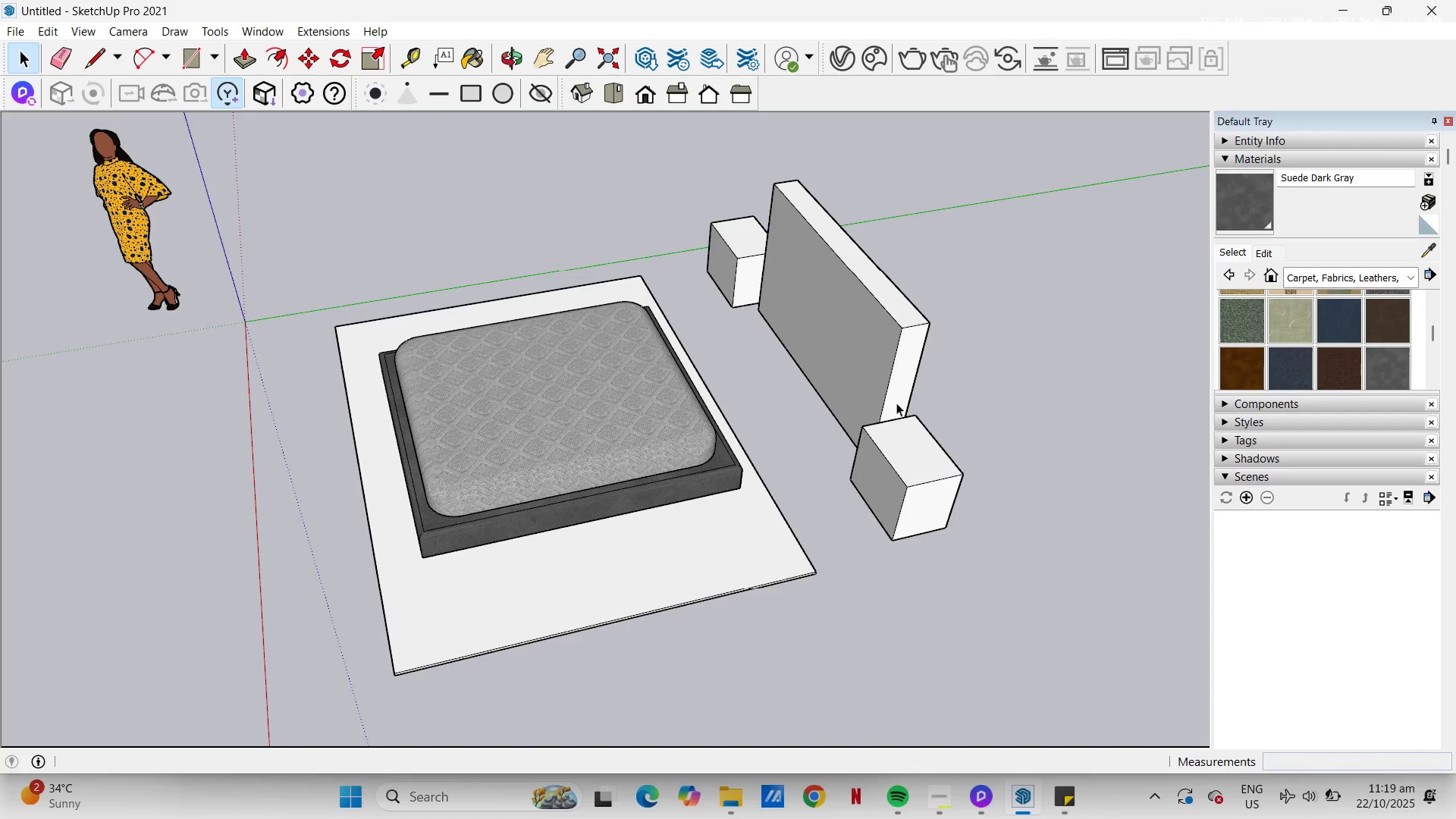 
left_click([896, 403])
 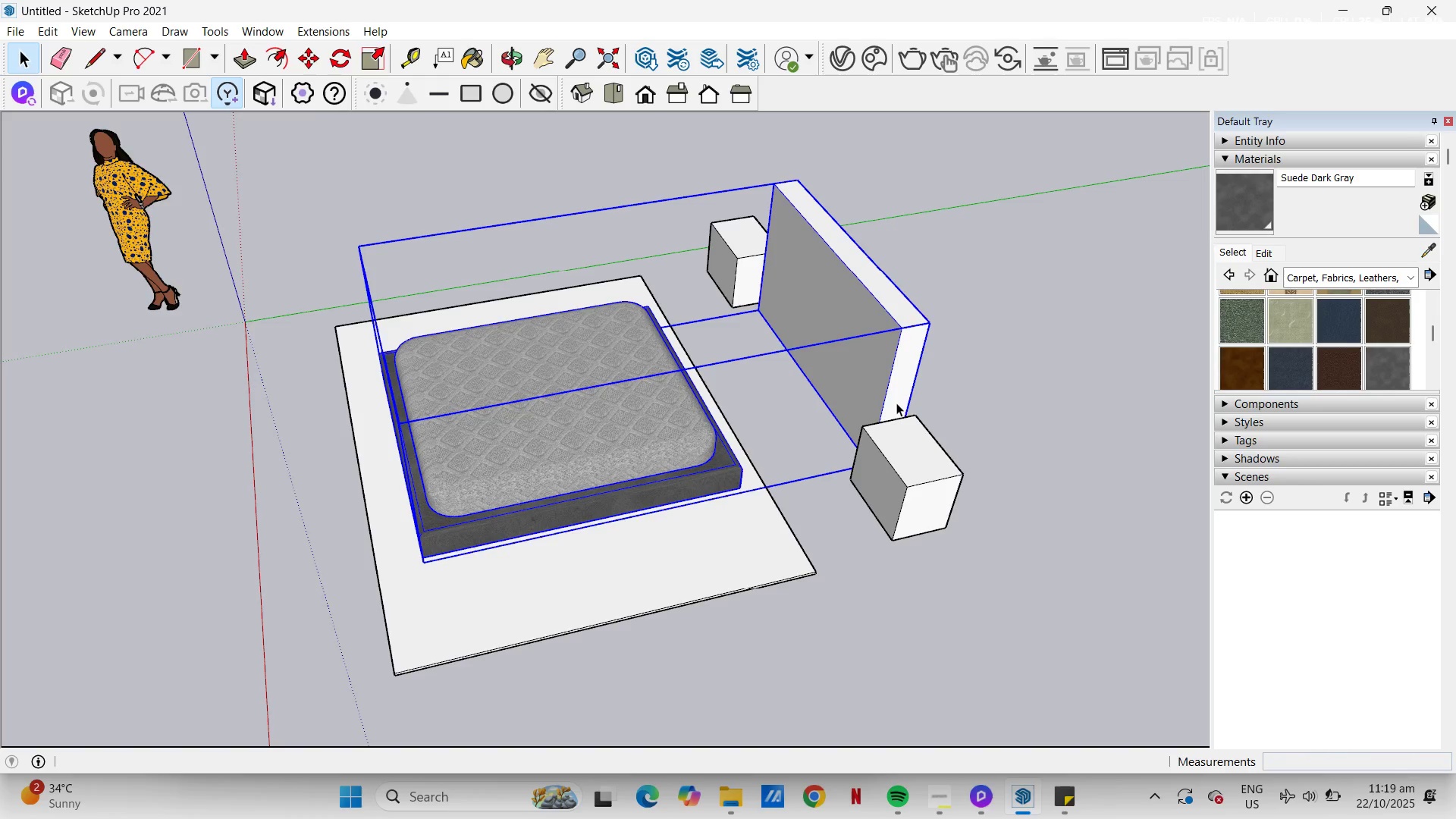 
double_click([896, 403])
 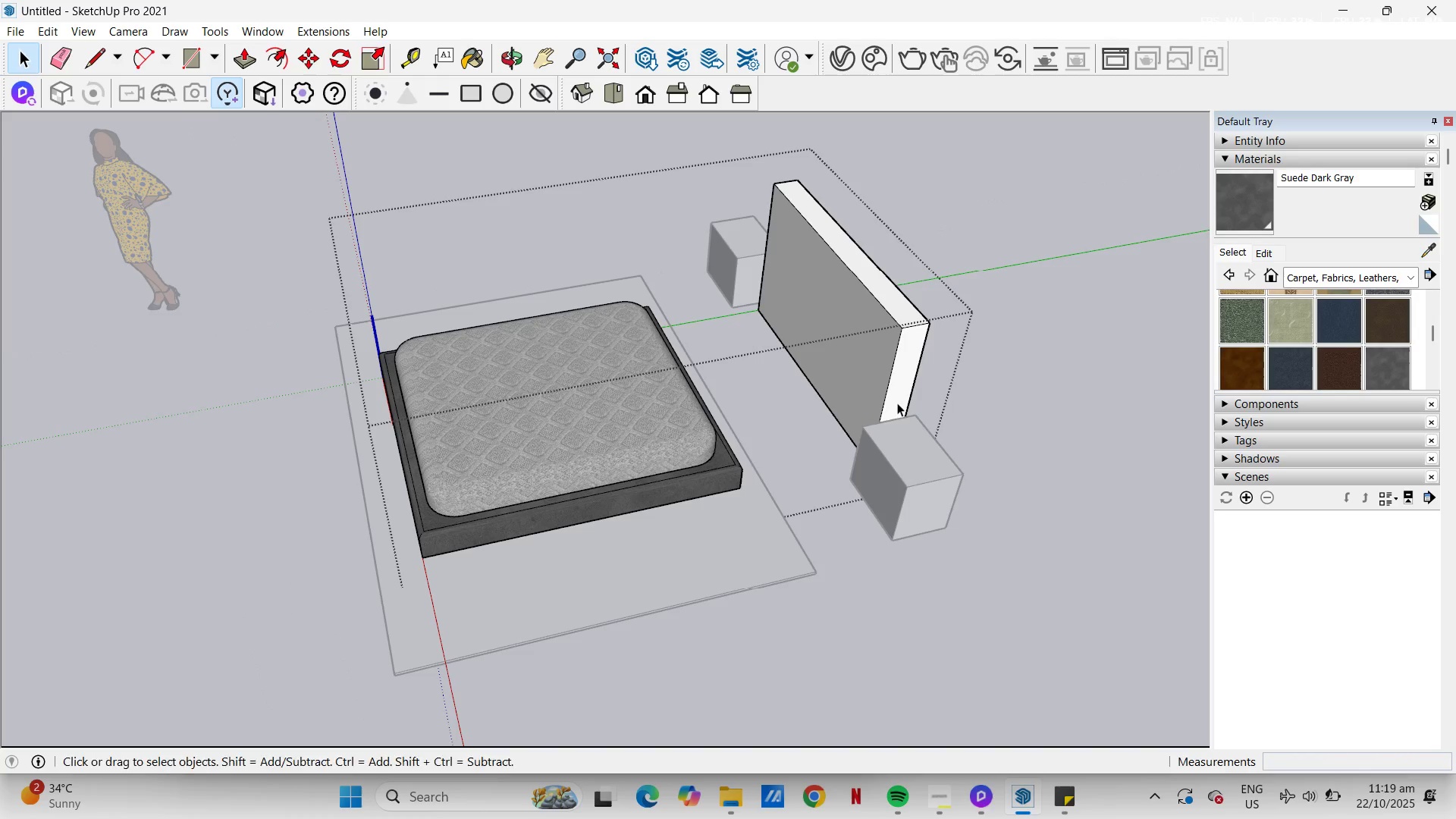 
triple_click([897, 403])
 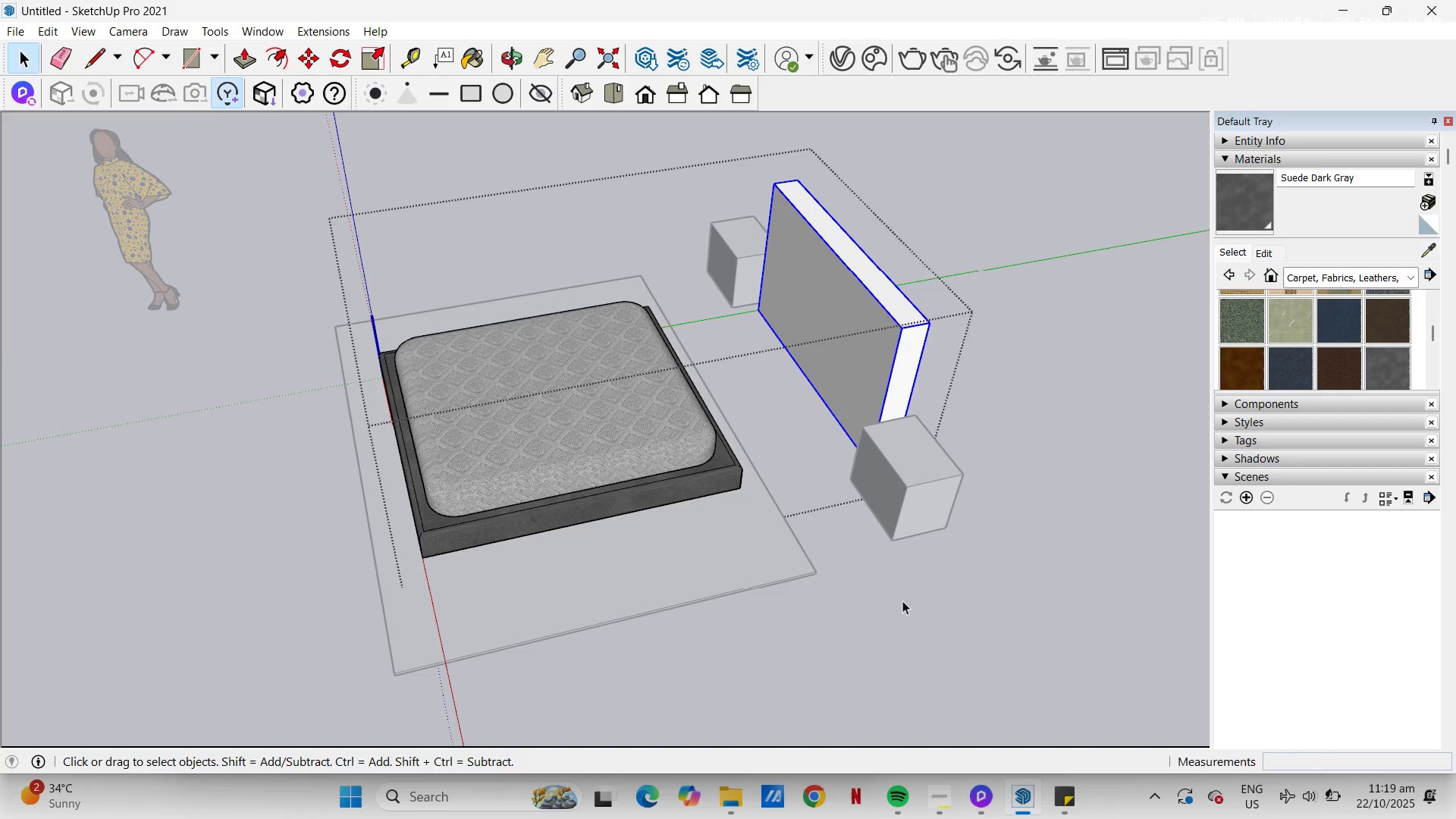 
key(M)
 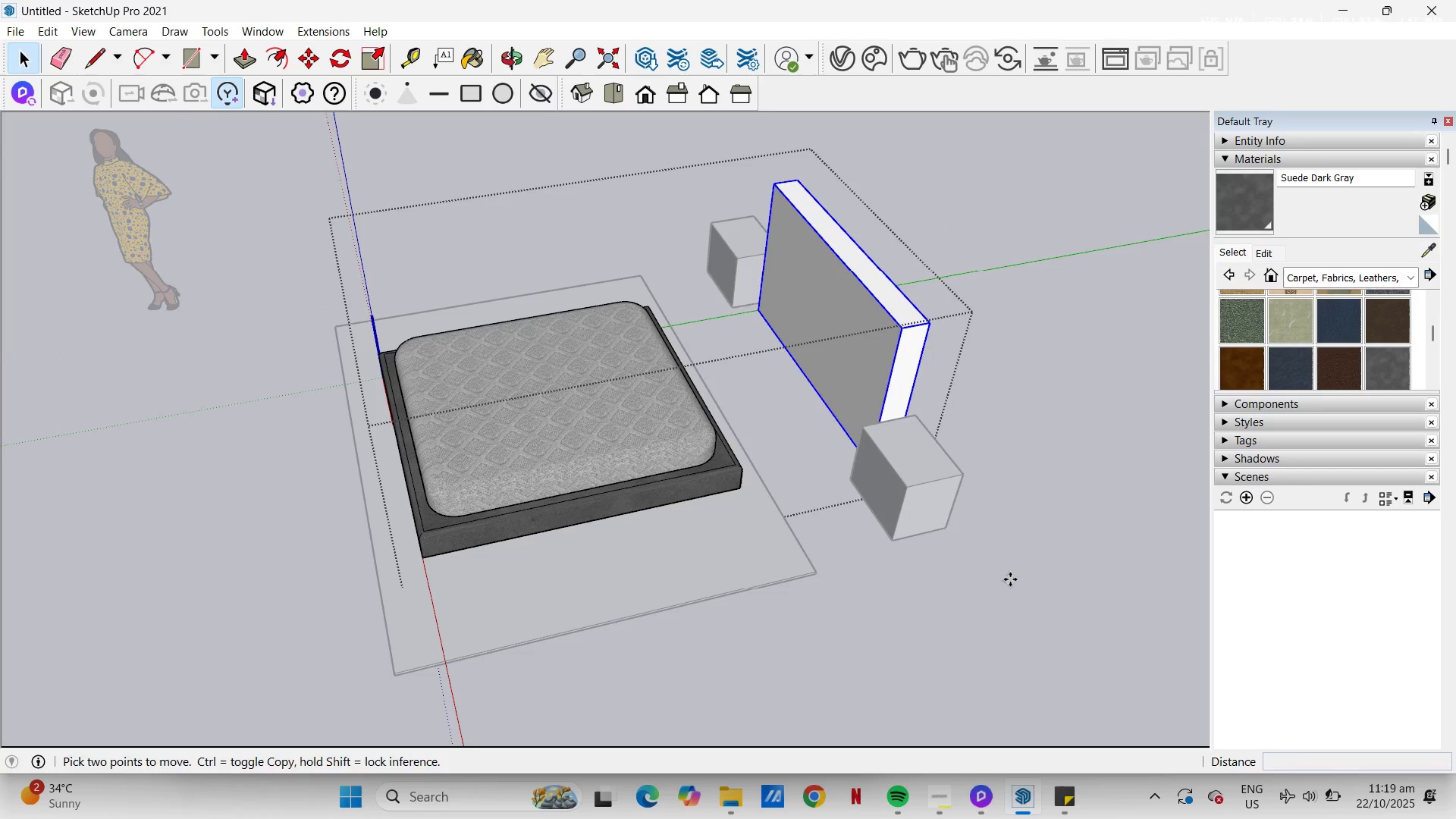 
left_click([1010, 579])
 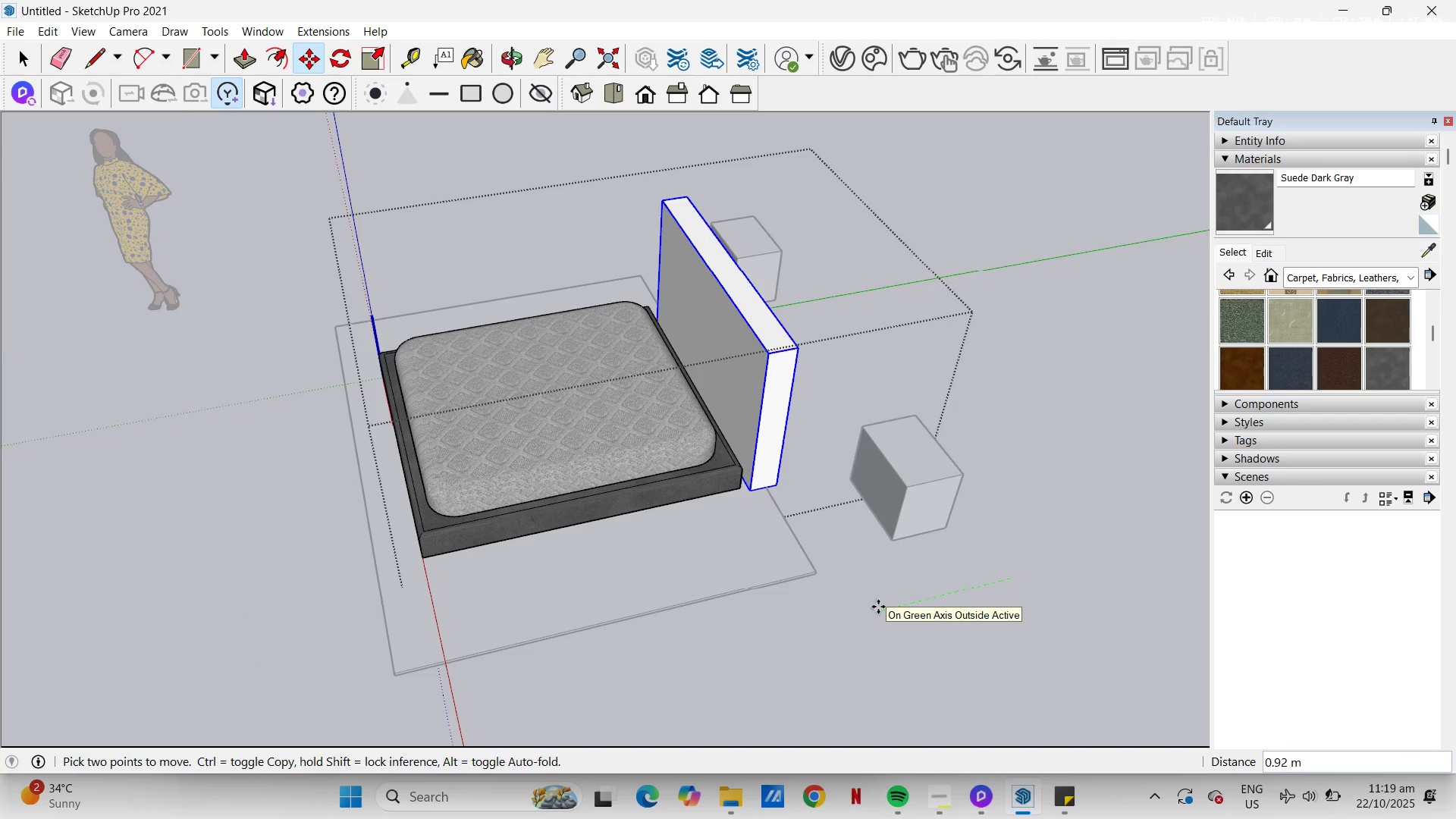 
key(Numpad1)
 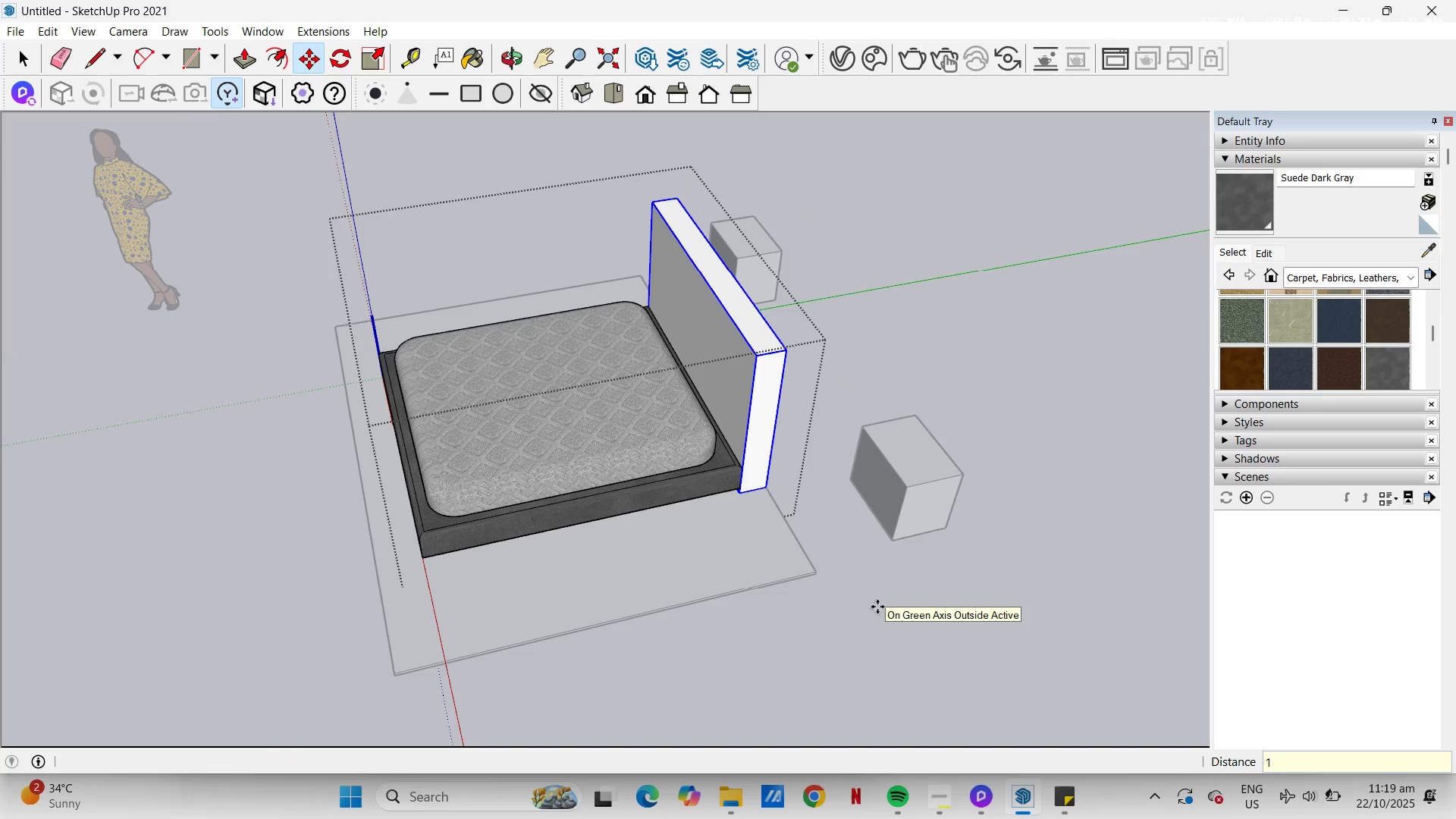 
key(NumpadEnter)
 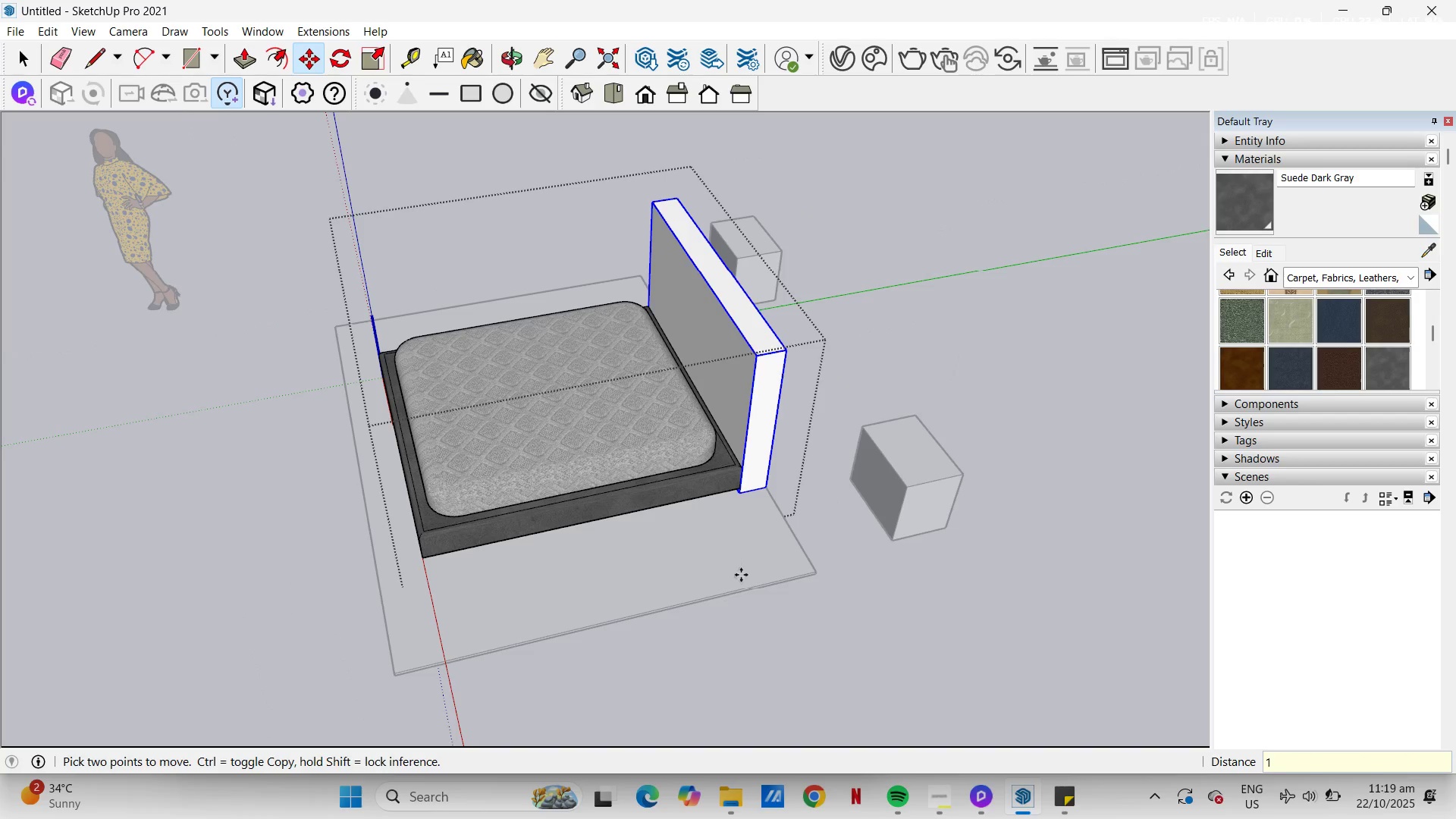 
scroll: coordinate [714, 381], scroll_direction: up, amount: 16.0
 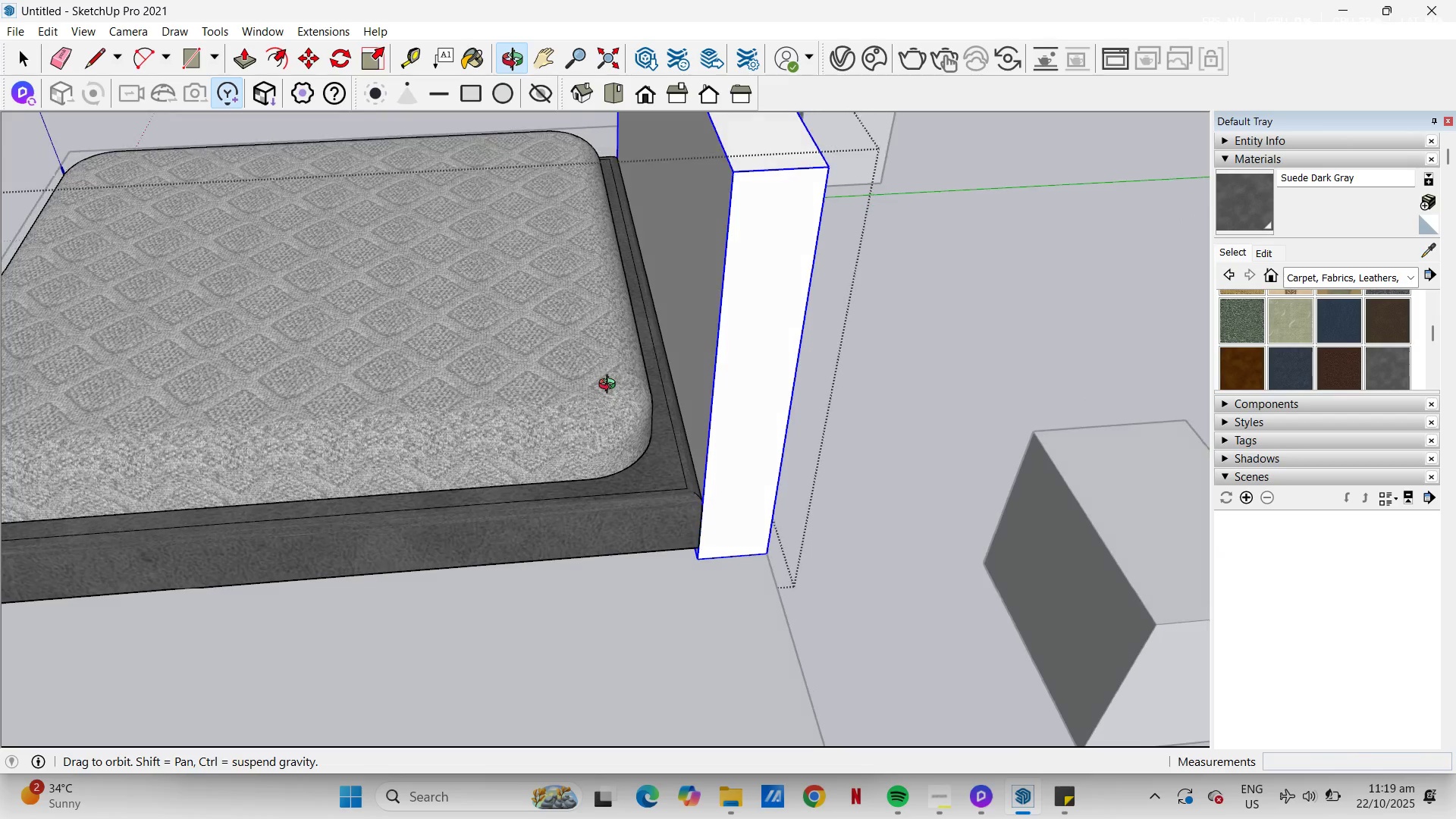 
scroll: coordinate [670, 360], scroll_direction: down, amount: 5.0
 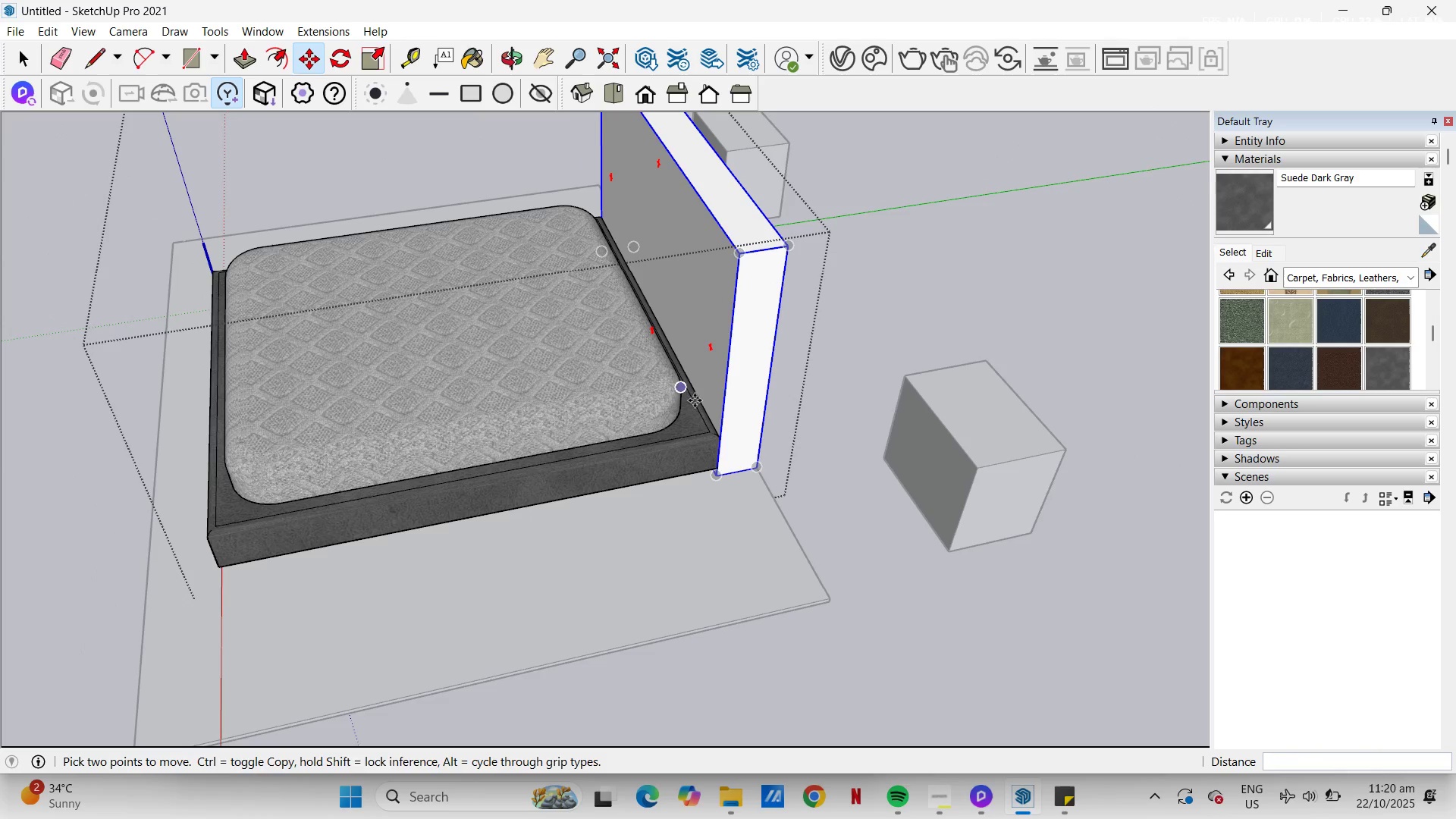 
scroll: coordinate [660, 356], scroll_direction: up, amount: 14.0
 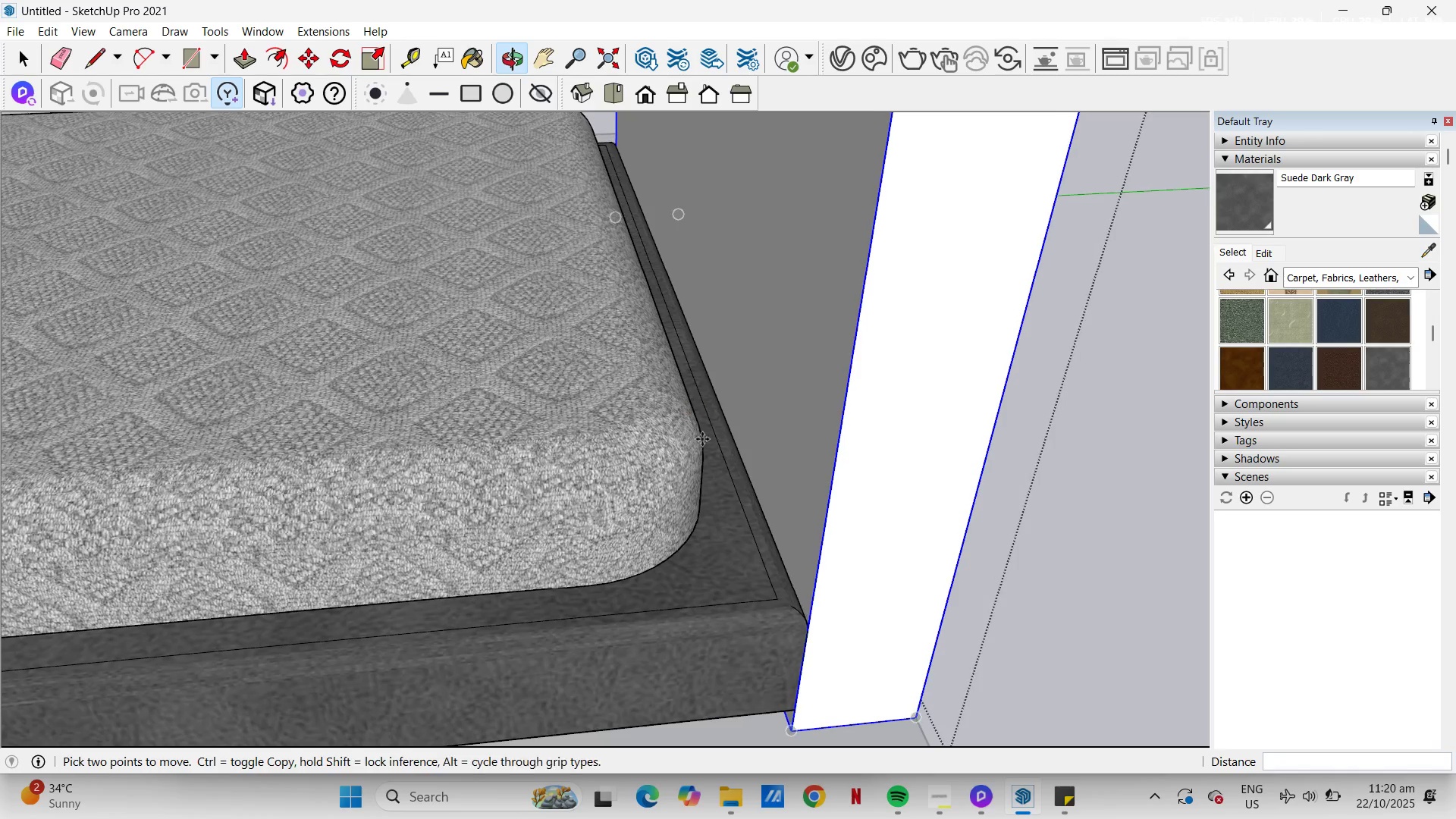 
scroll: coordinate [676, 369], scroll_direction: down, amount: 11.0
 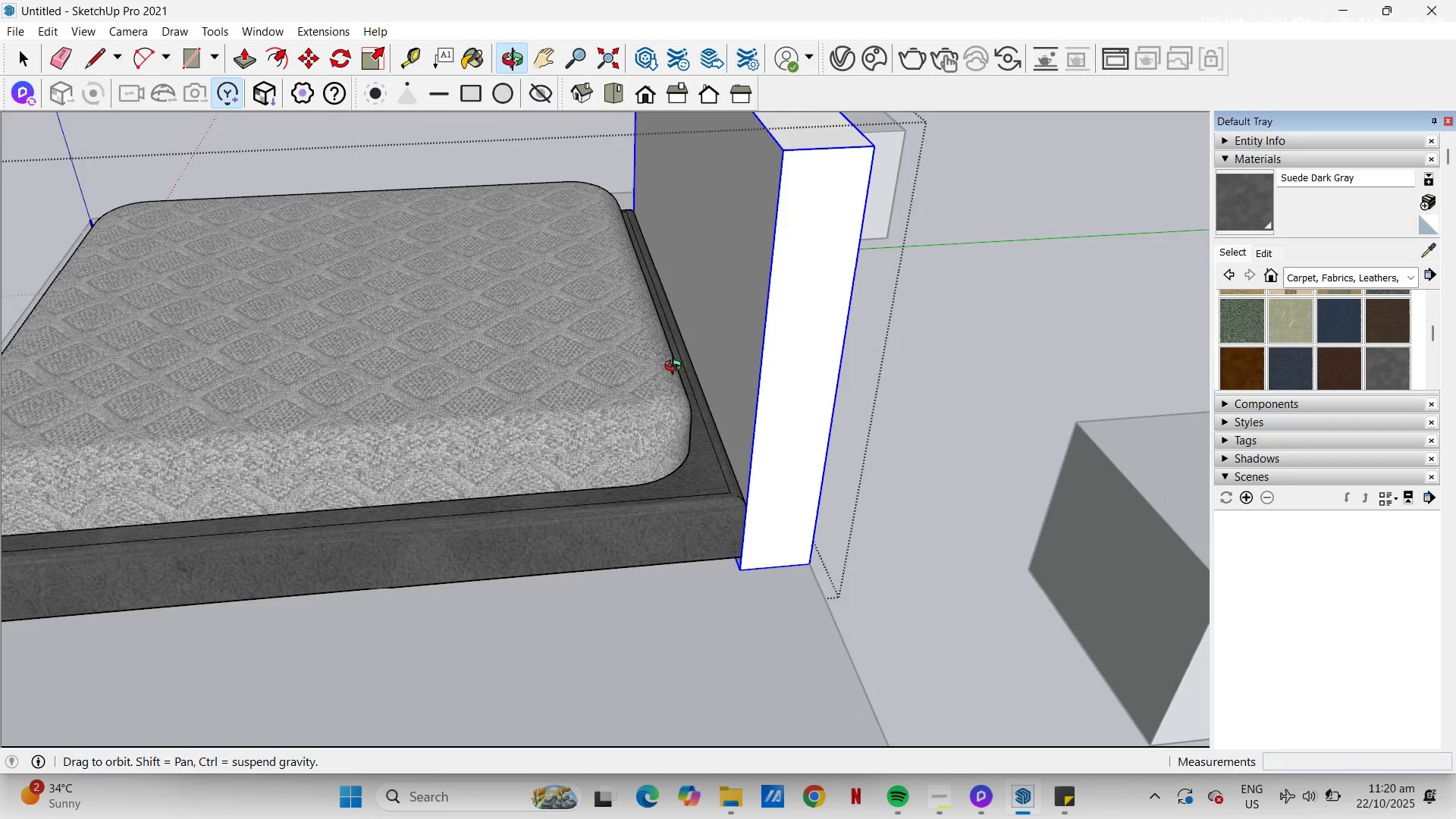 
middle_click([676, 368])
 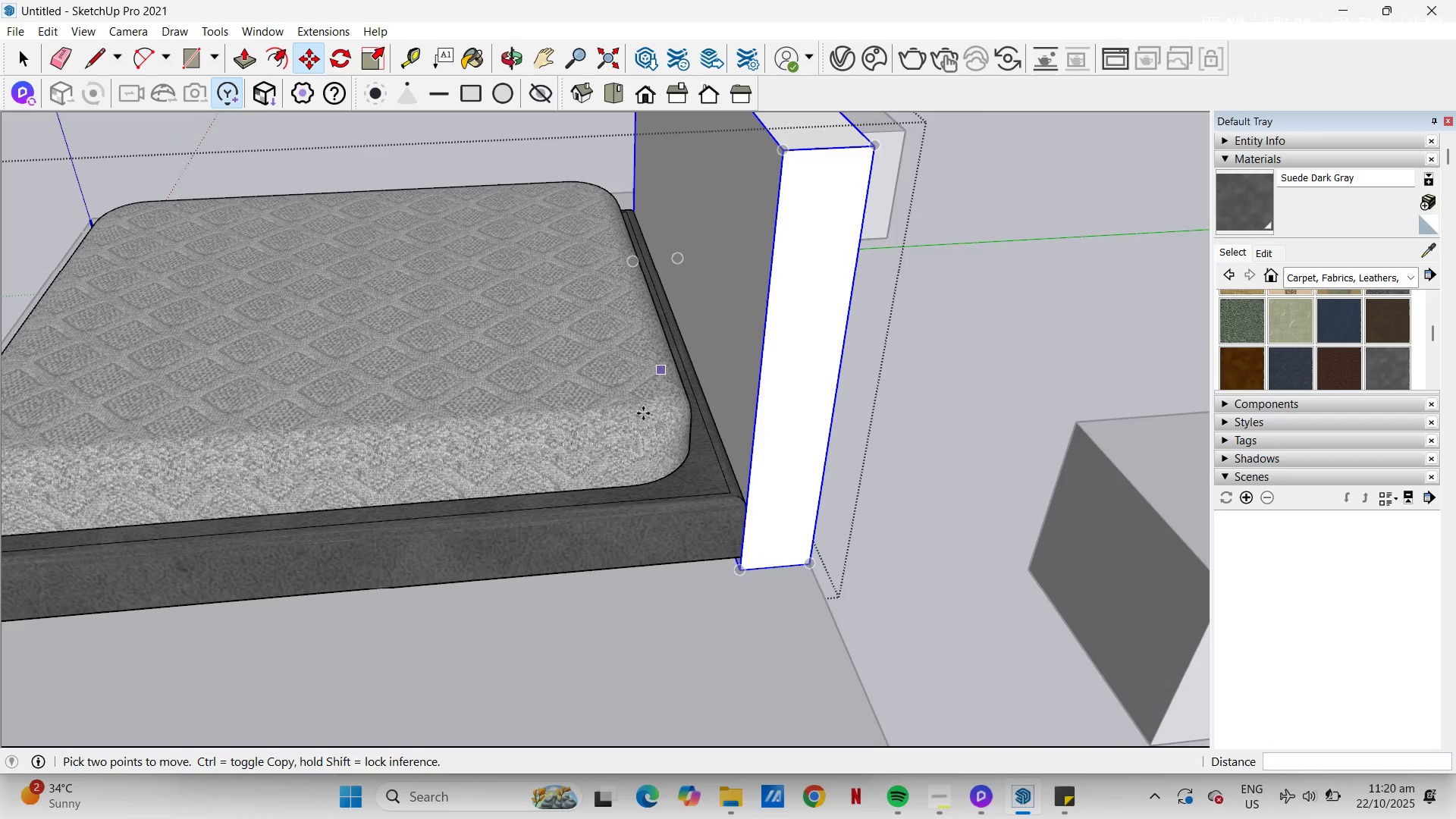 
key(Space)
 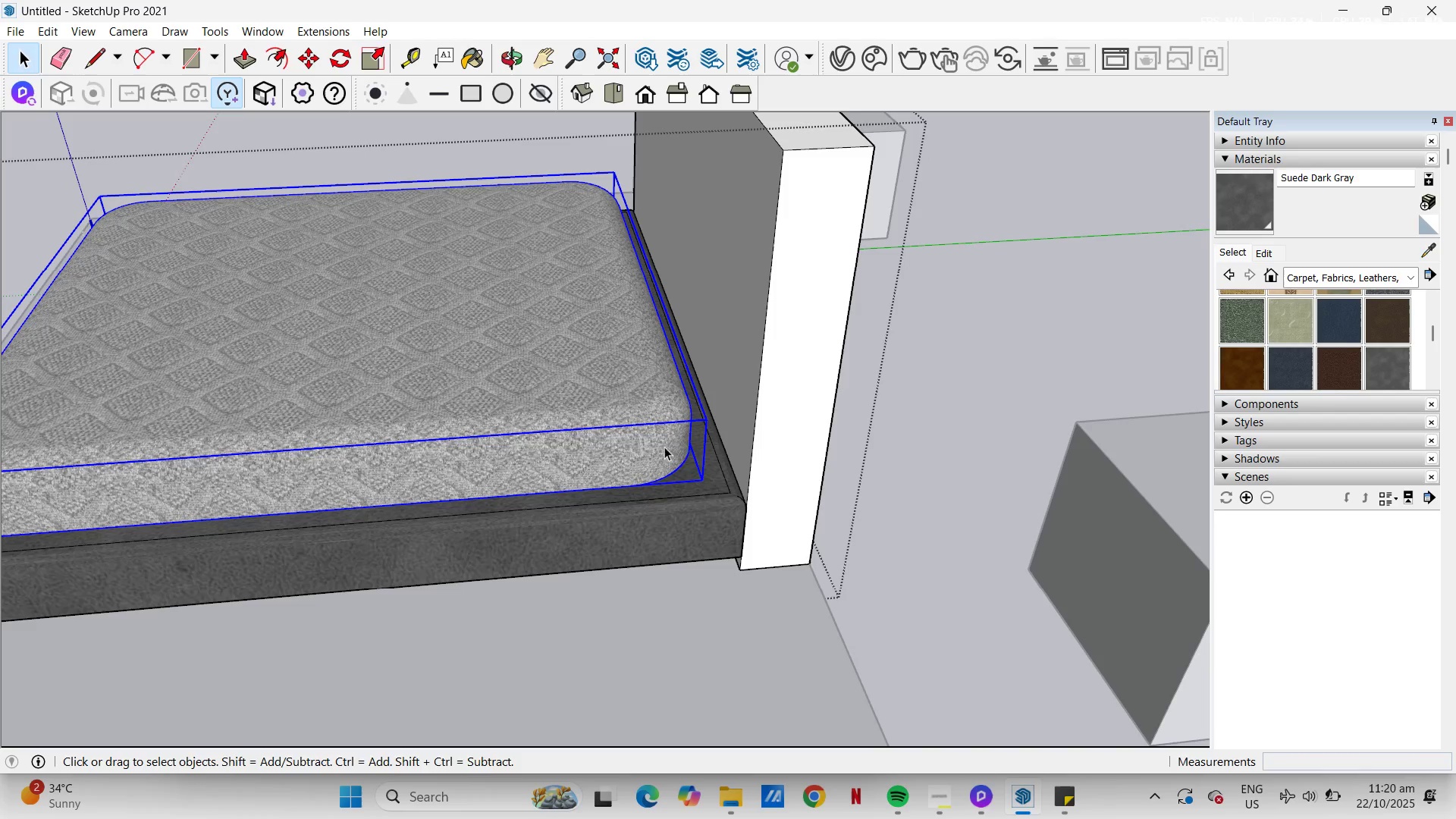 
key(M)
 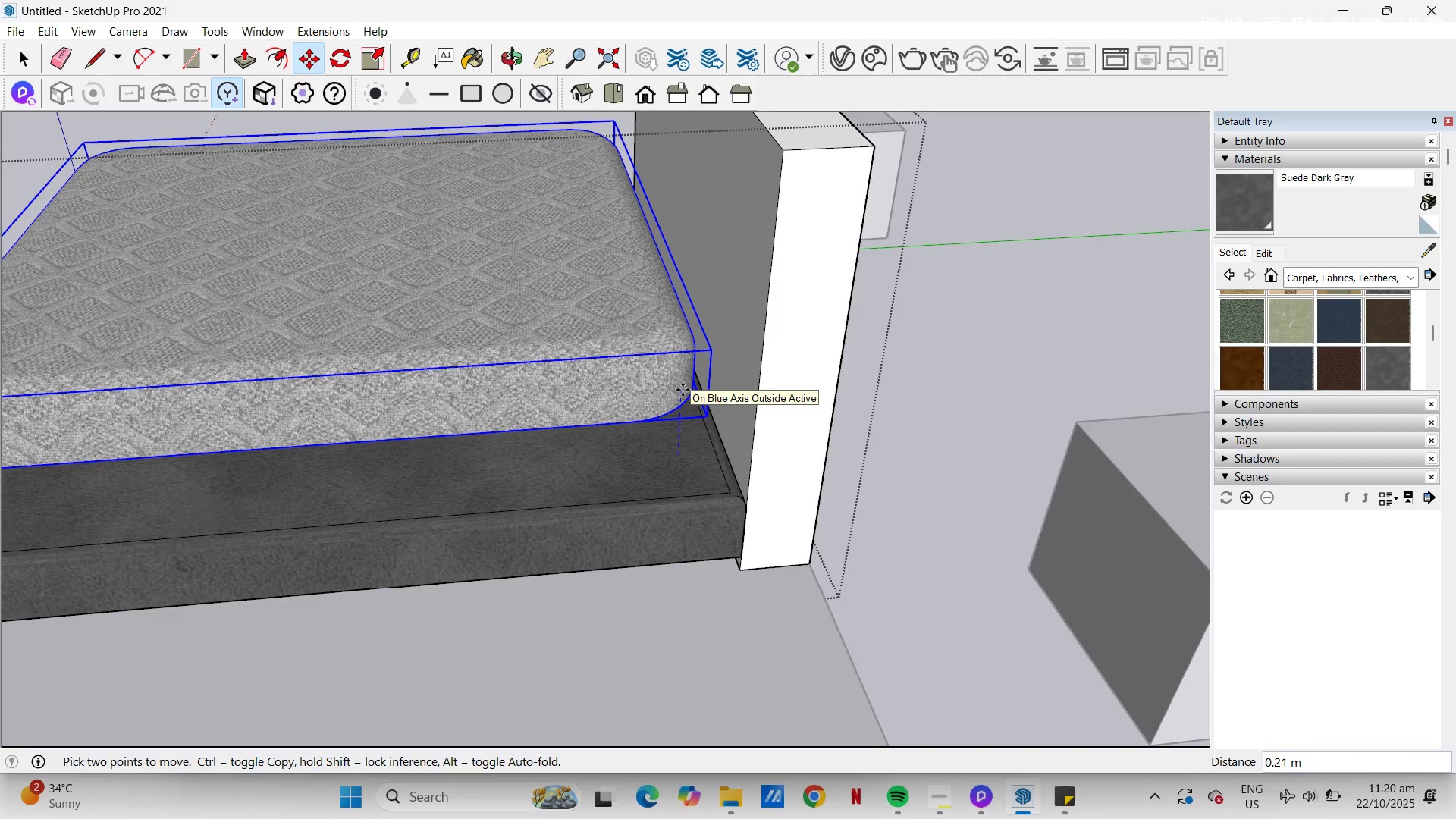 
key(Numpad5)
 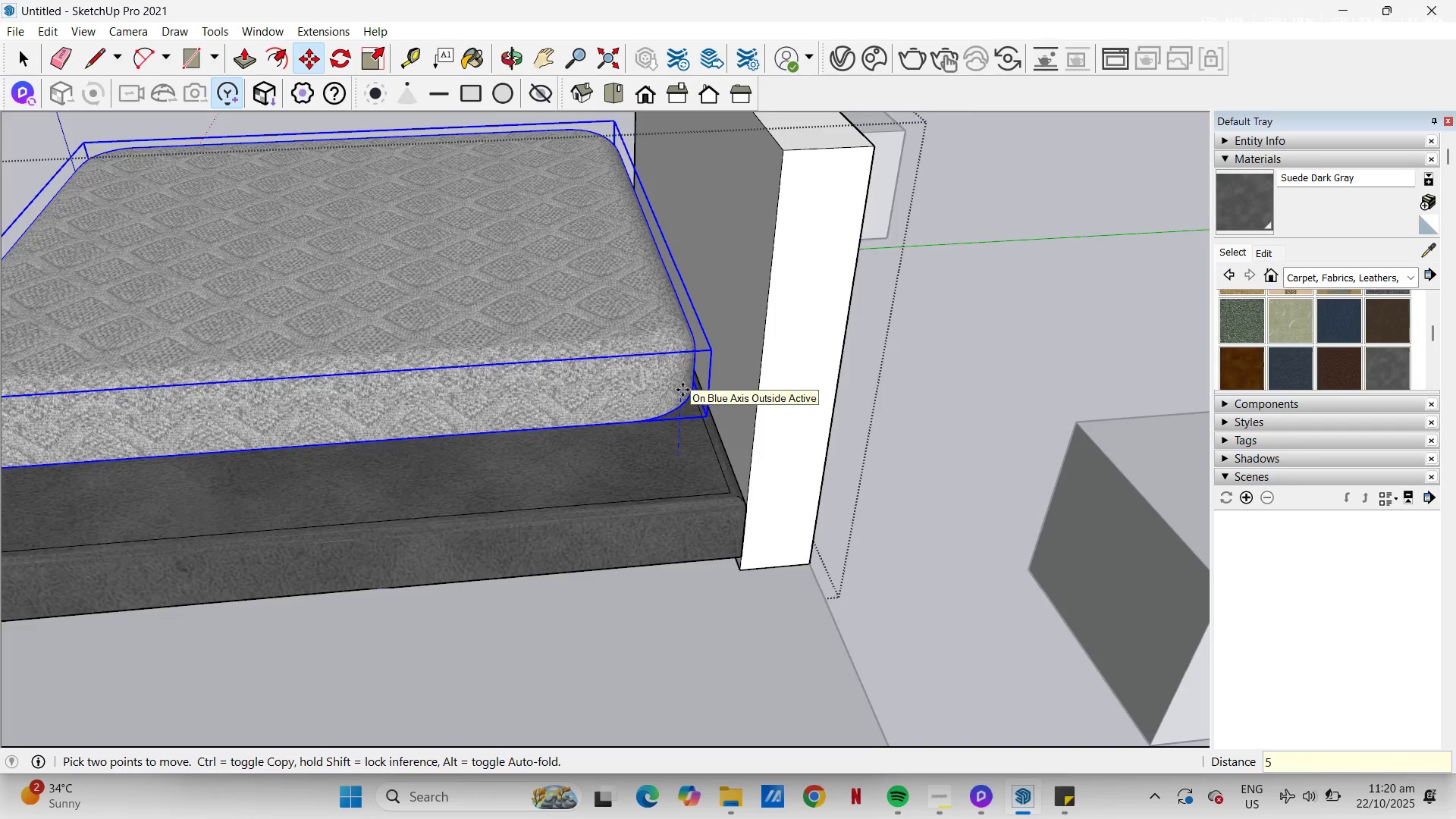 
key(NumpadEnter)
 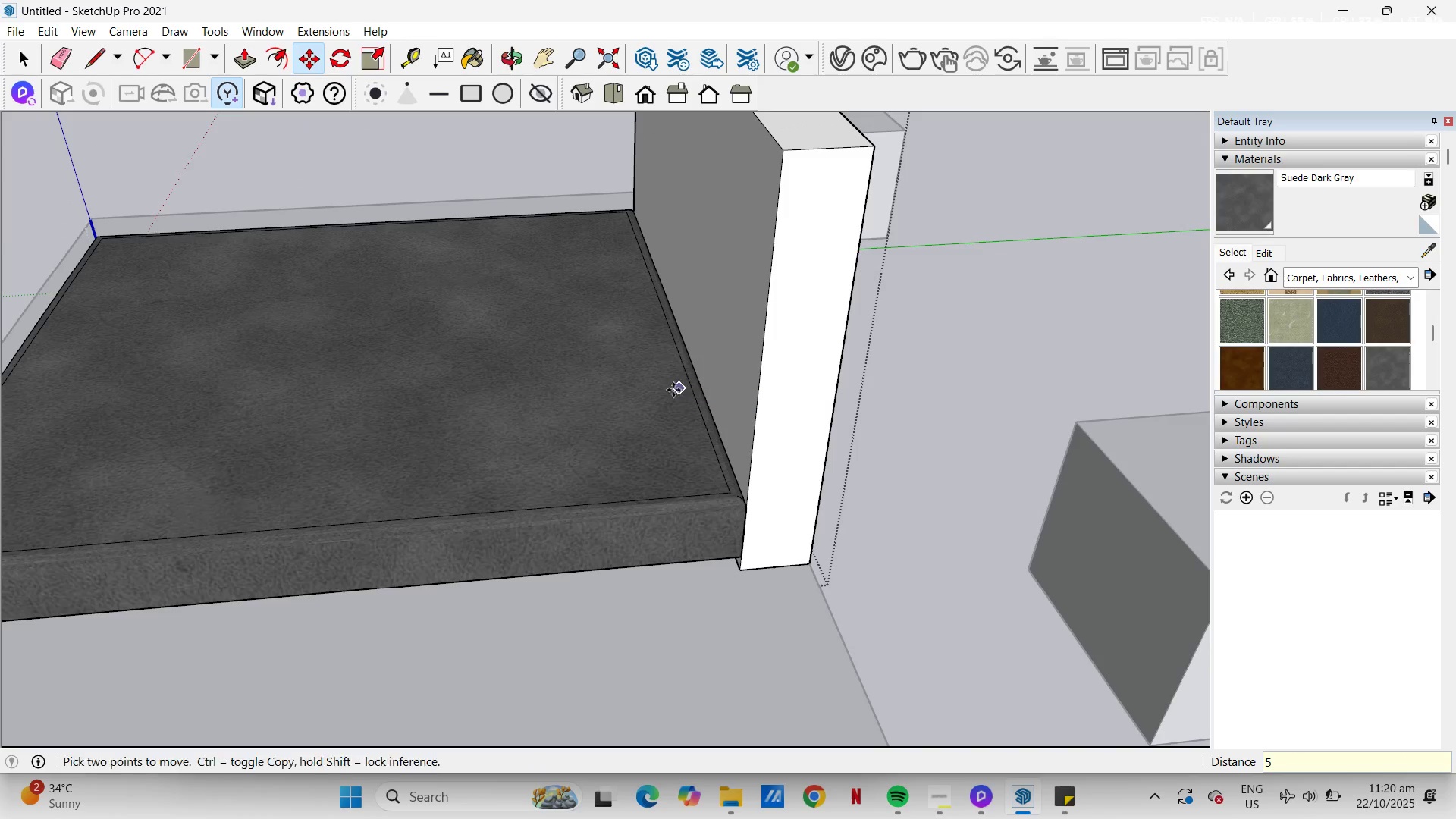 
key(H)
 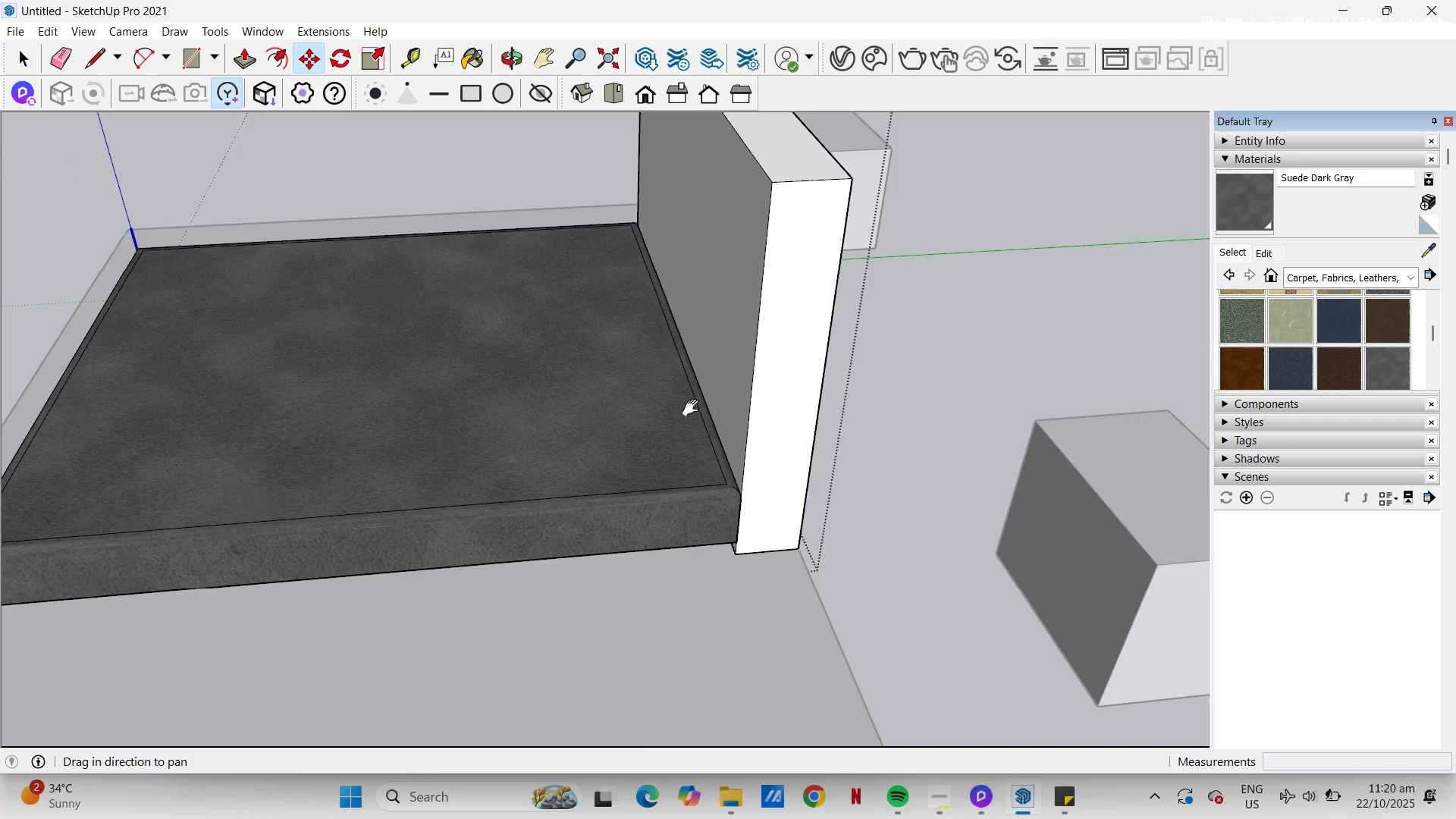 
scroll: coordinate [693, 408], scroll_direction: down, amount: 13.0
 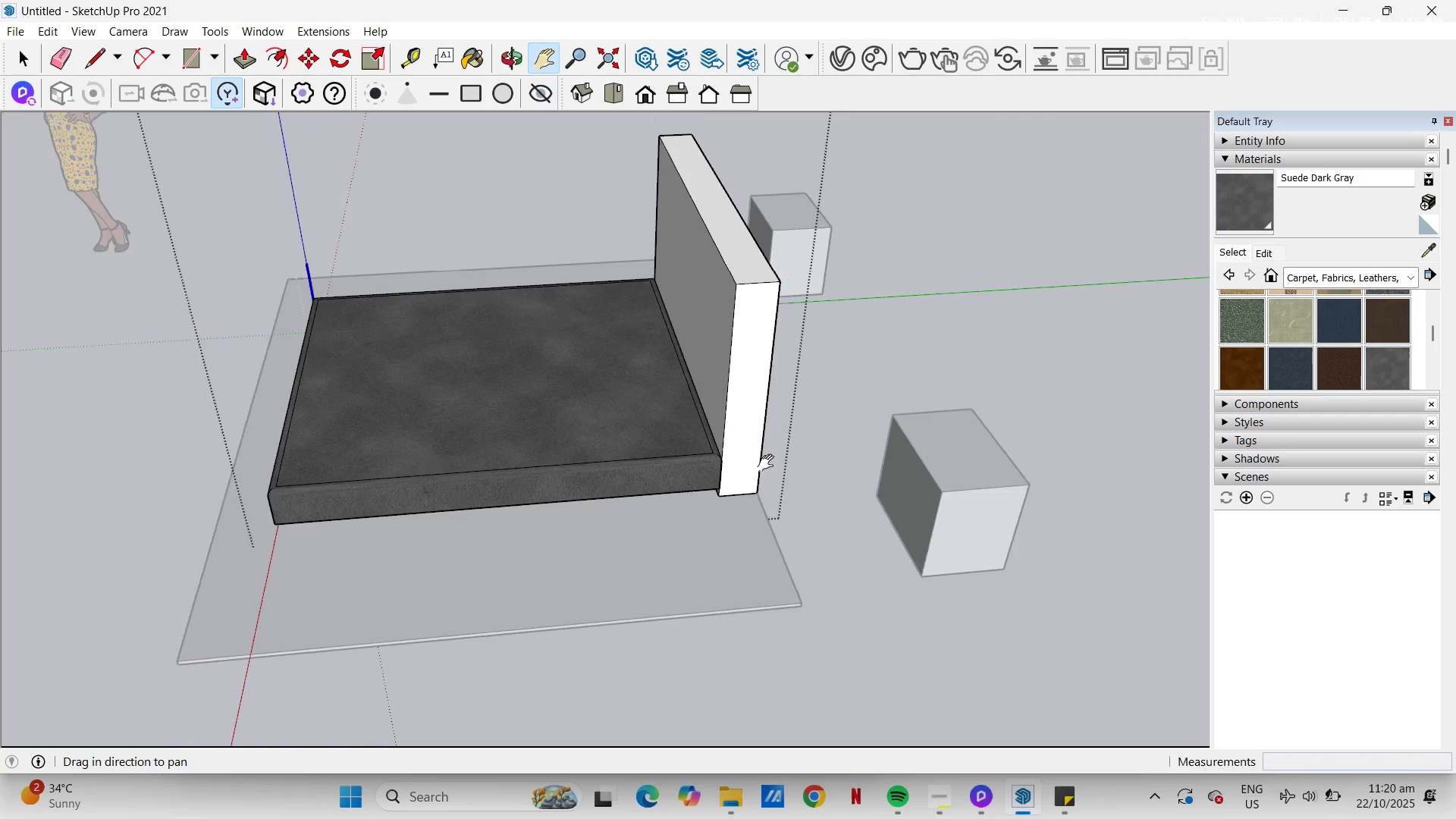 
left_click_drag(start_coordinate=[755, 309], to_coordinate=[797, 623])
 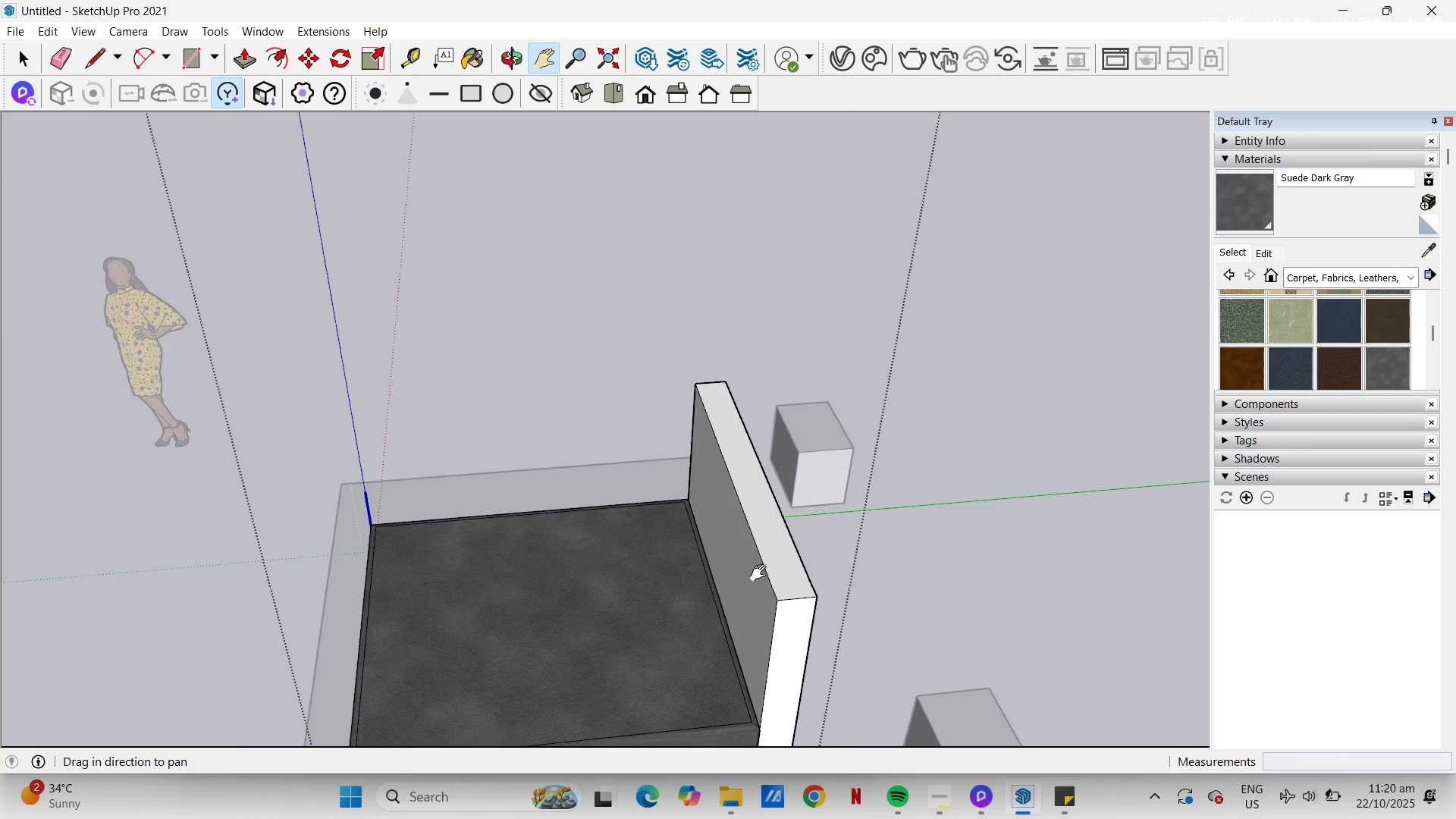 
scroll: coordinate [728, 433], scroll_direction: down, amount: 15.0
 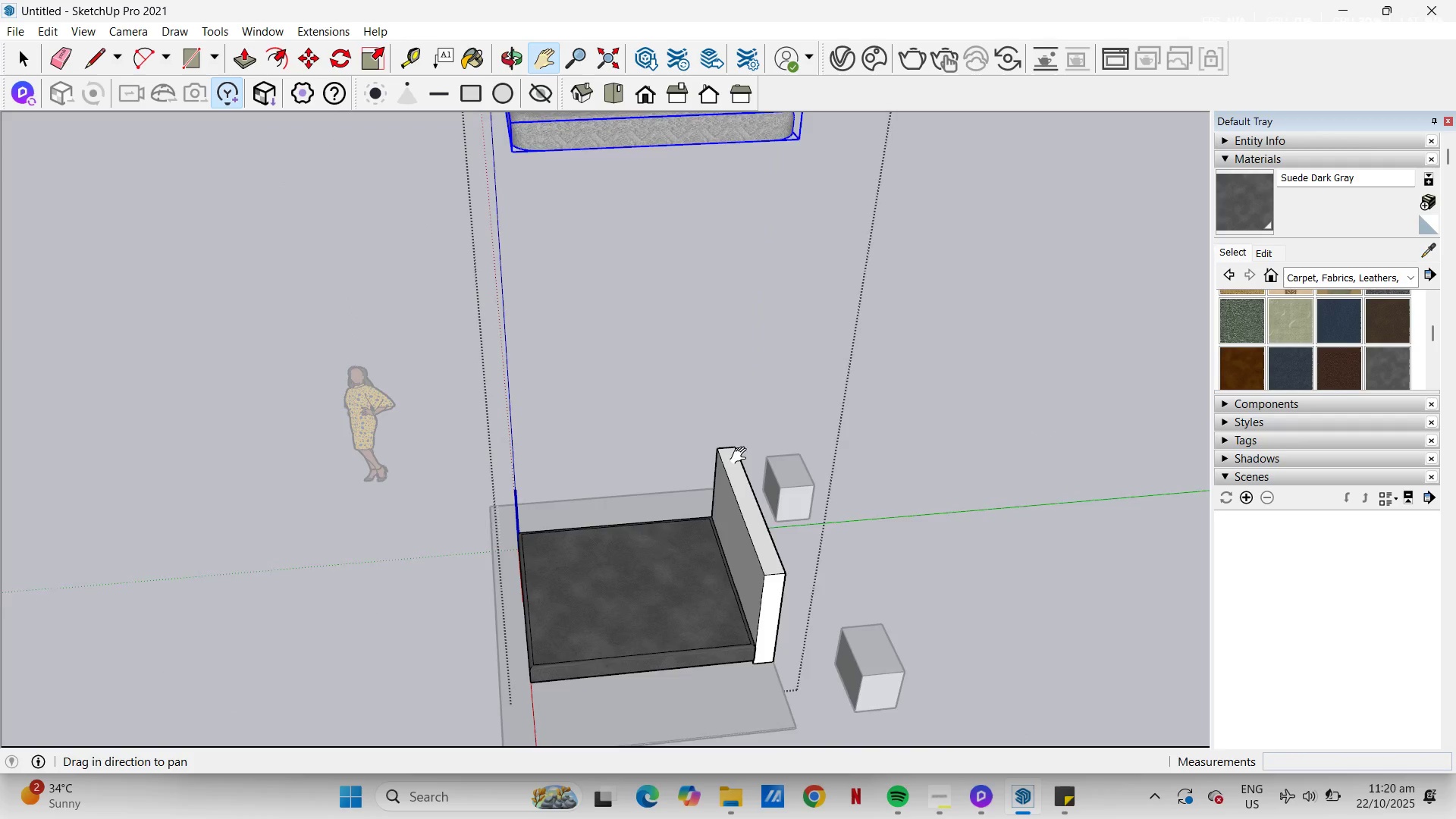 
left_click_drag(start_coordinate=[742, 443], to_coordinate=[754, 614])
 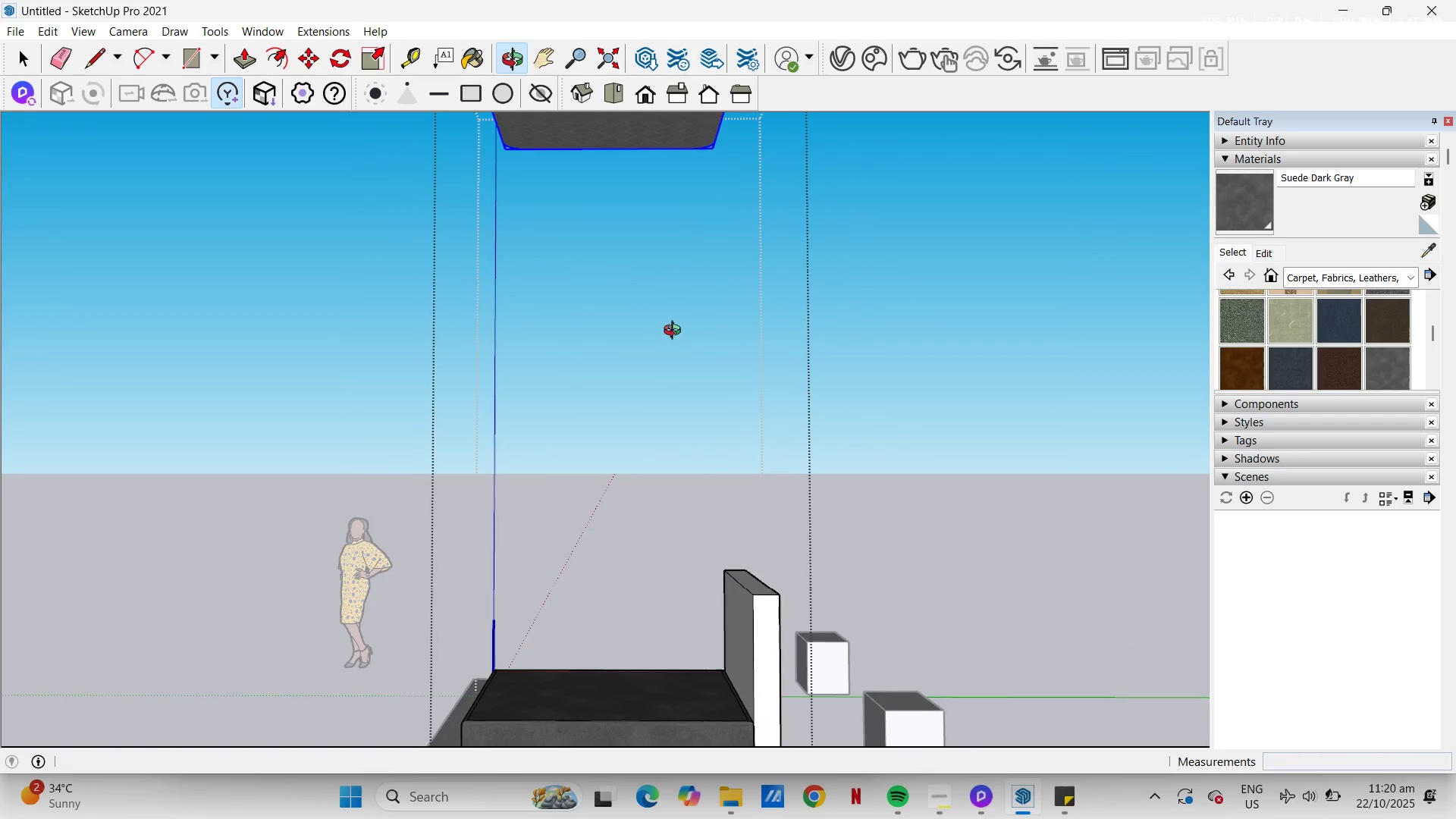 
left_click_drag(start_coordinate=[655, 260], to_coordinate=[730, 664])
 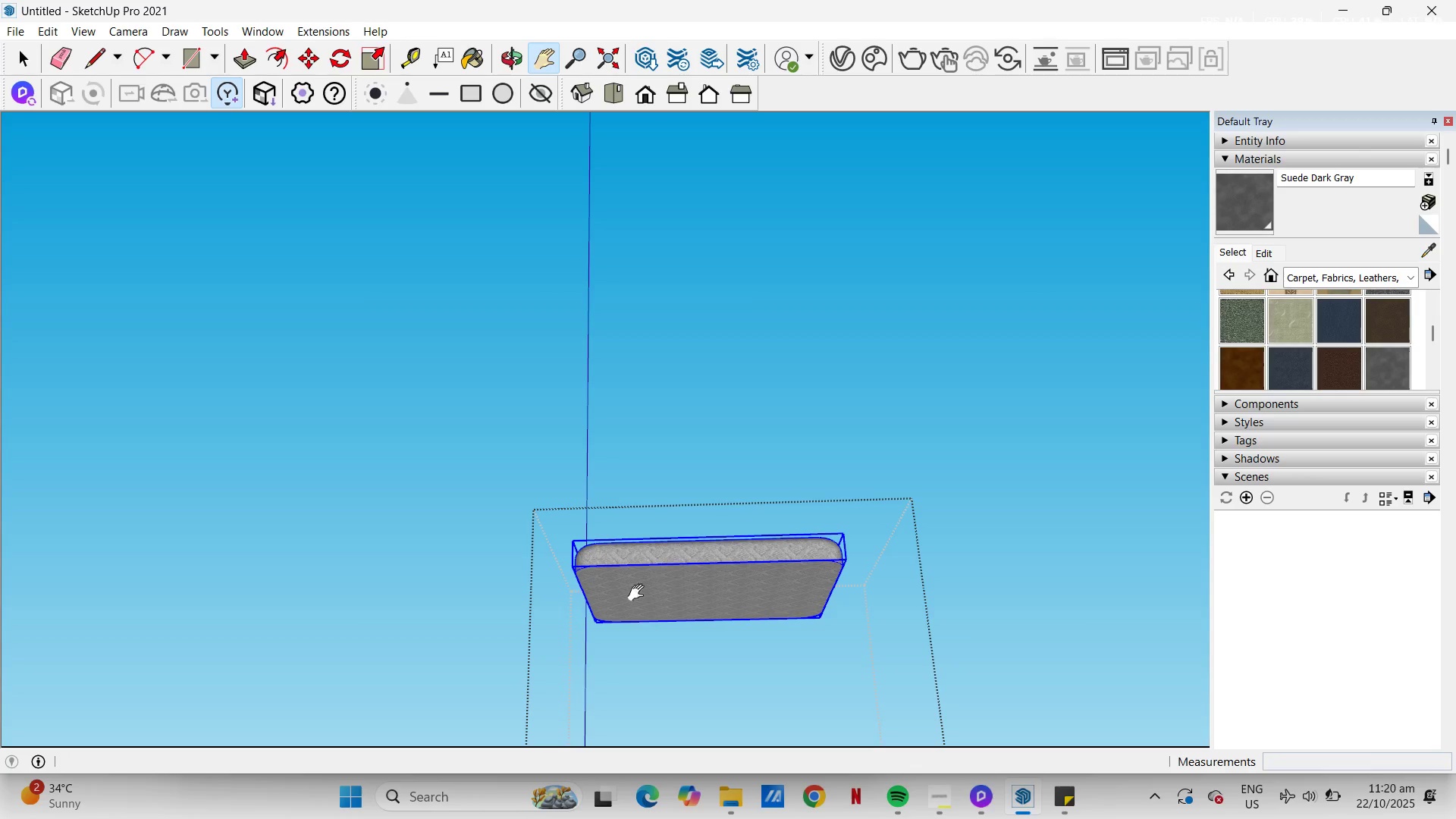 
key(T)
 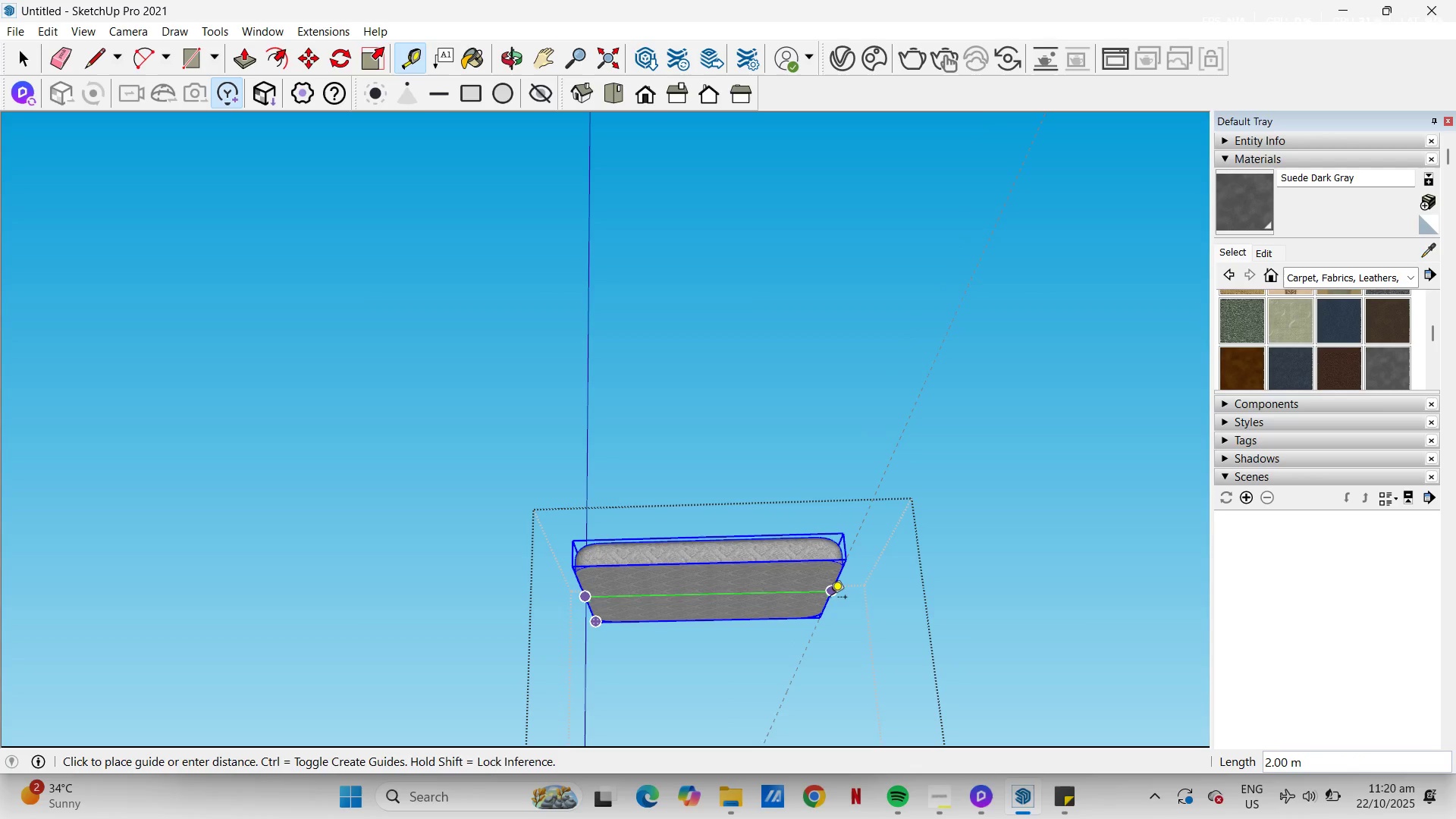 
key(Escape)
 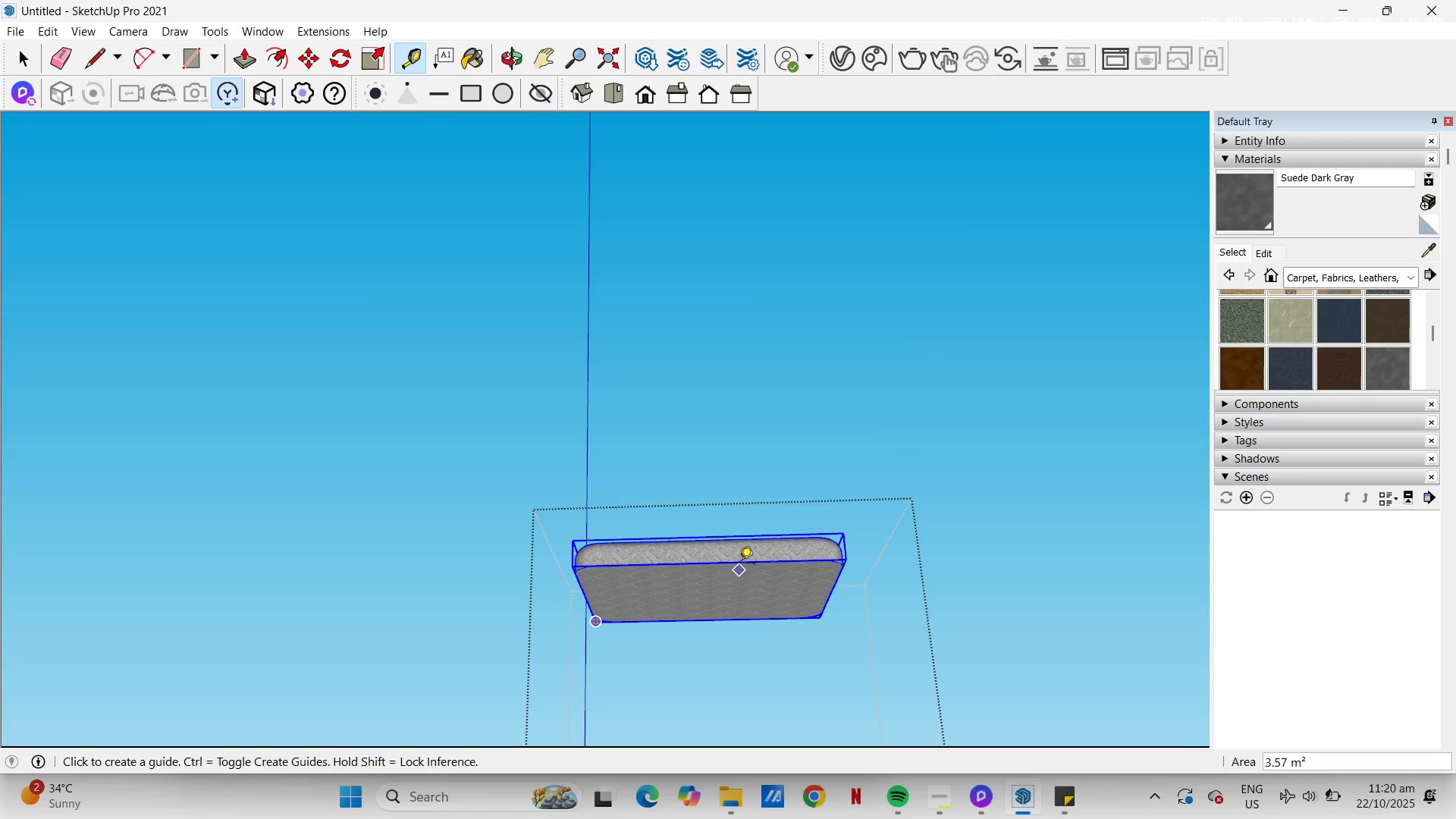 
key(Control+Z)
 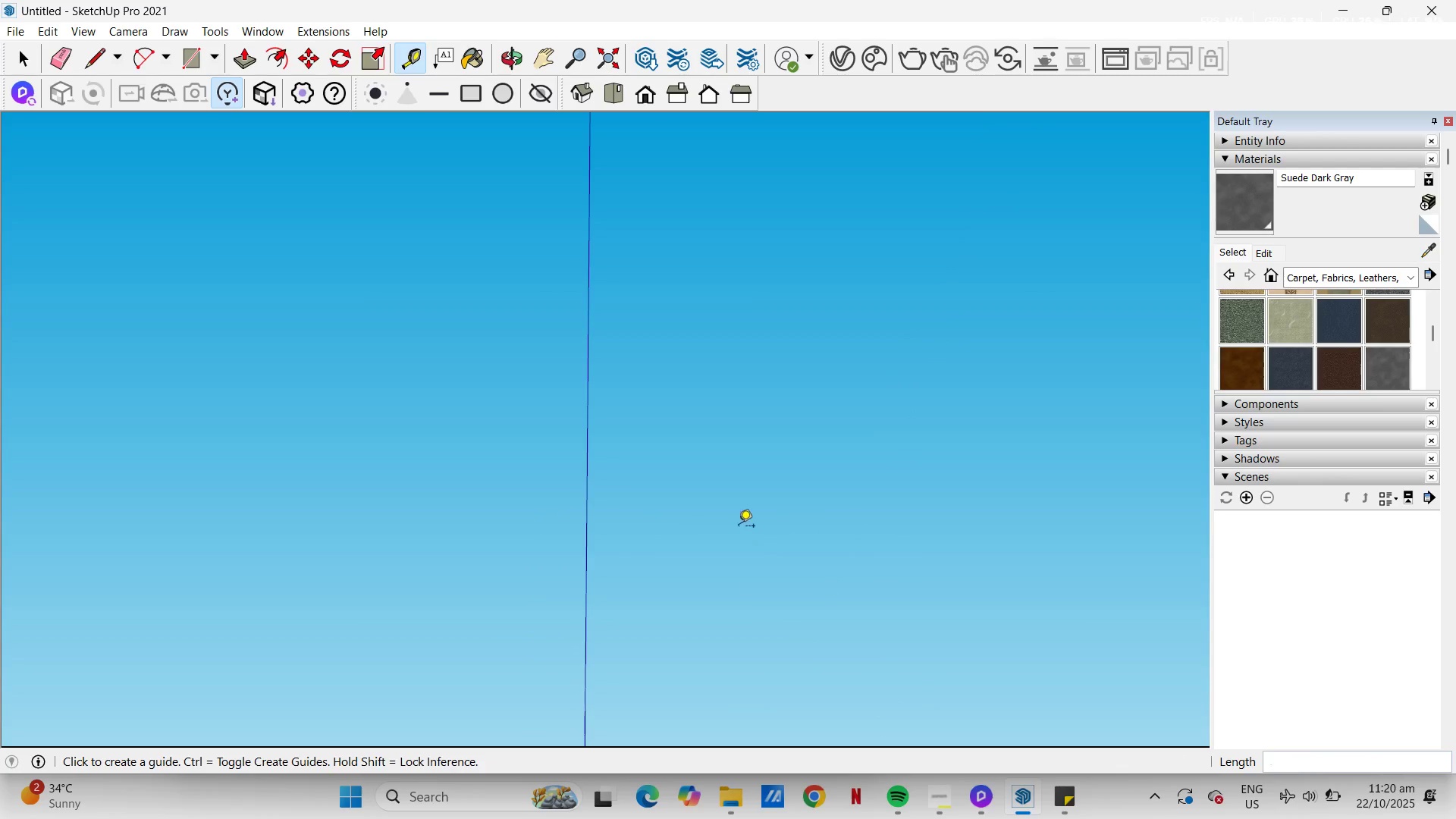 
key(Space)
 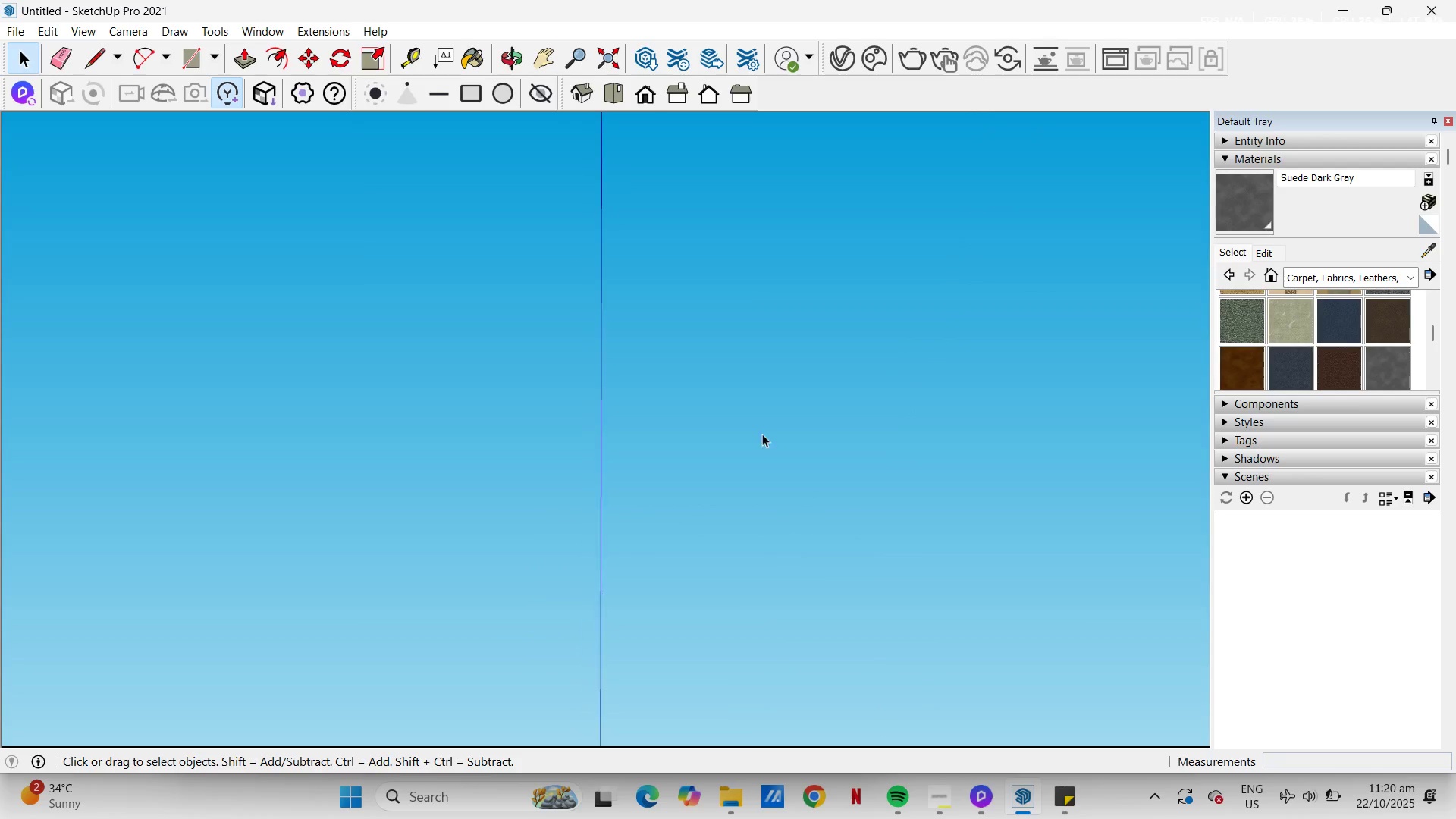 
scroll: coordinate [726, 344], scroll_direction: down, amount: 5.0
 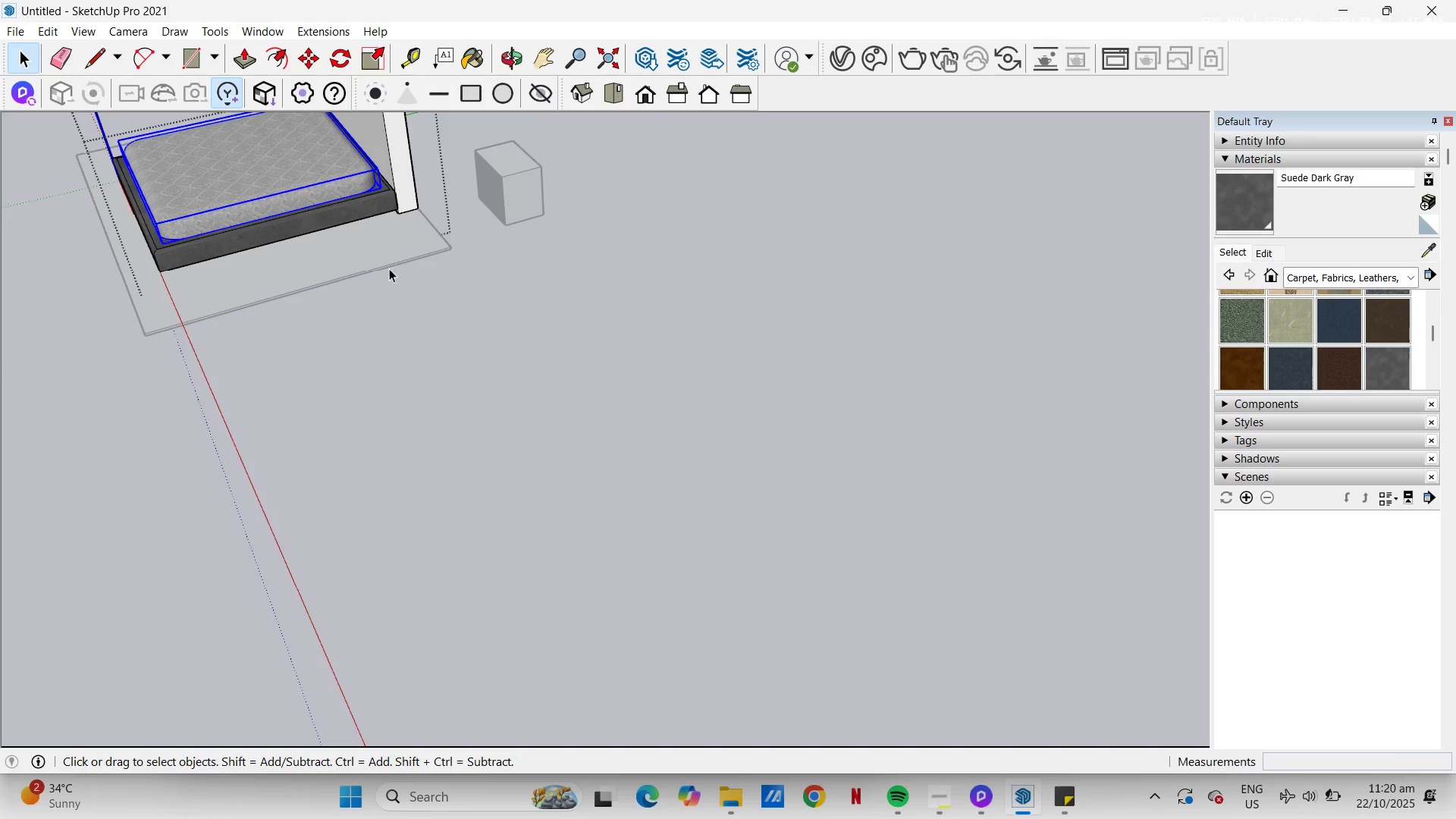 
key(H)
 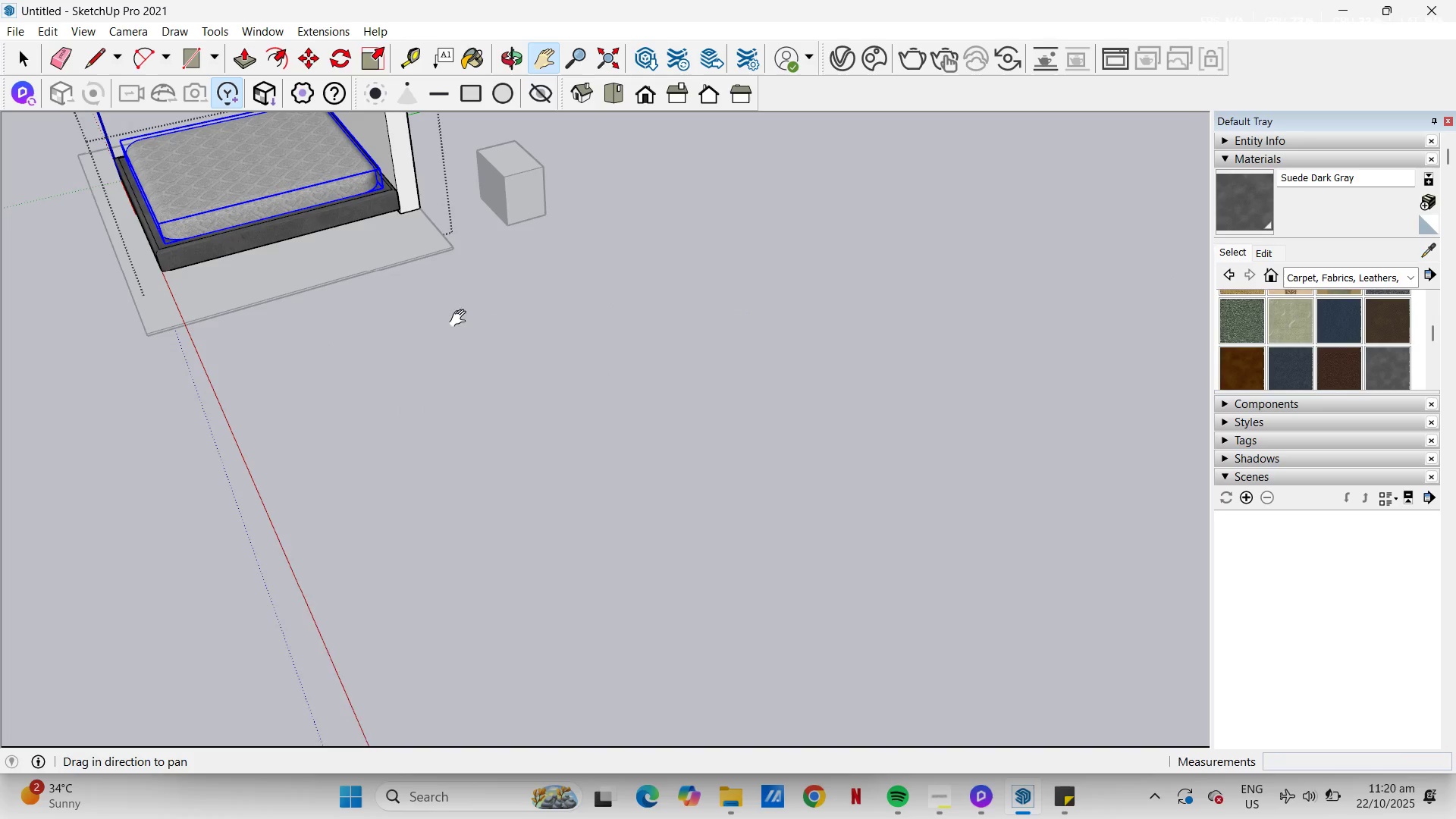 
left_click_drag(start_coordinate=[403, 306], to_coordinate=[721, 475])
 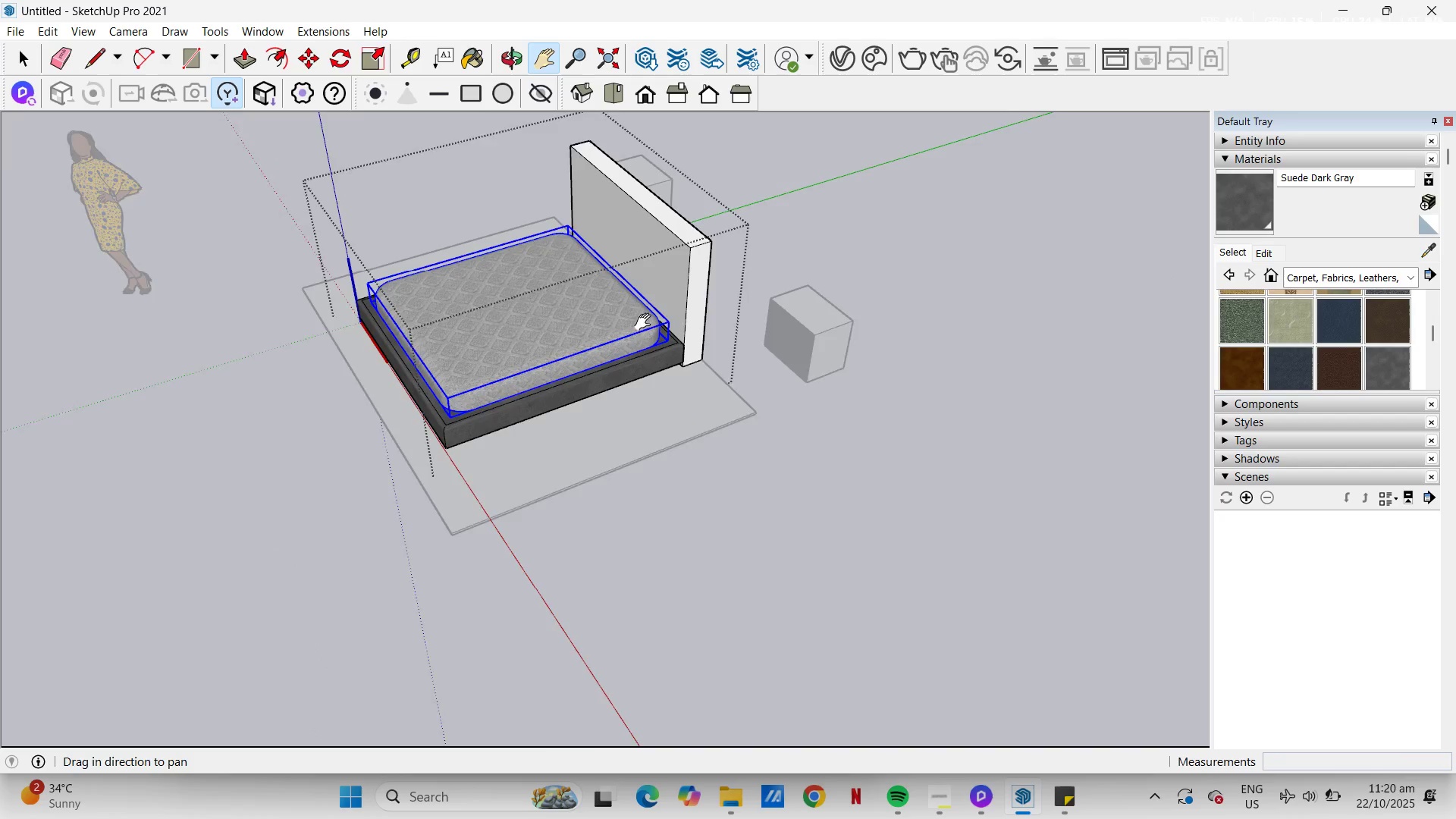 
scroll: coordinate [670, 302], scroll_direction: up, amount: 35.0
 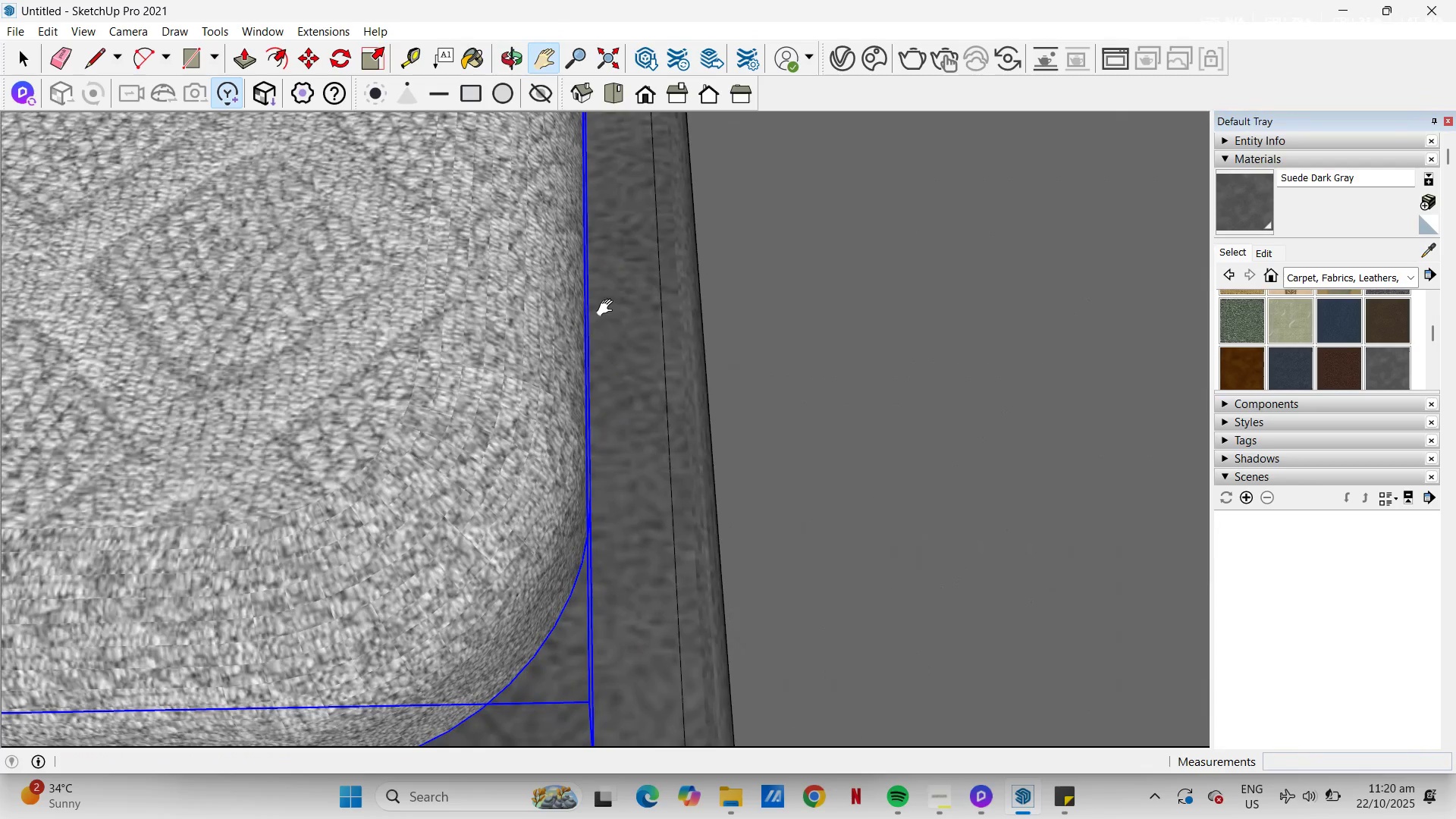 
key(T)
 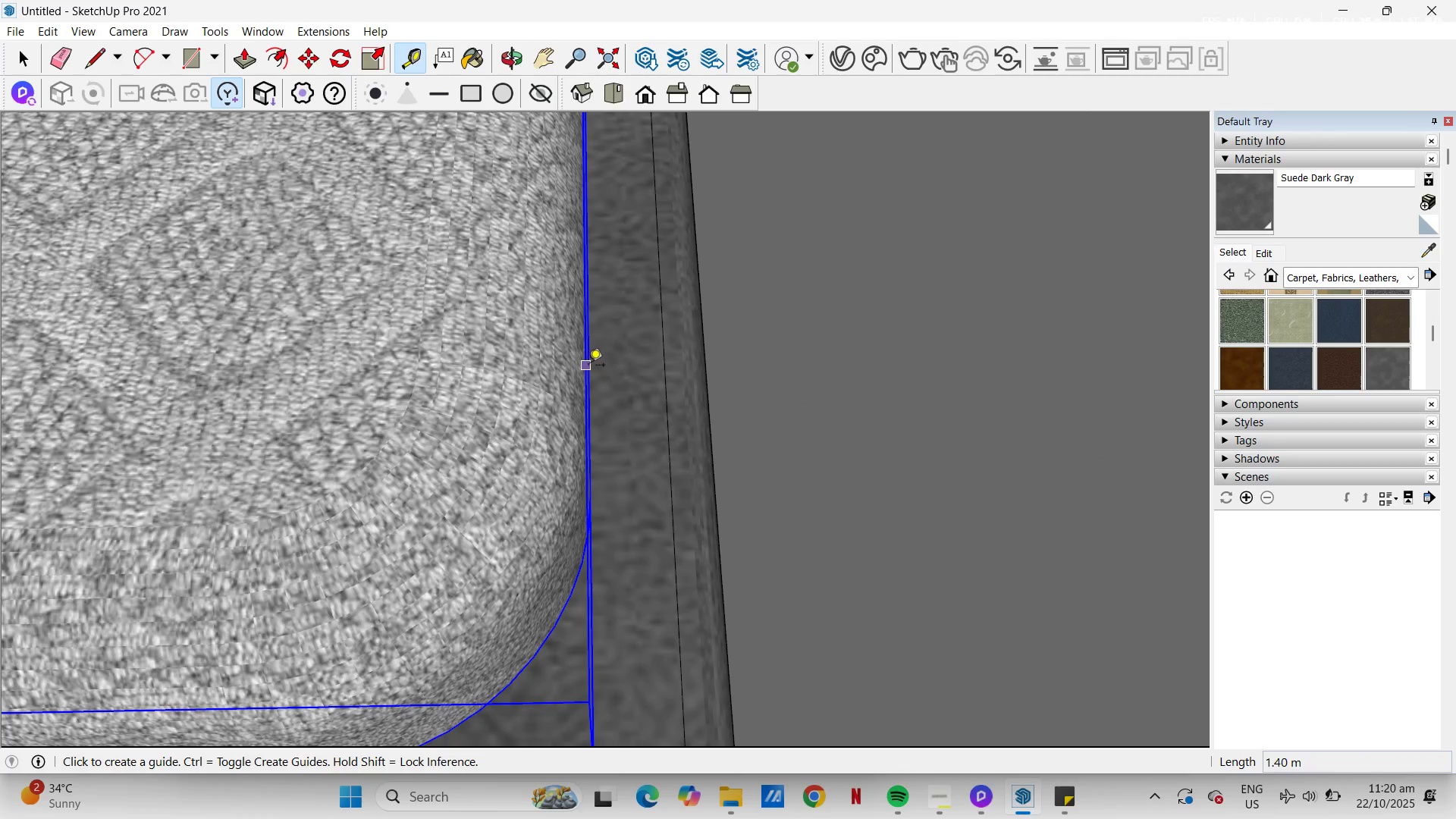 
left_click_drag(start_coordinate=[588, 366], to_coordinate=[595, 366])
 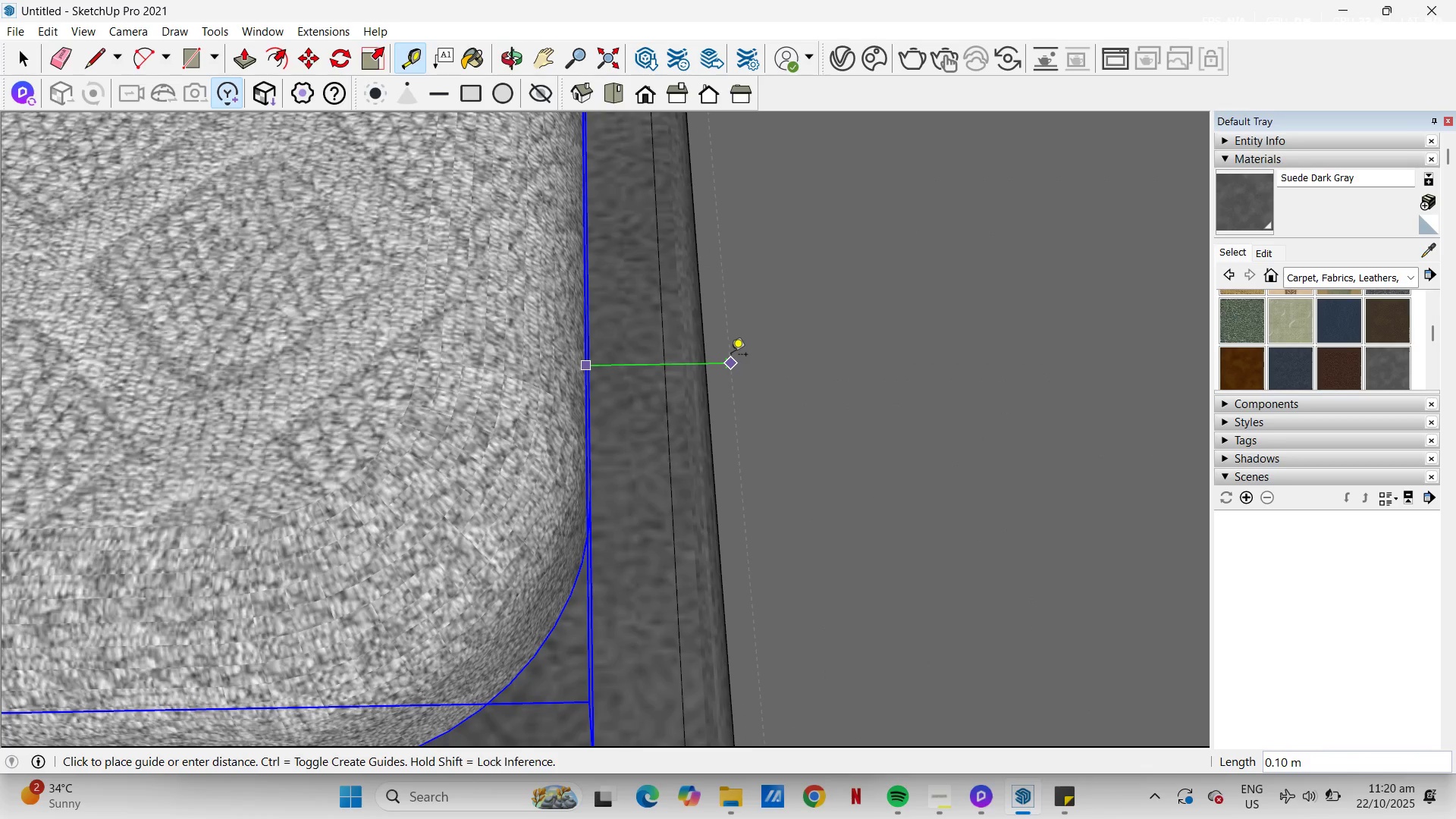 
key(Escape)
 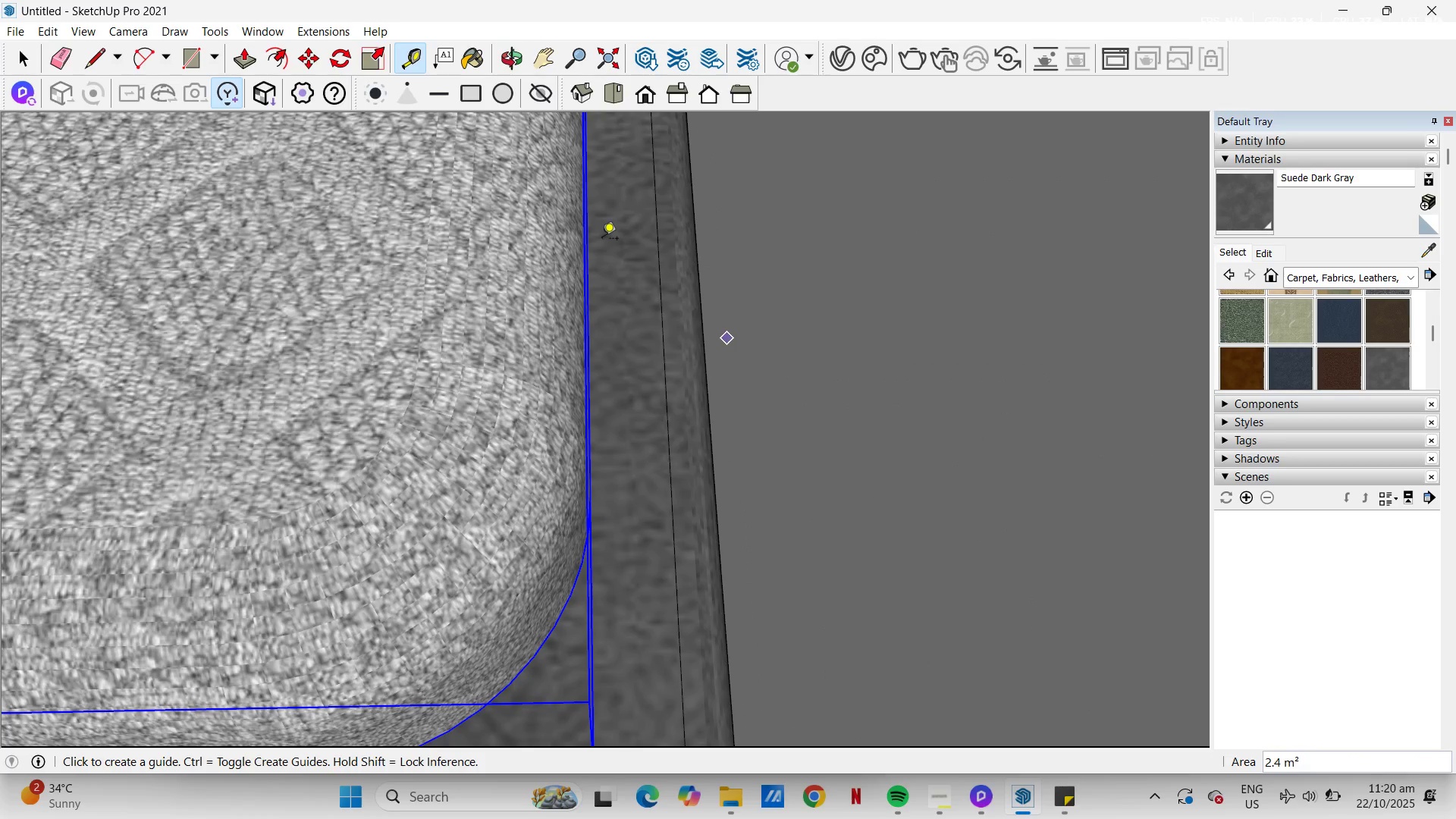 
scroll: coordinate [764, 467], scroll_direction: down, amount: 53.0
 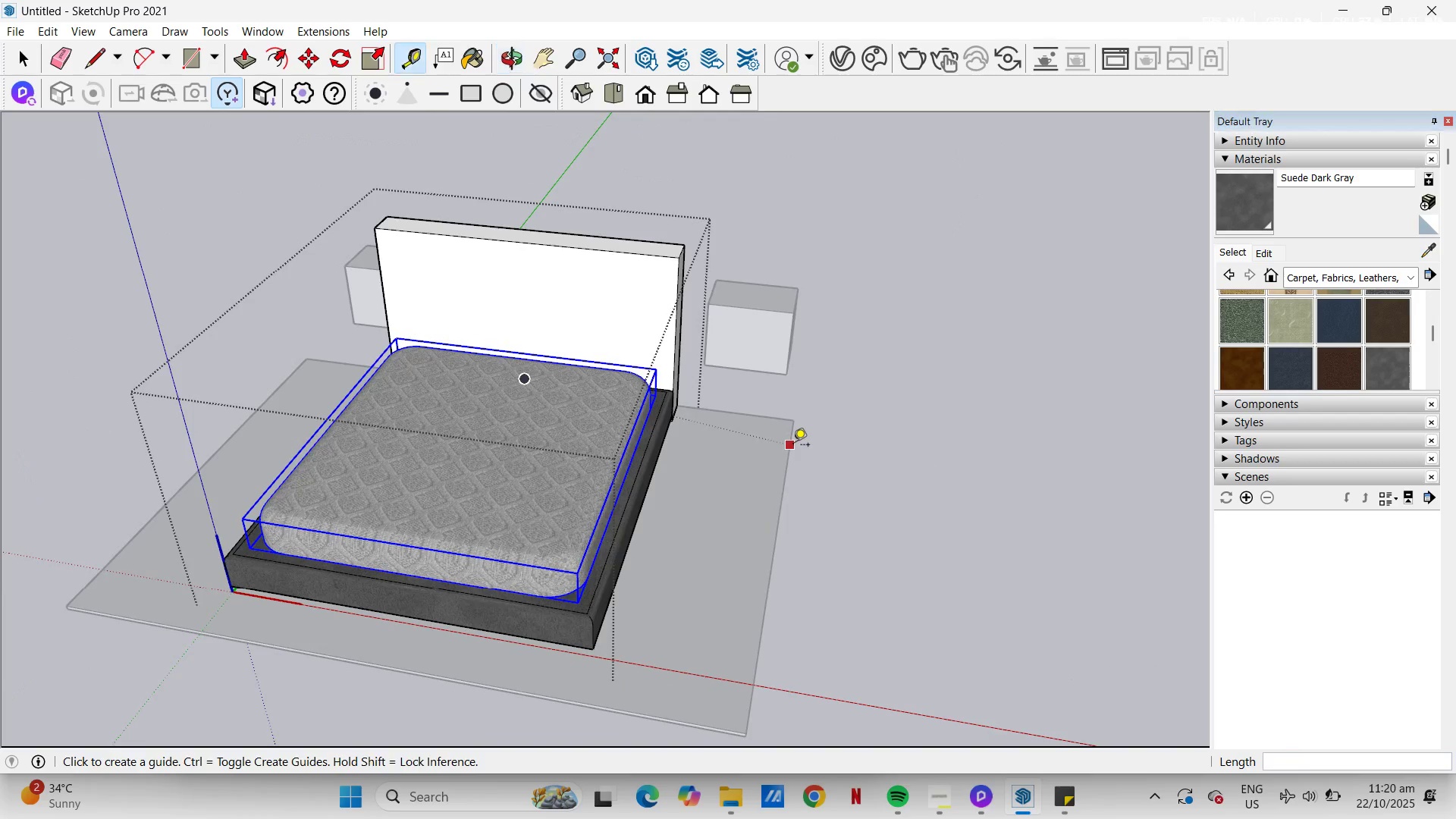 
key(H)
 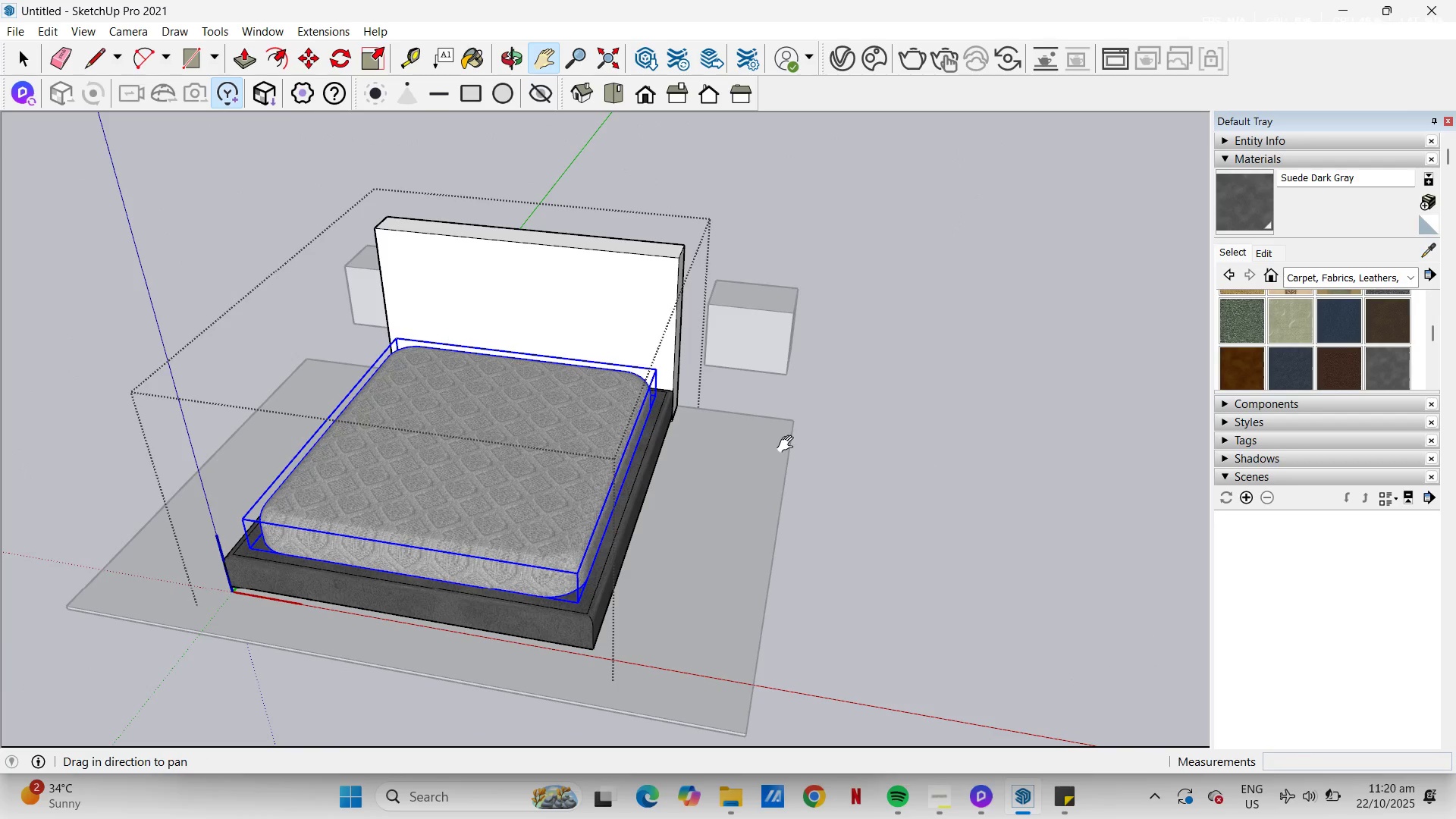 
left_click_drag(start_coordinate=[739, 436], to_coordinate=[507, 404])
 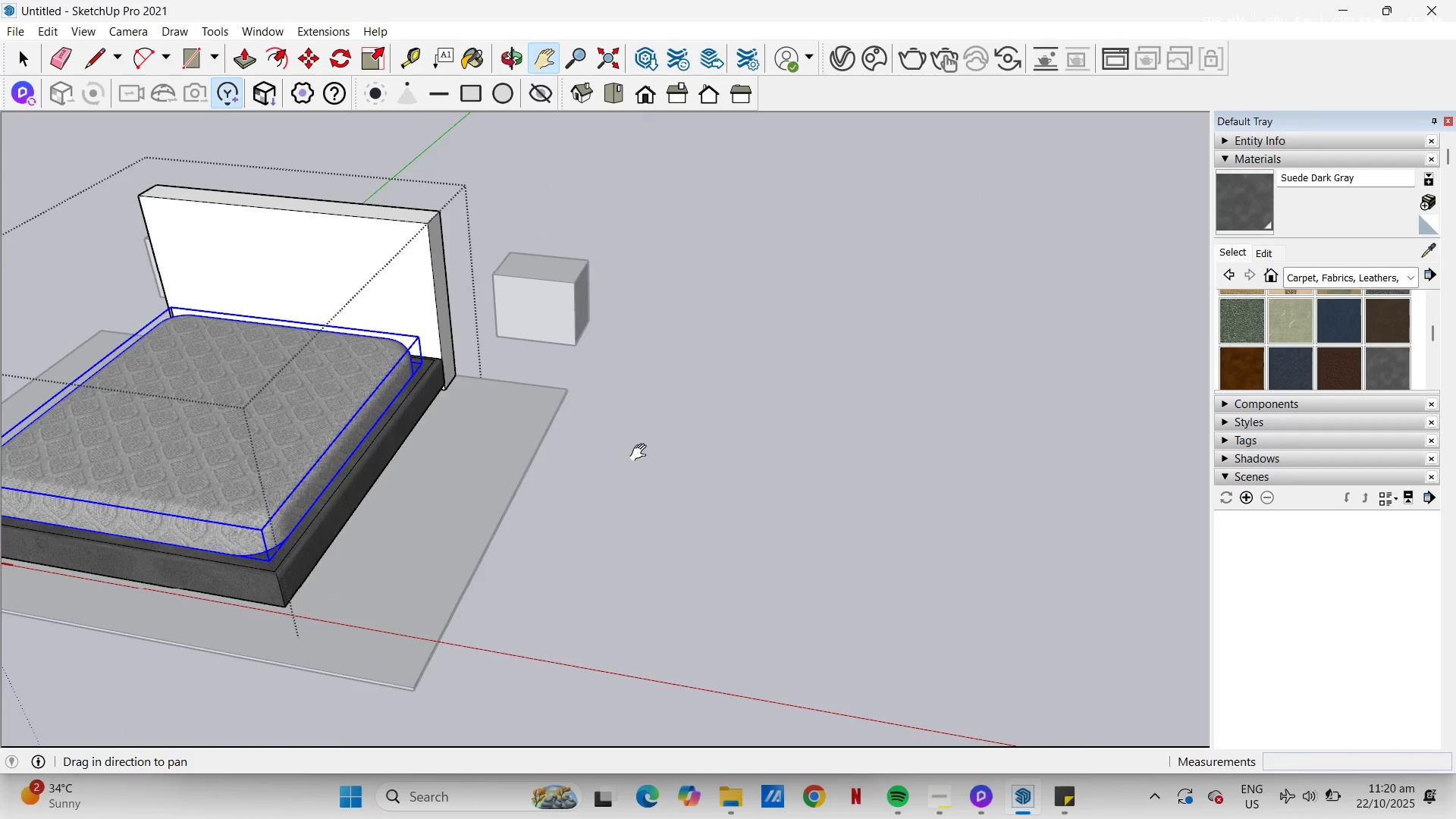 
scroll: coordinate [642, 453], scroll_direction: down, amount: 2.0
 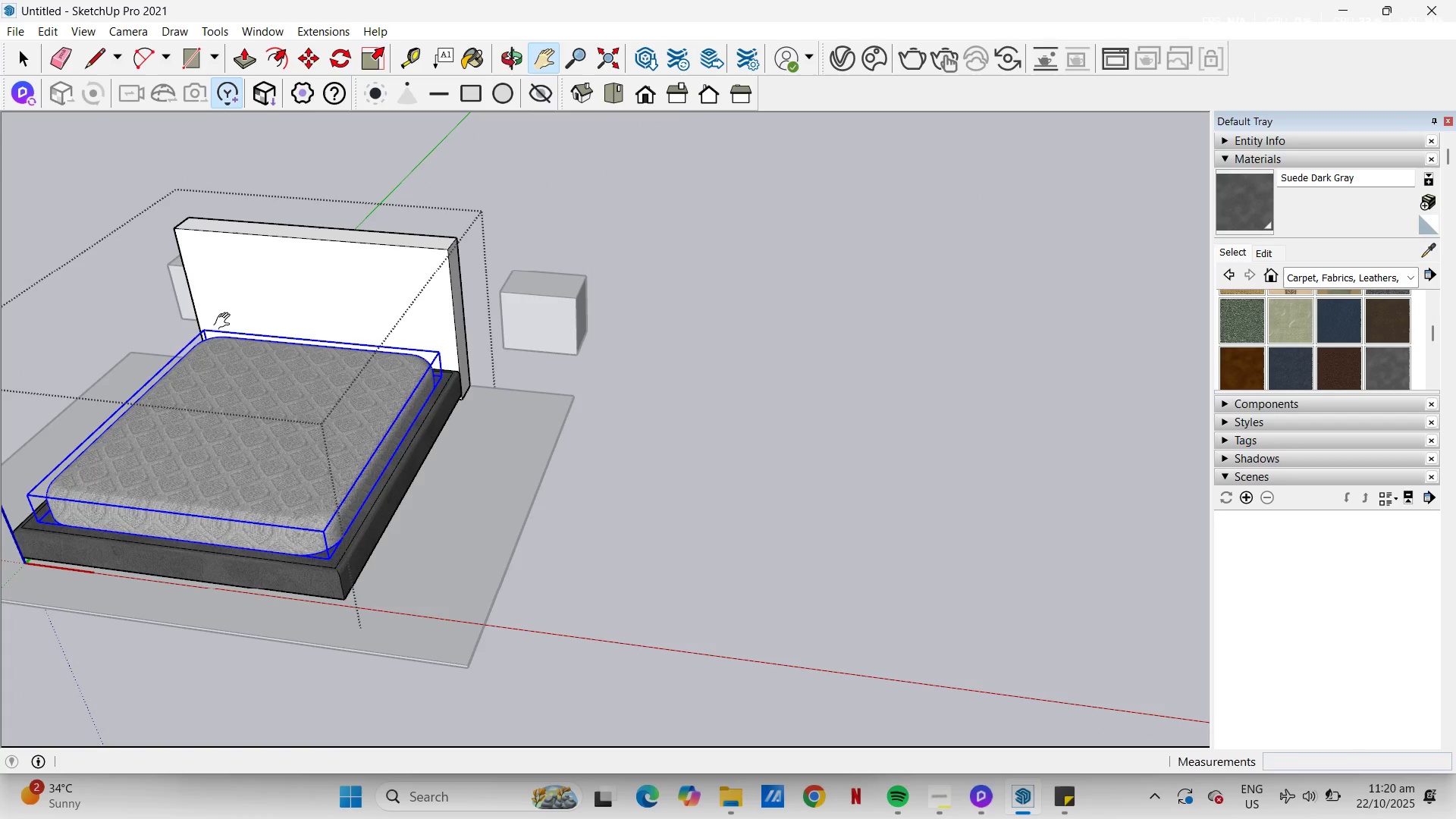 
type(yt)
key(Escape)
type(l.6)
key(NumpadEnter)
 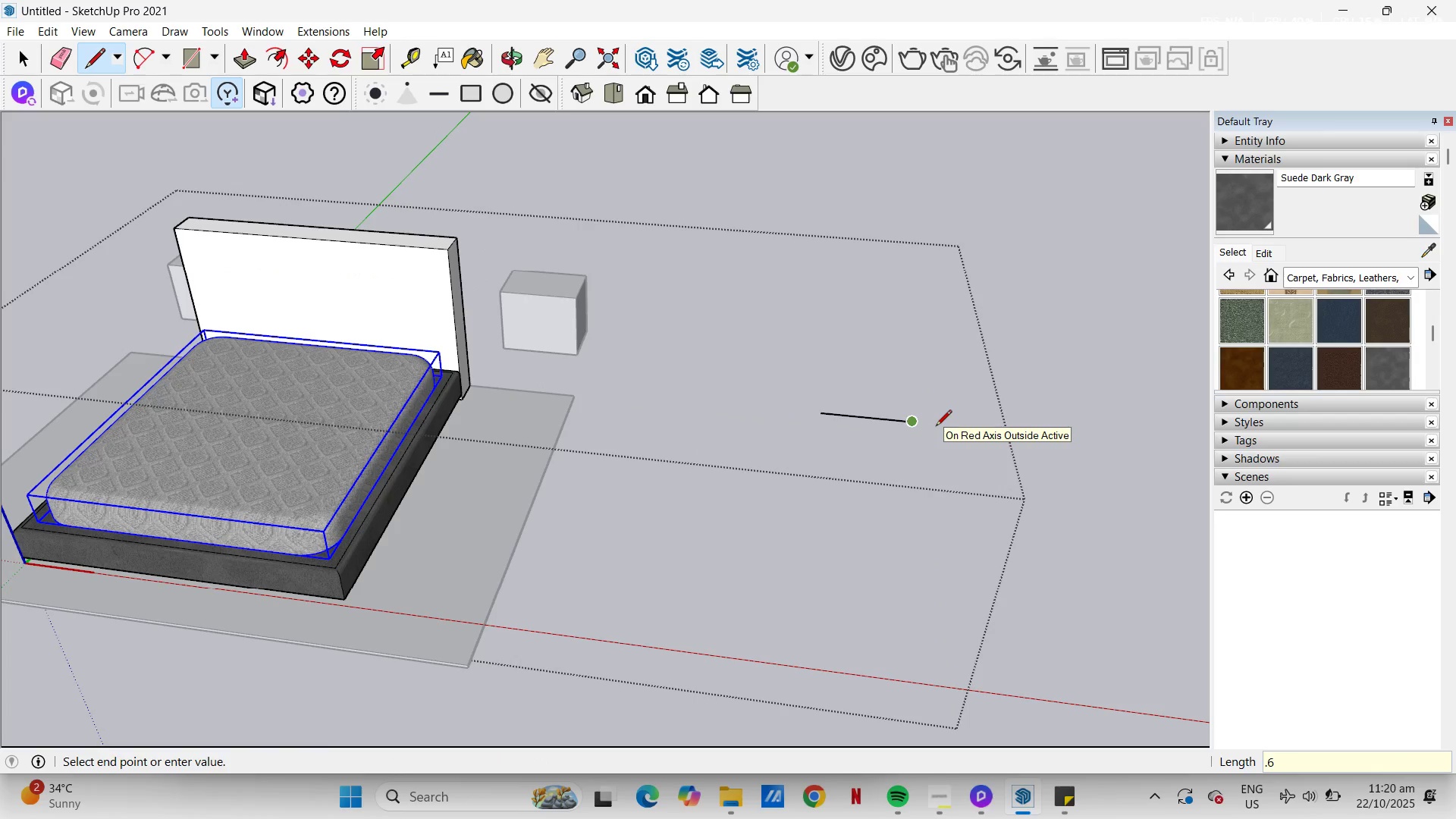 
left_click_drag(start_coordinate=[821, 415], to_coordinate=[832, 417])
 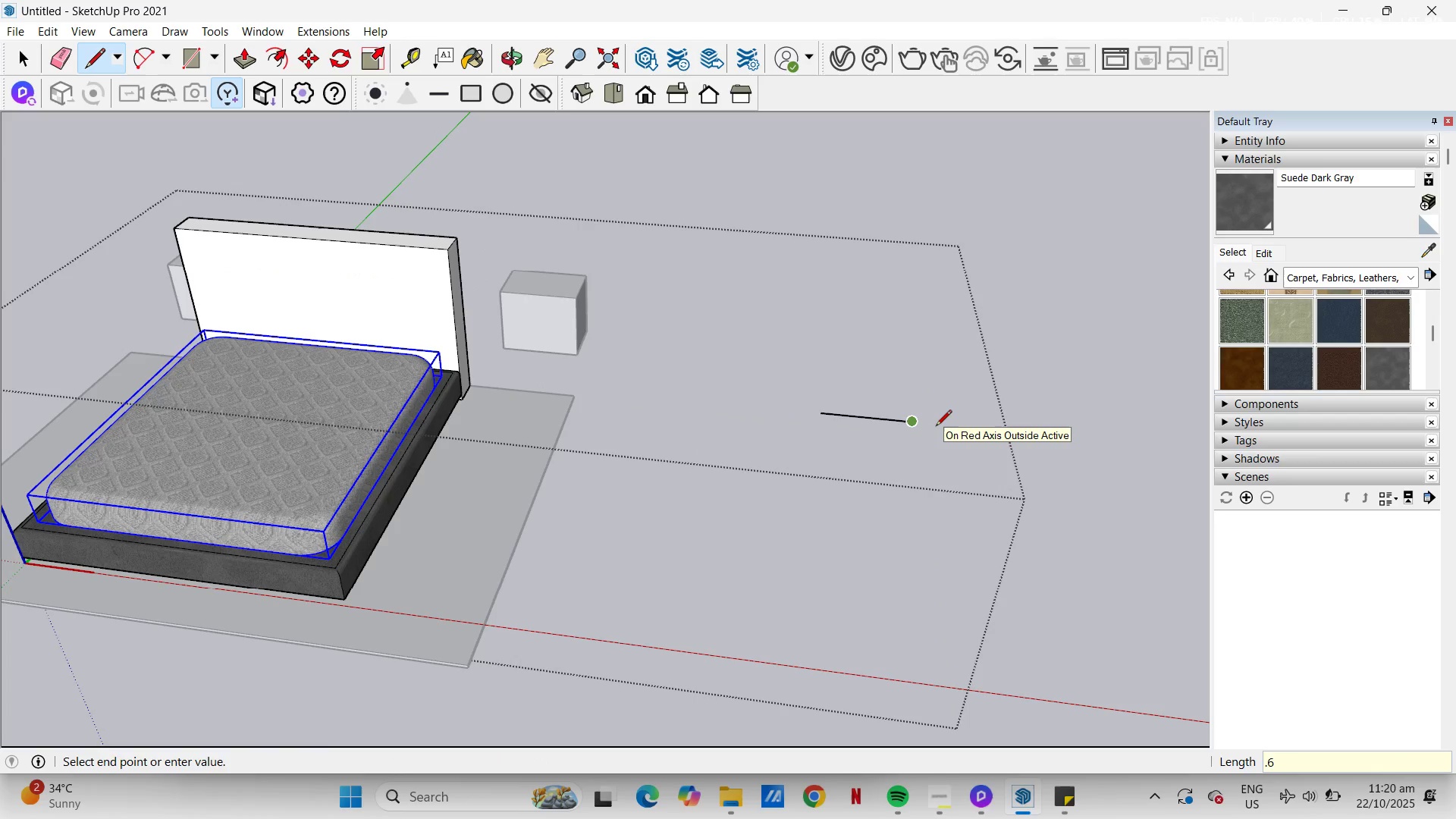 
key(Control+Z)
 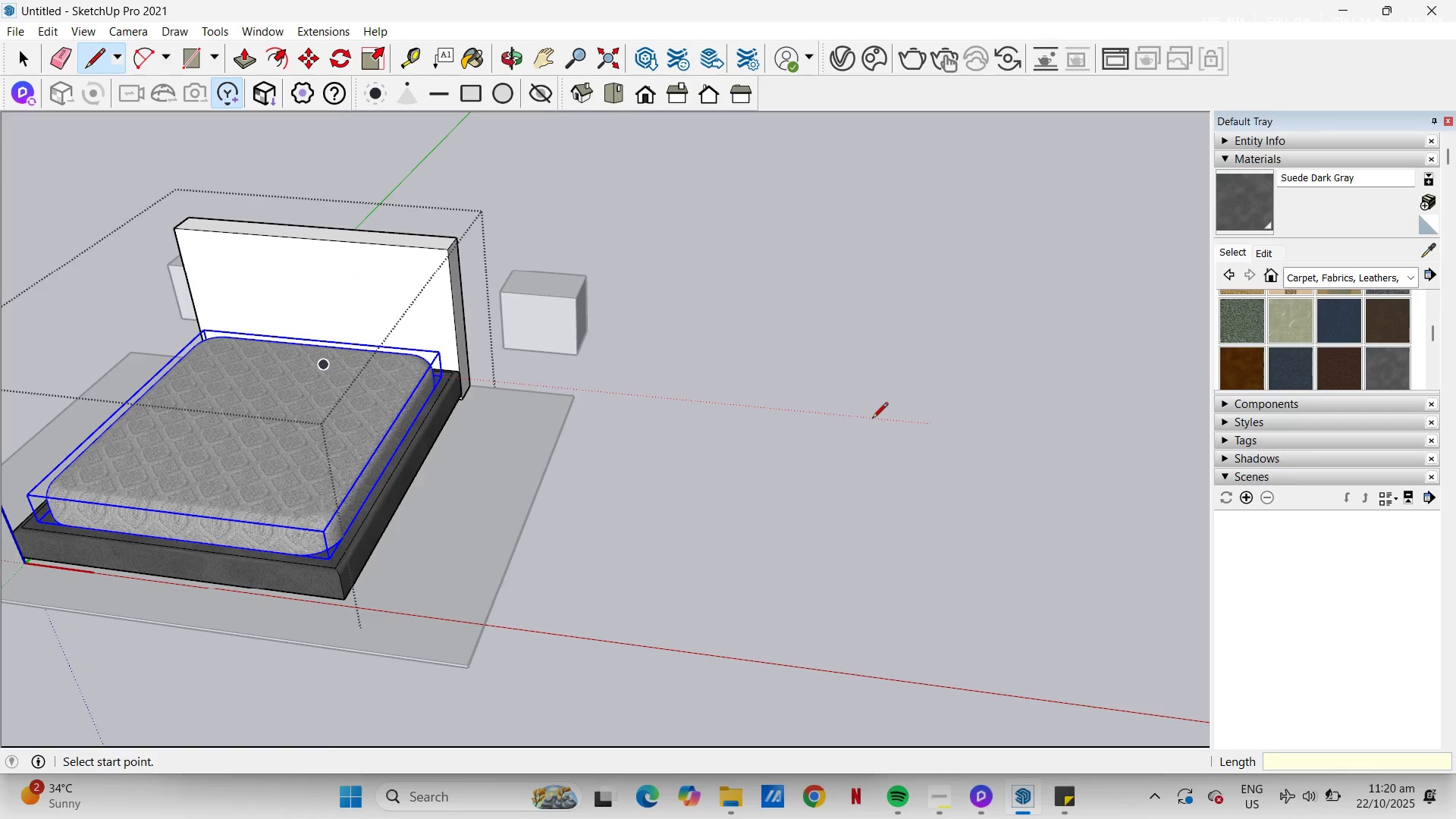 
left_click([872, 419])
 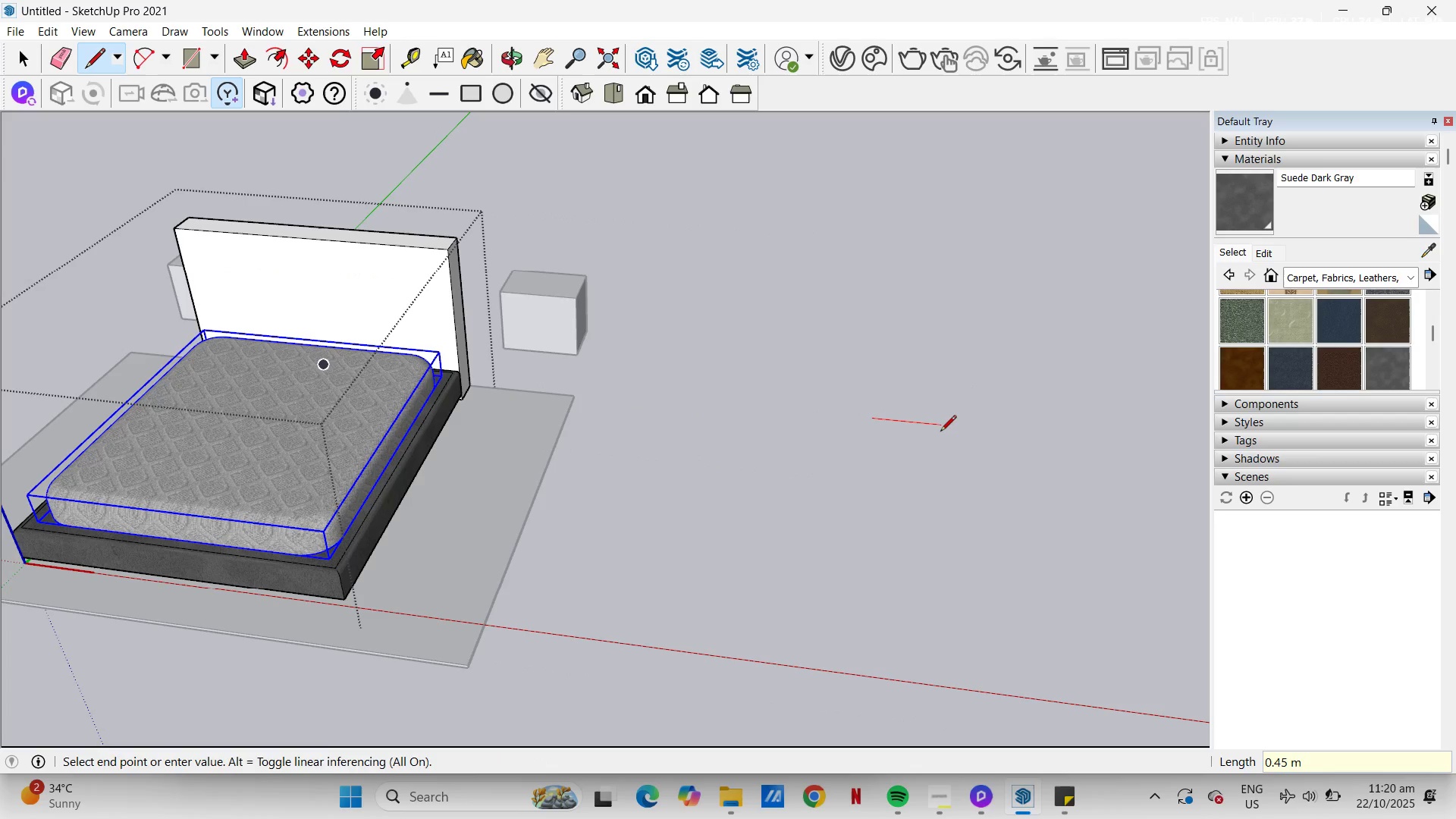 
key(NumpadDecimal)
 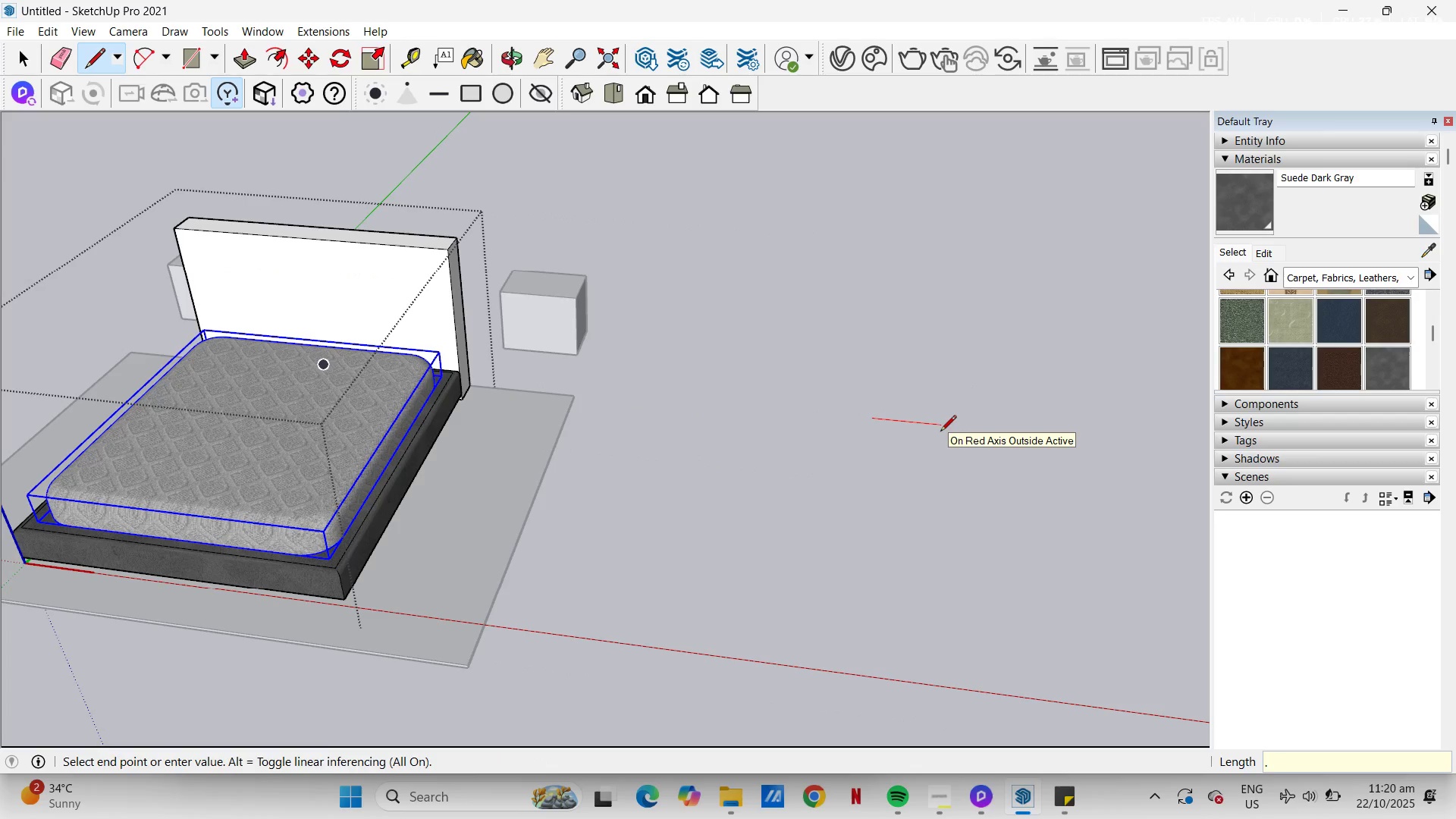 
key(Numpad5)
 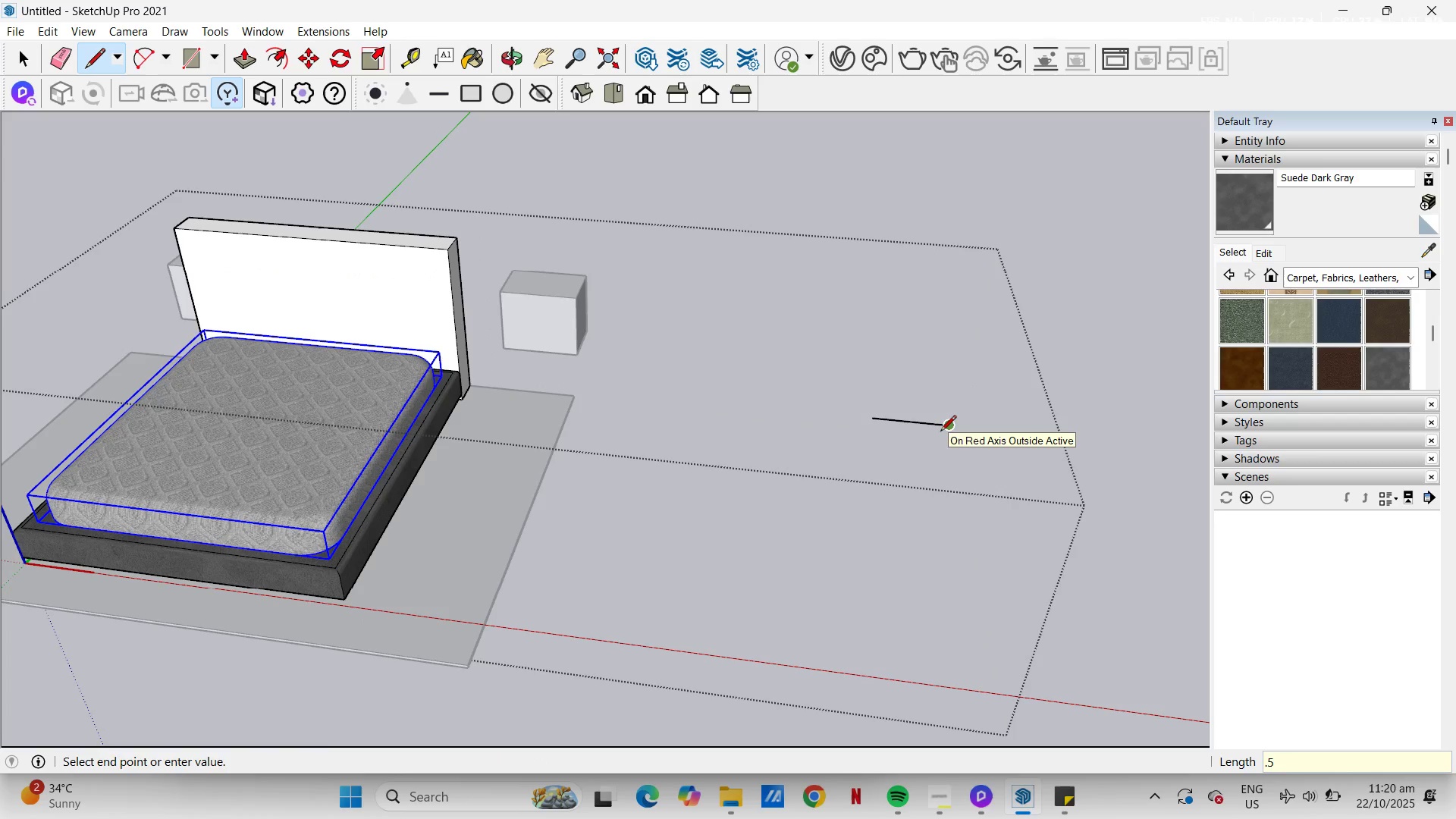 
key(NumpadEnter)
 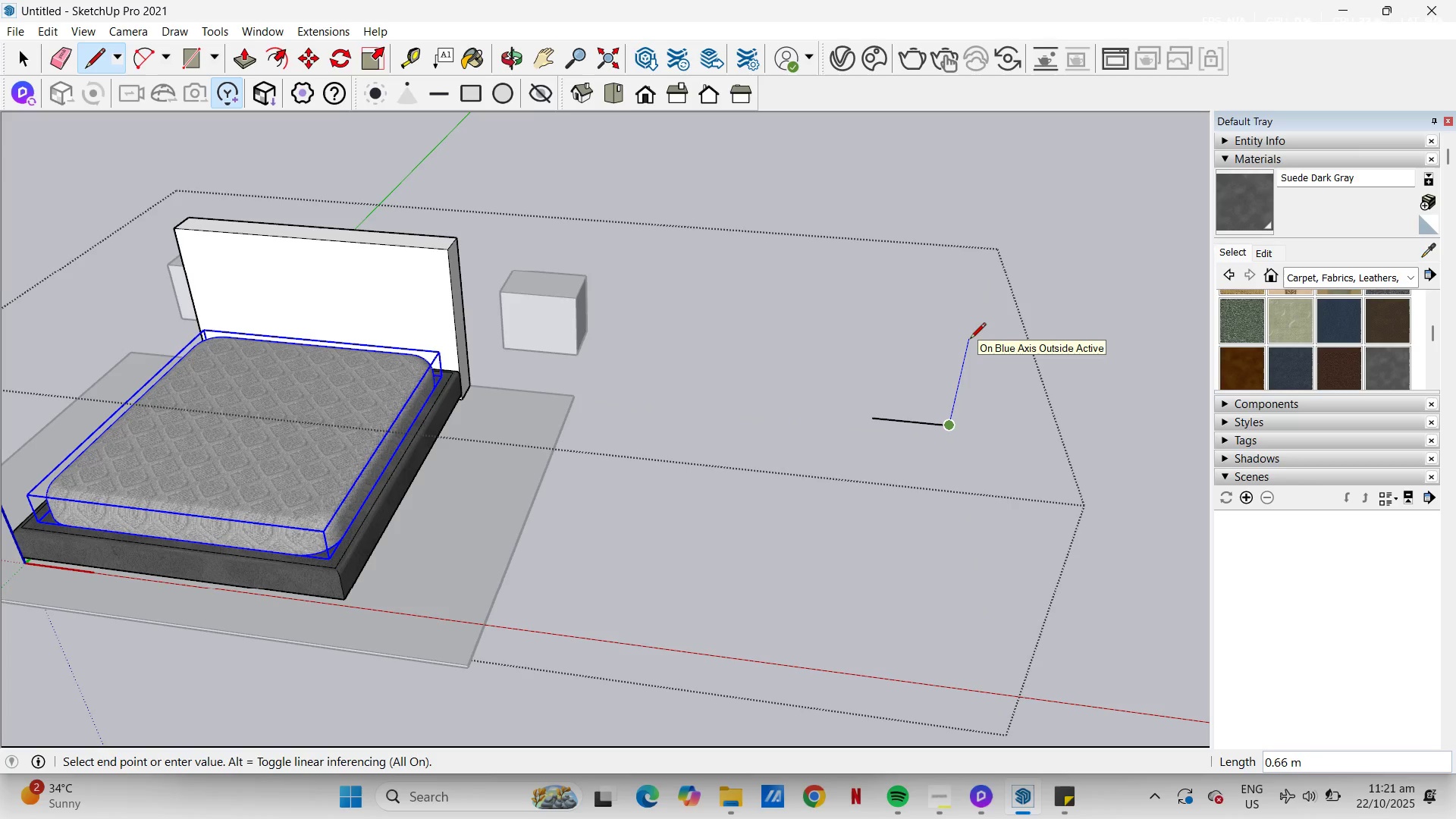 
wait(9.77)
 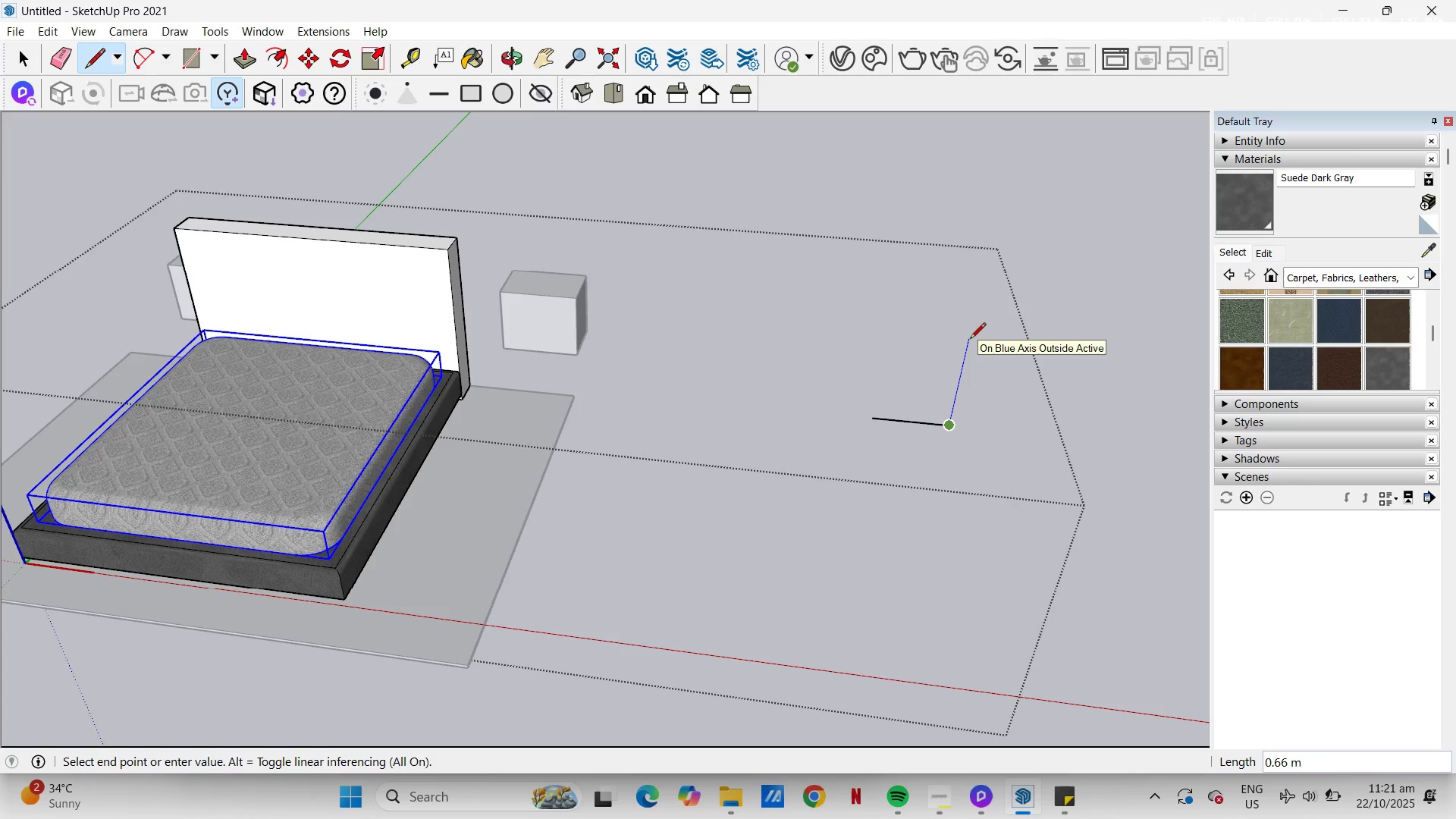 
key(NumpadDecimal)
 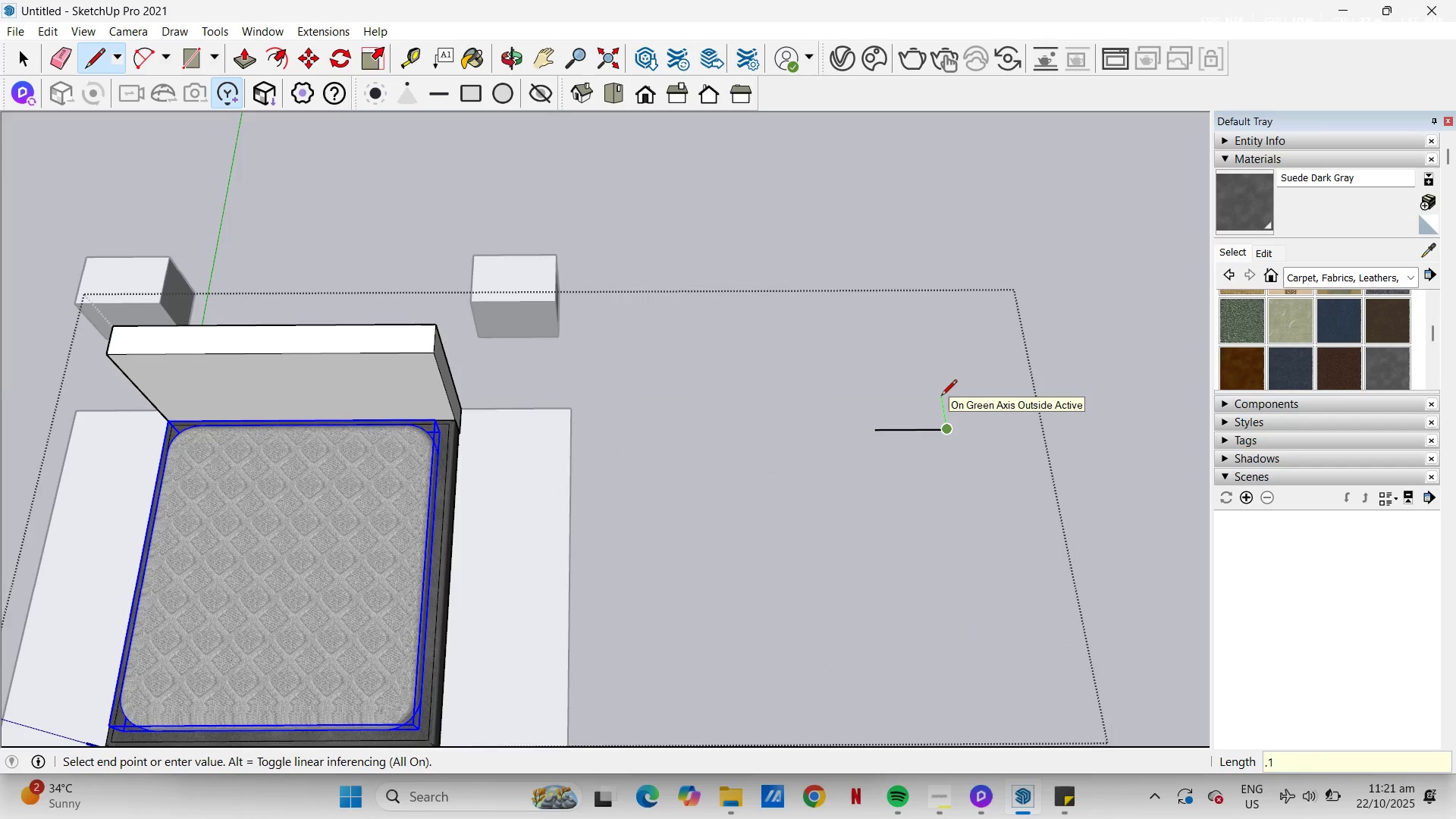 
key(Numpad1)
 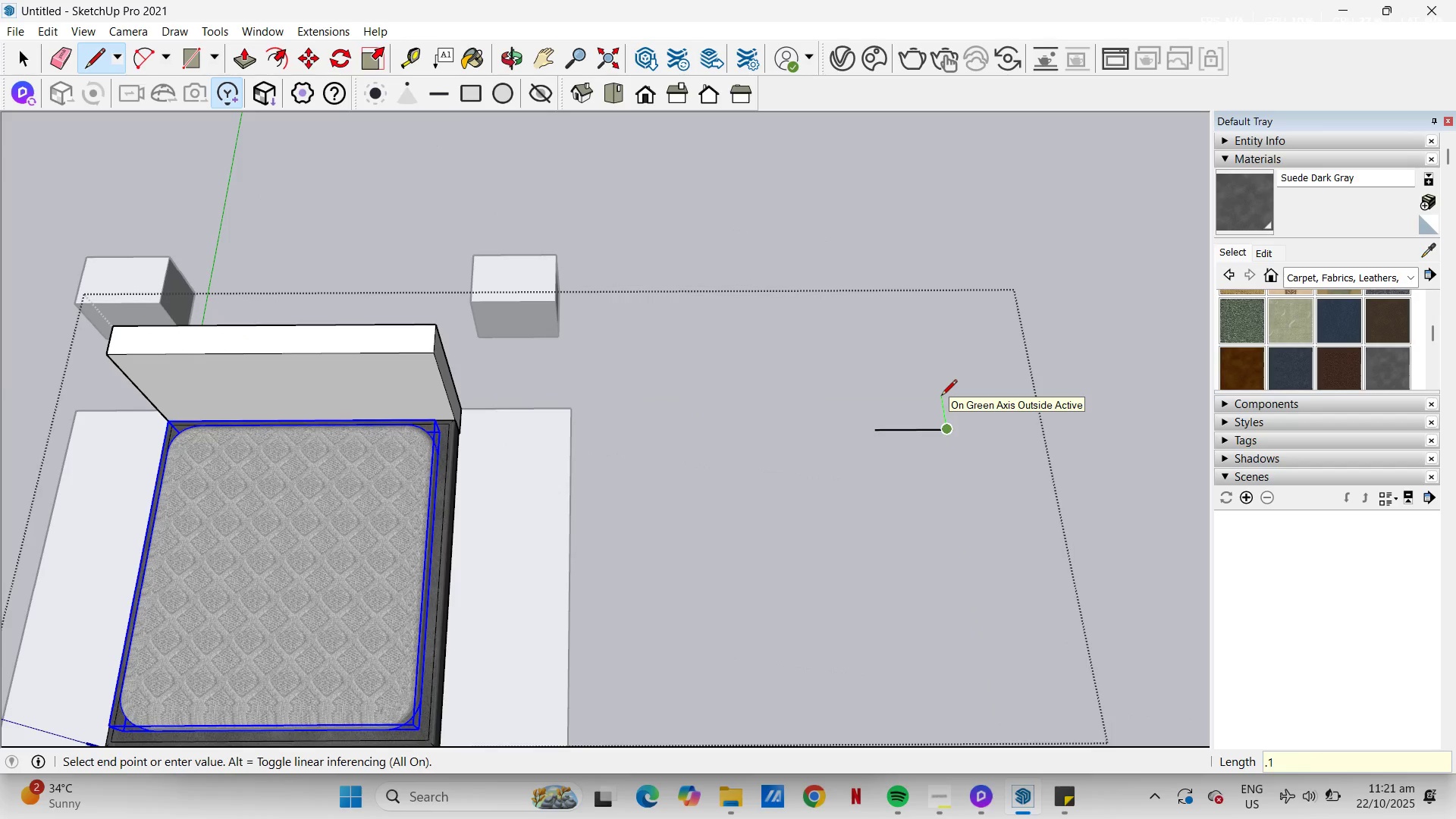 
key(NumpadEnter)
 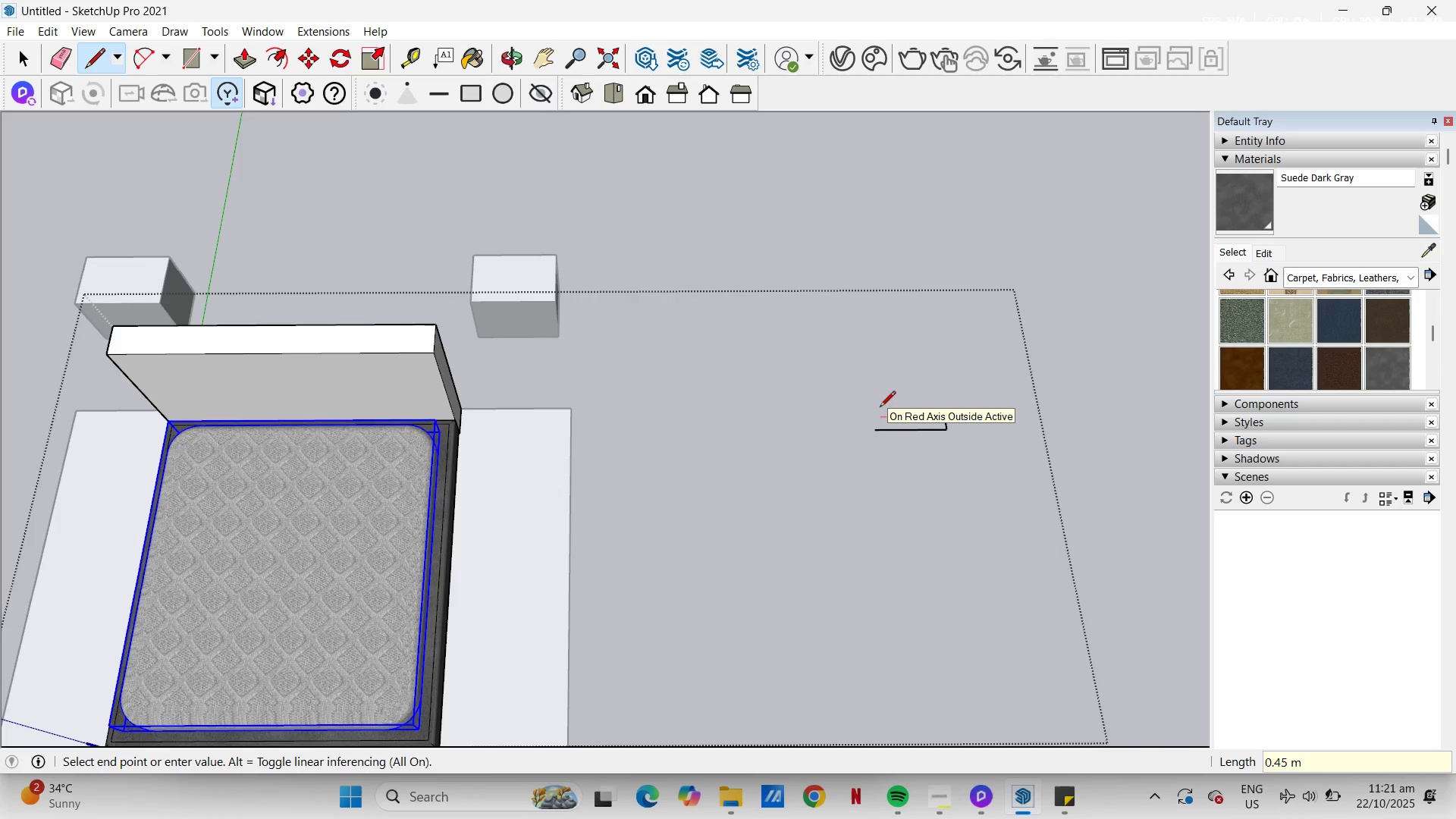 
key(NumpadDecimal)
 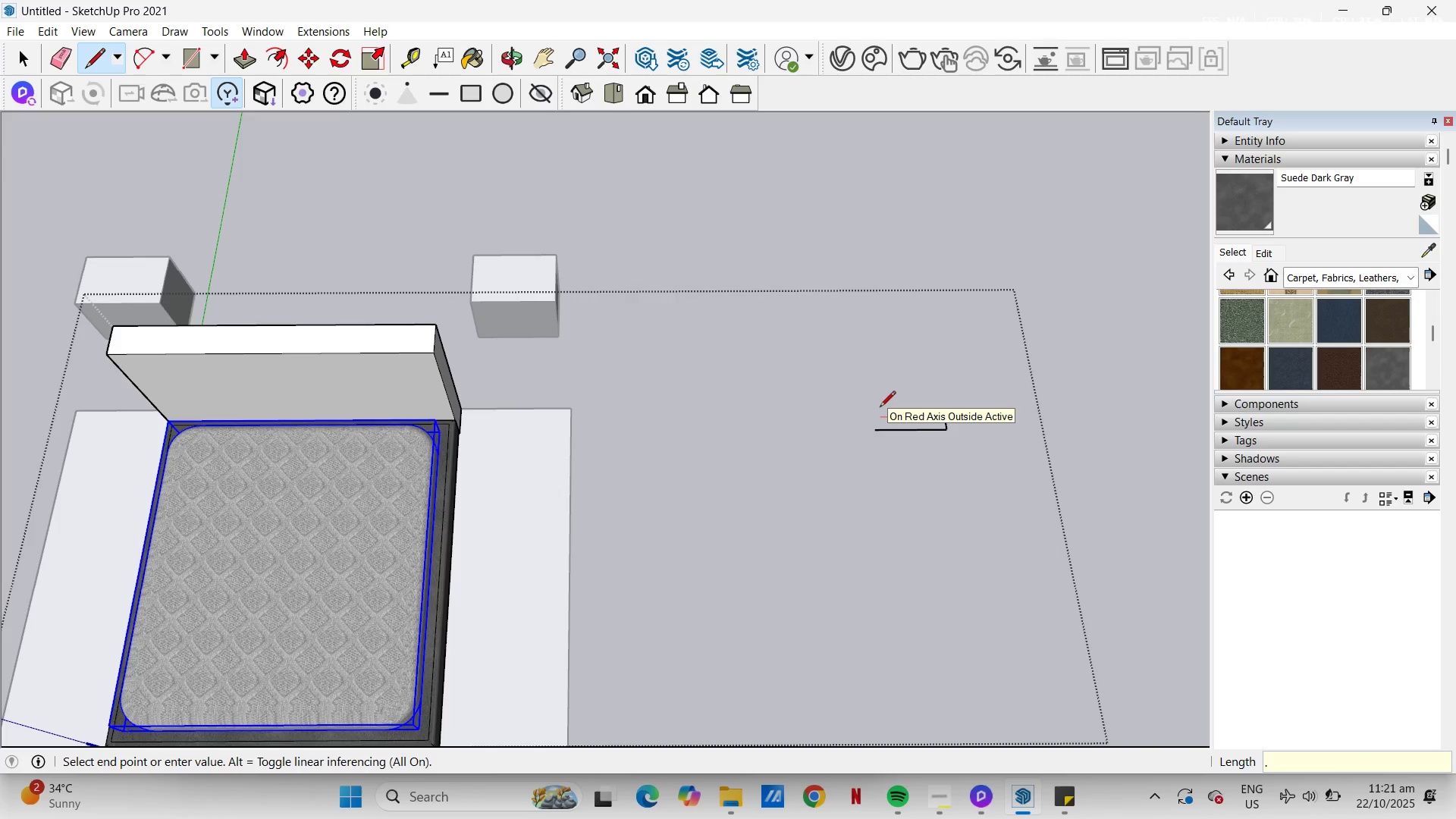 
key(Numpad5)
 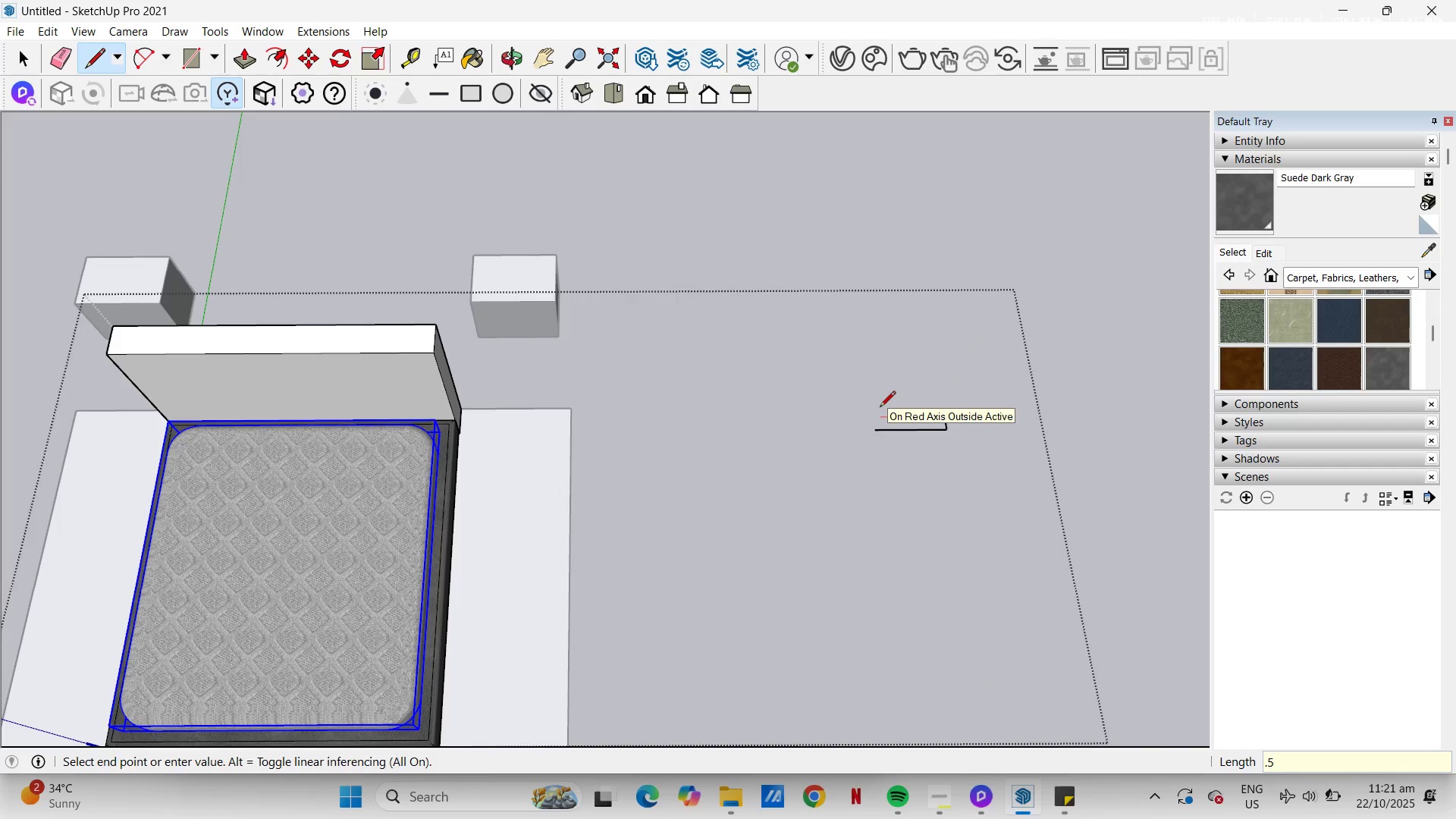 
key(NumpadEnter)
 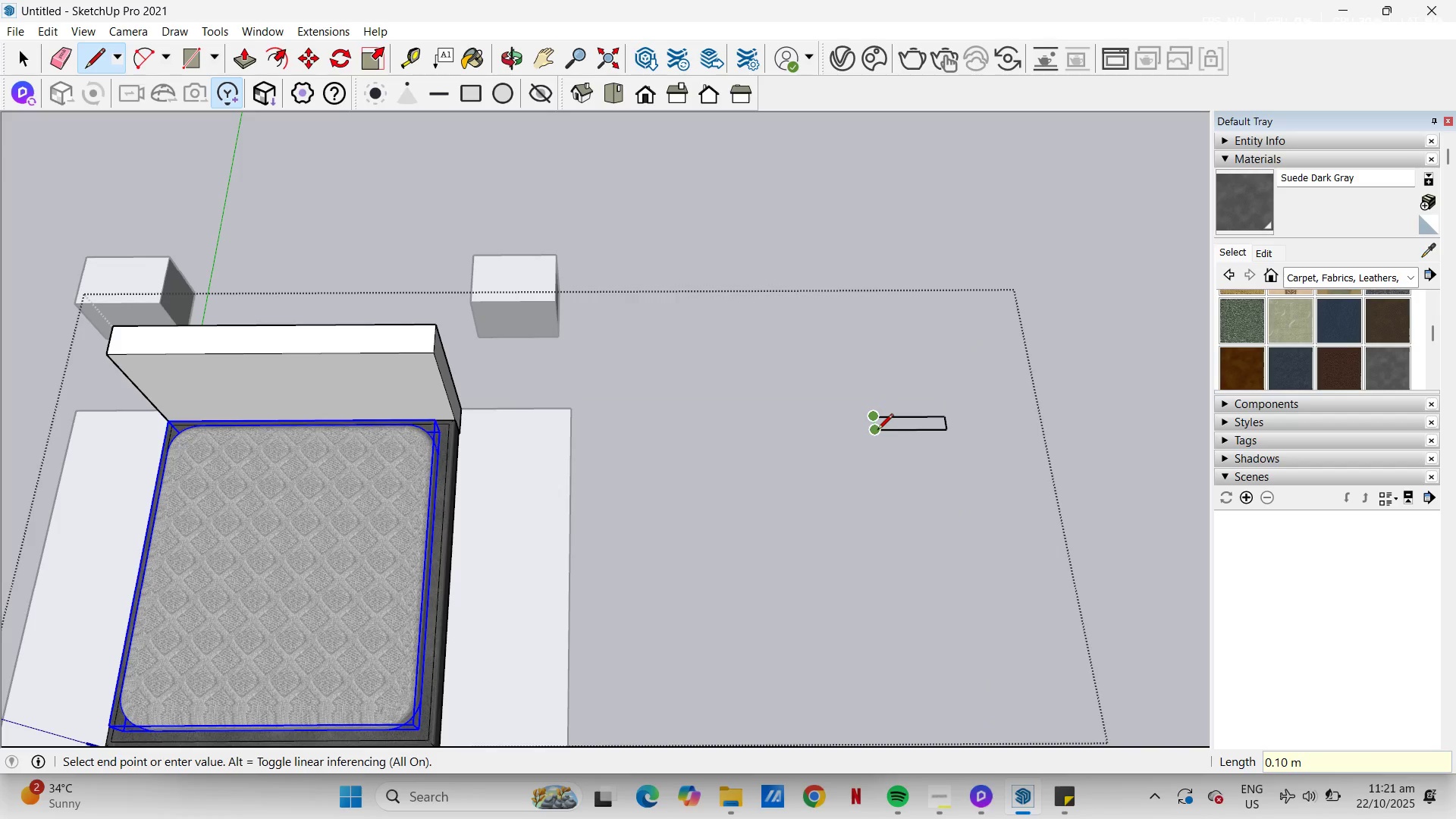 
left_click([877, 431])
 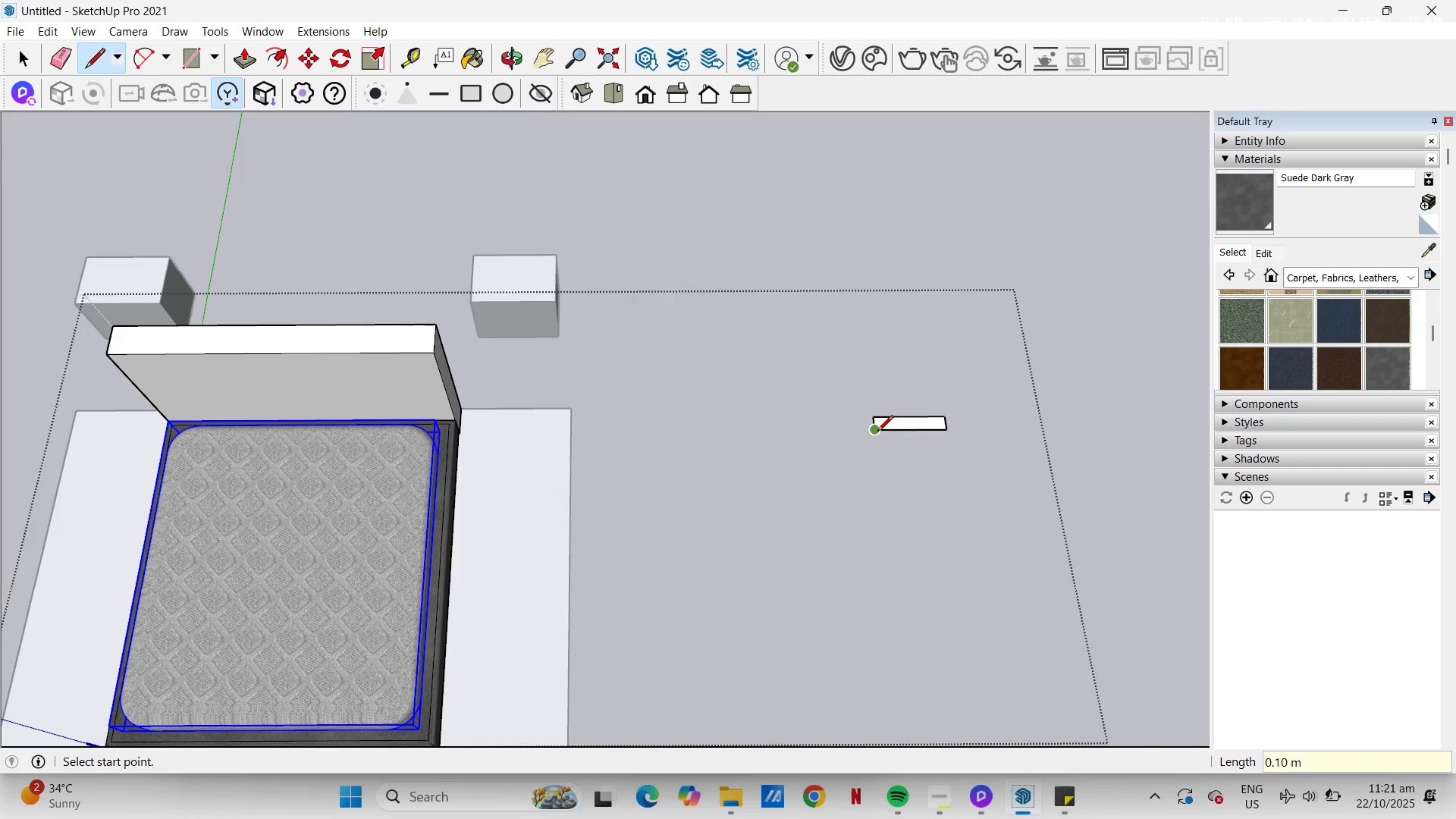 
key(P)
 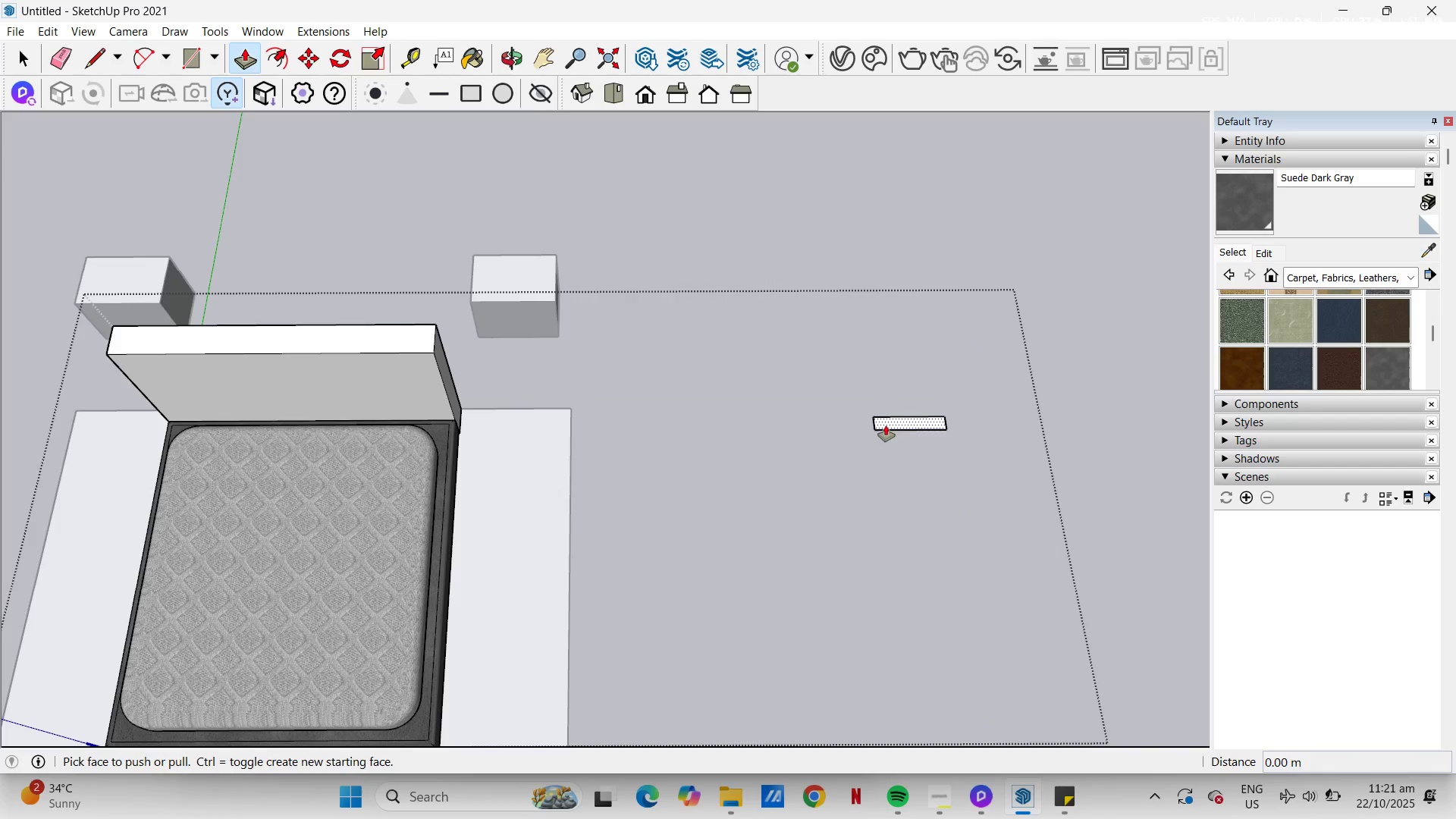 
left_click([886, 425])
 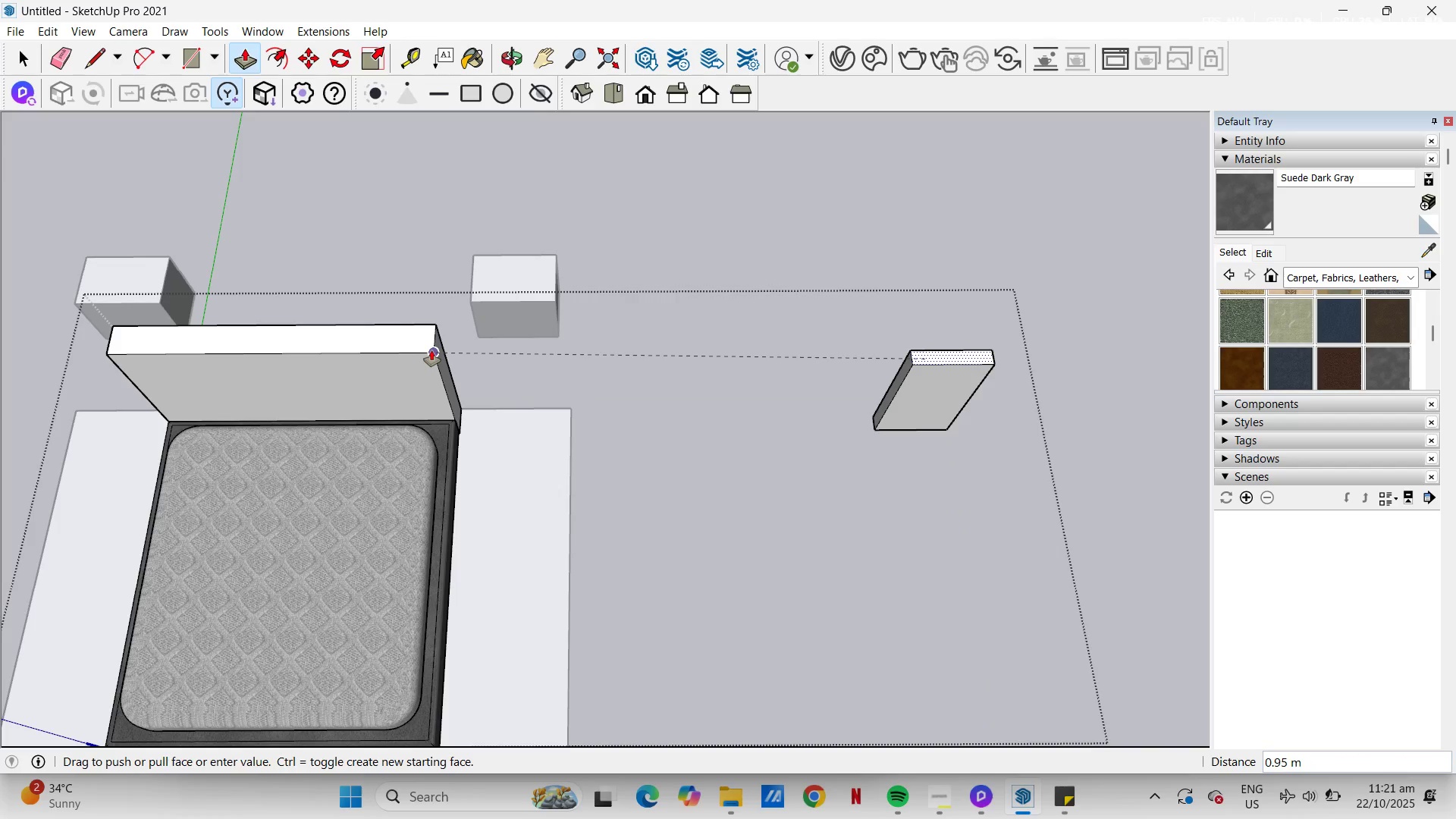 
left_click([431, 350])
 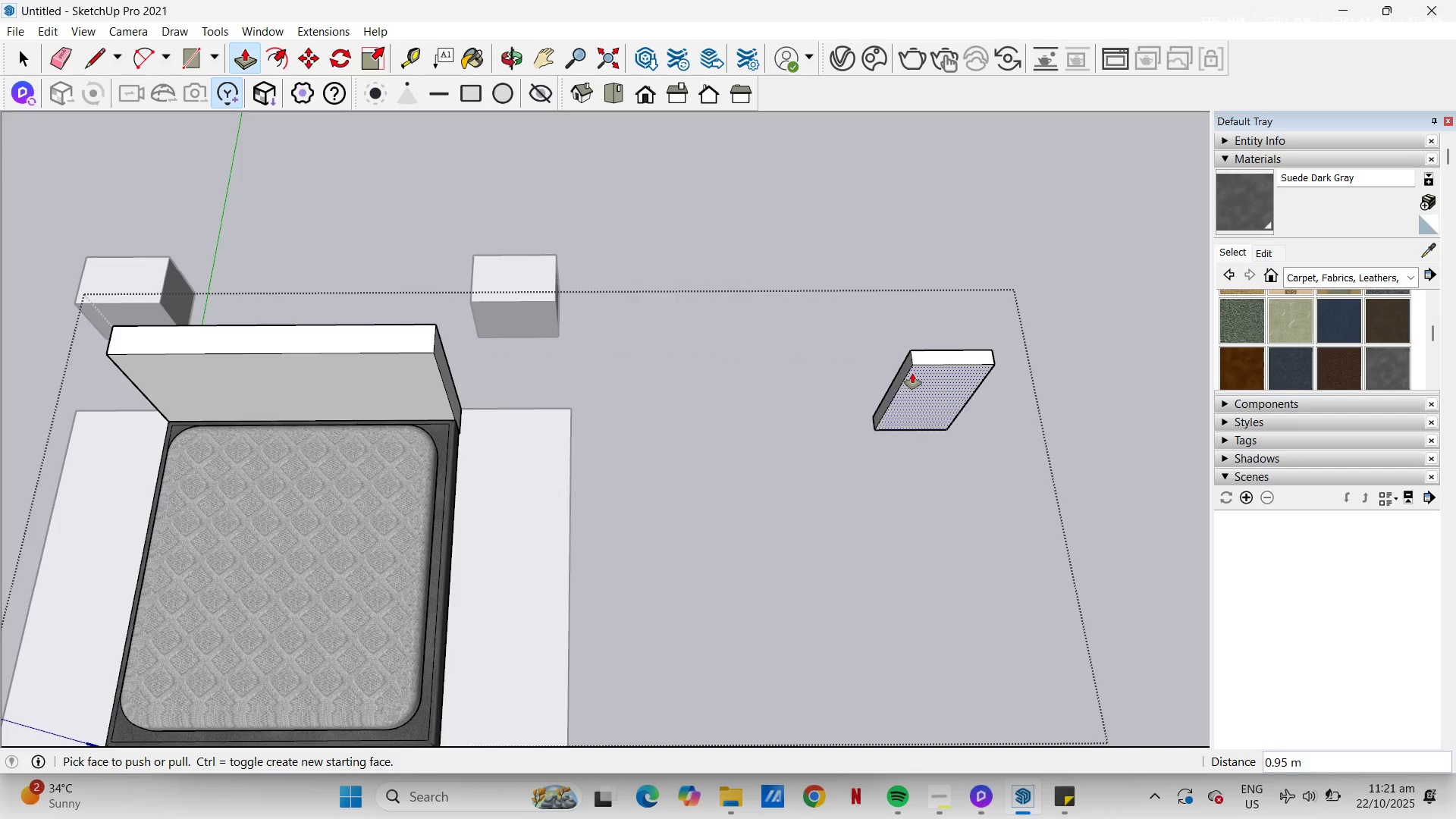 
key(Space)
 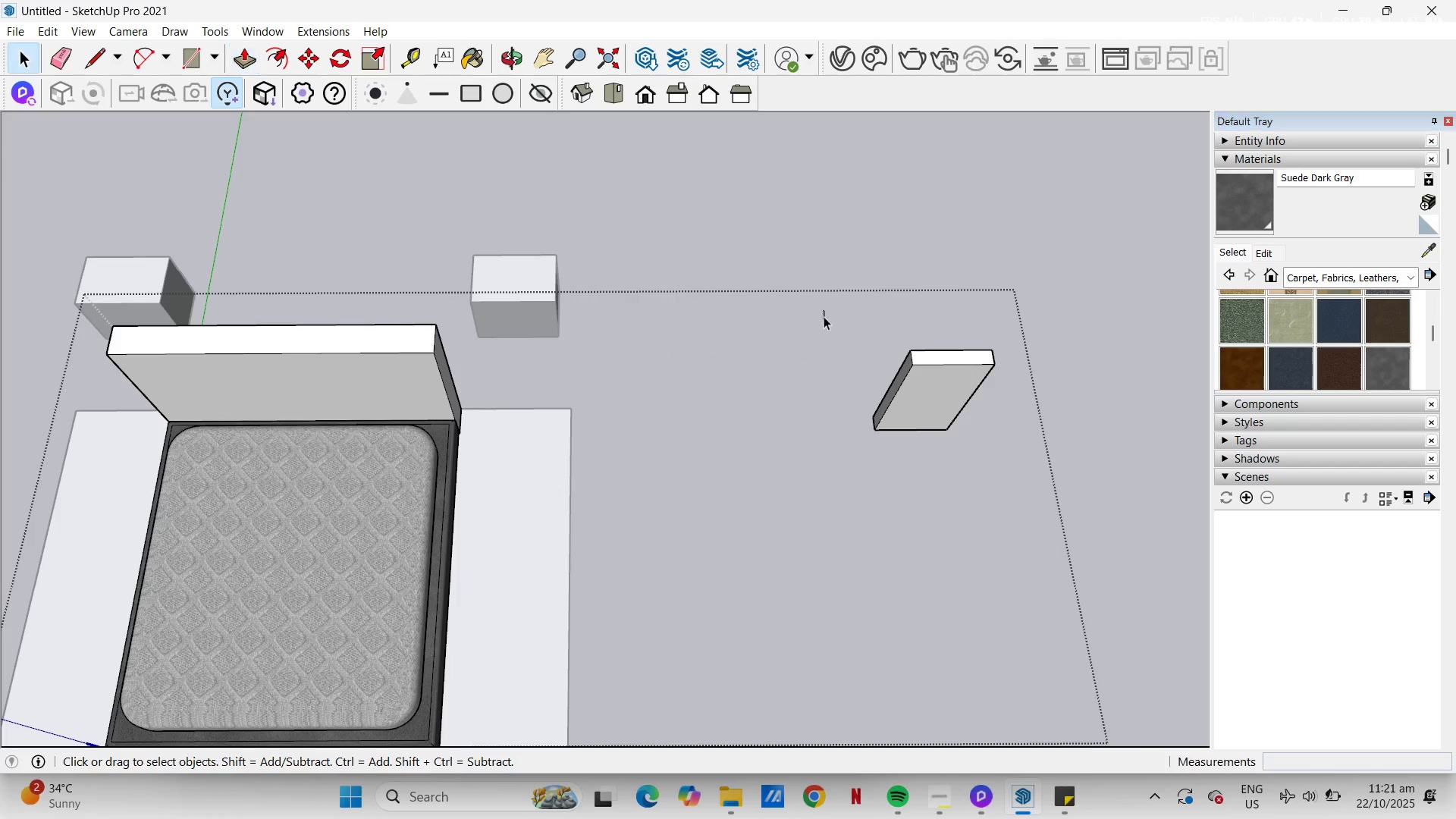 
left_click_drag(start_coordinate=[824, 311], to_coordinate=[1021, 472])
 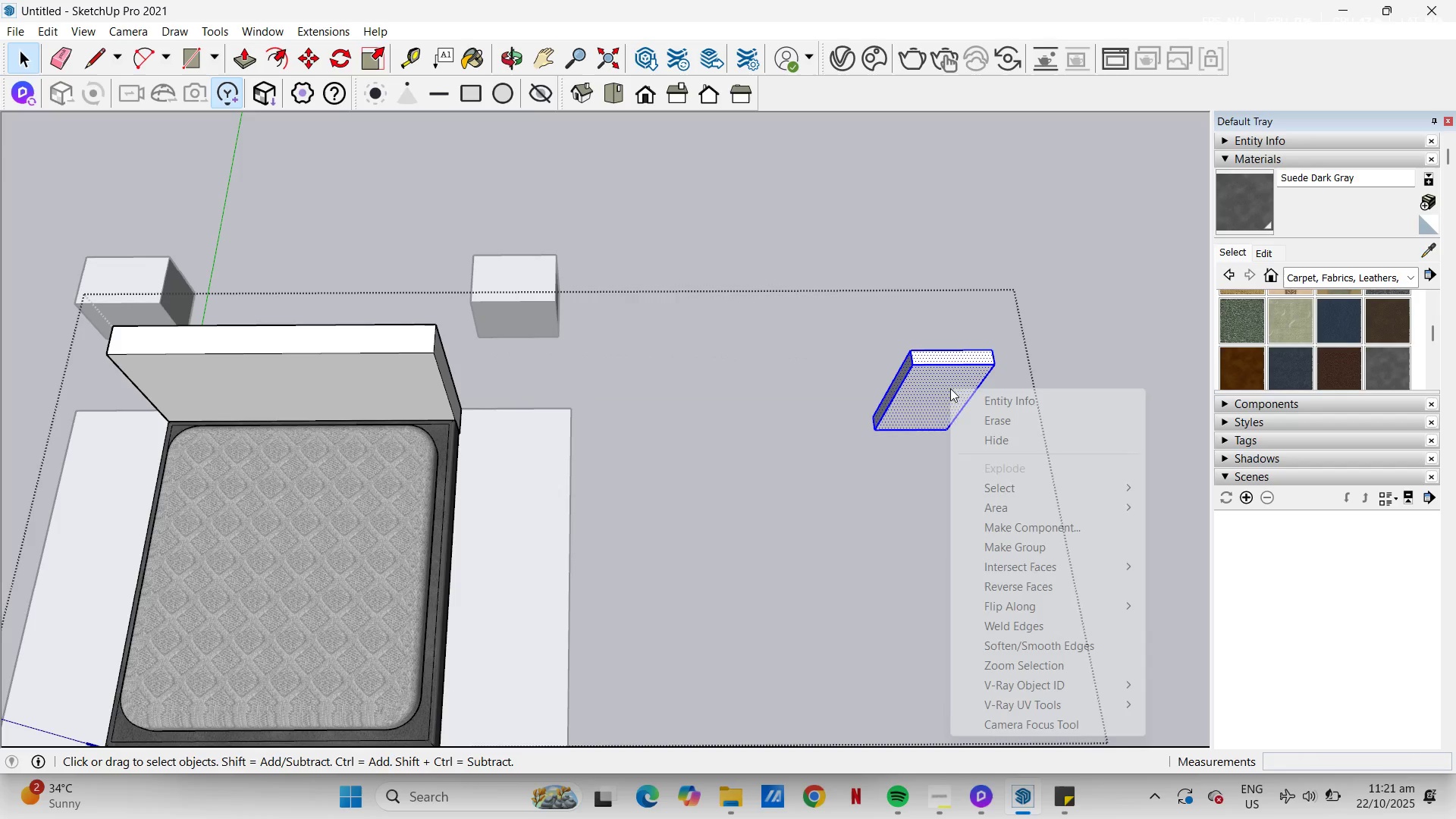 
right_click([950, 388])
 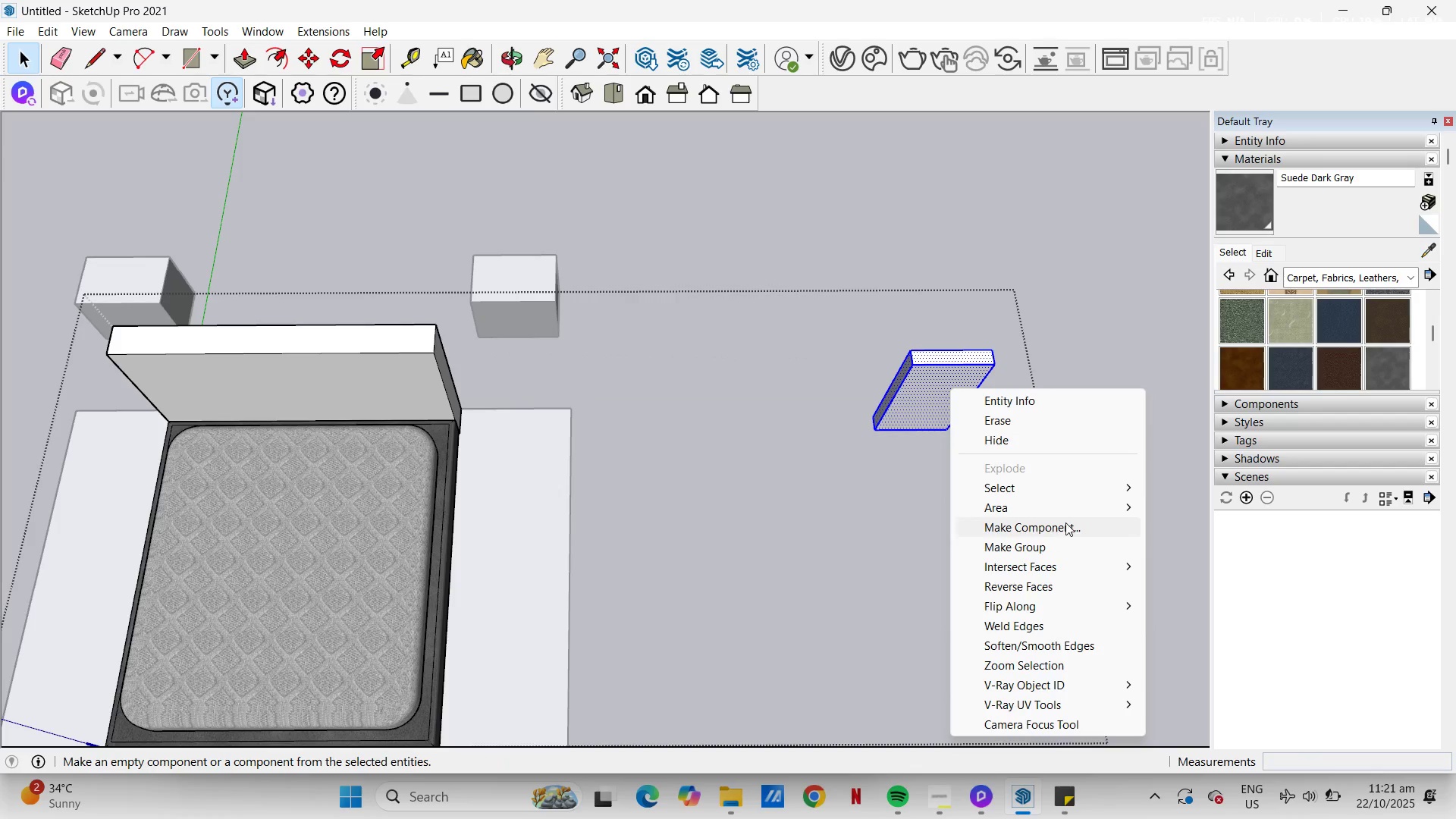 
left_click([1065, 522])
 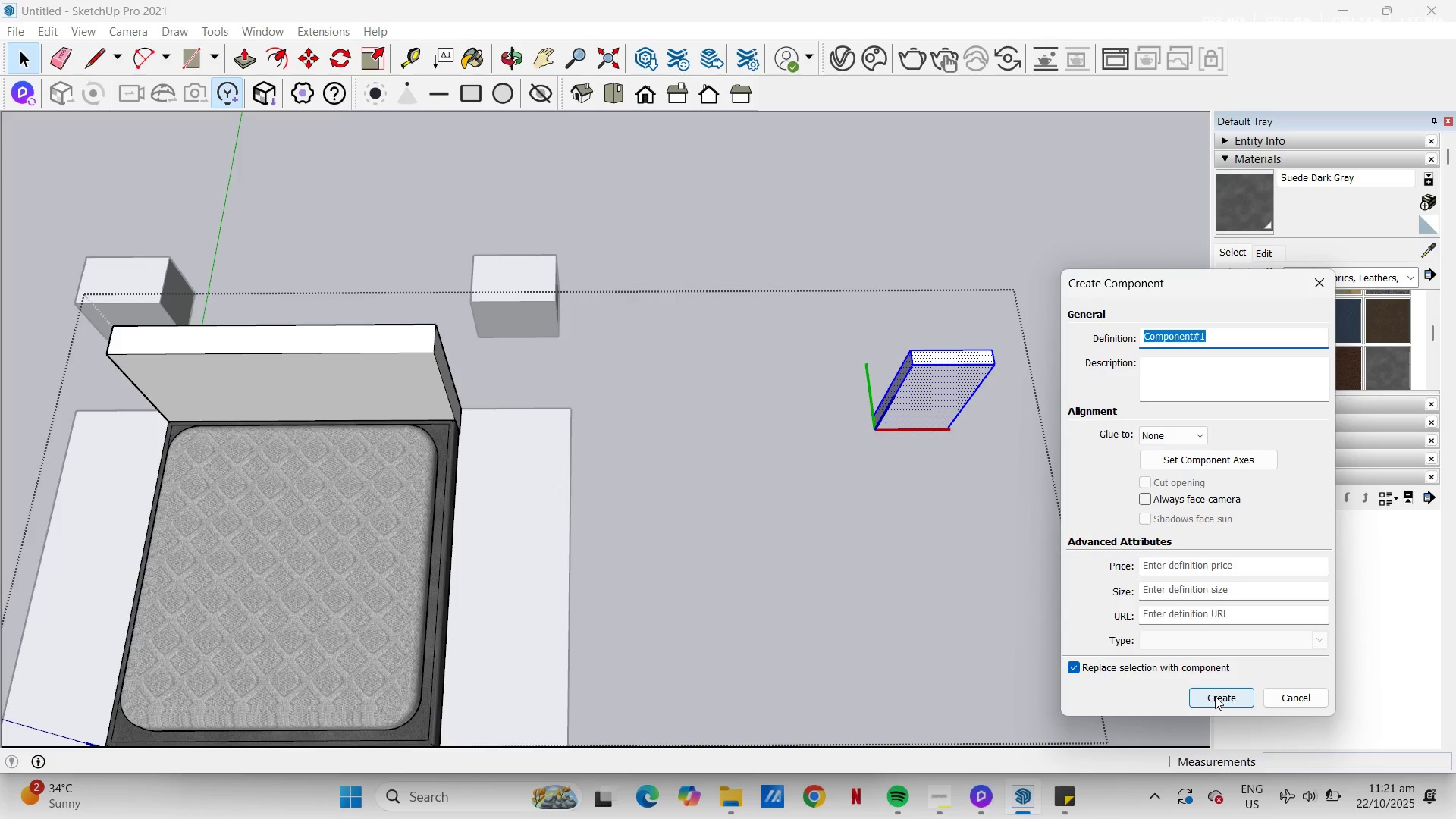 
type(headboard)
key(NumpadEnter)
type(m)
 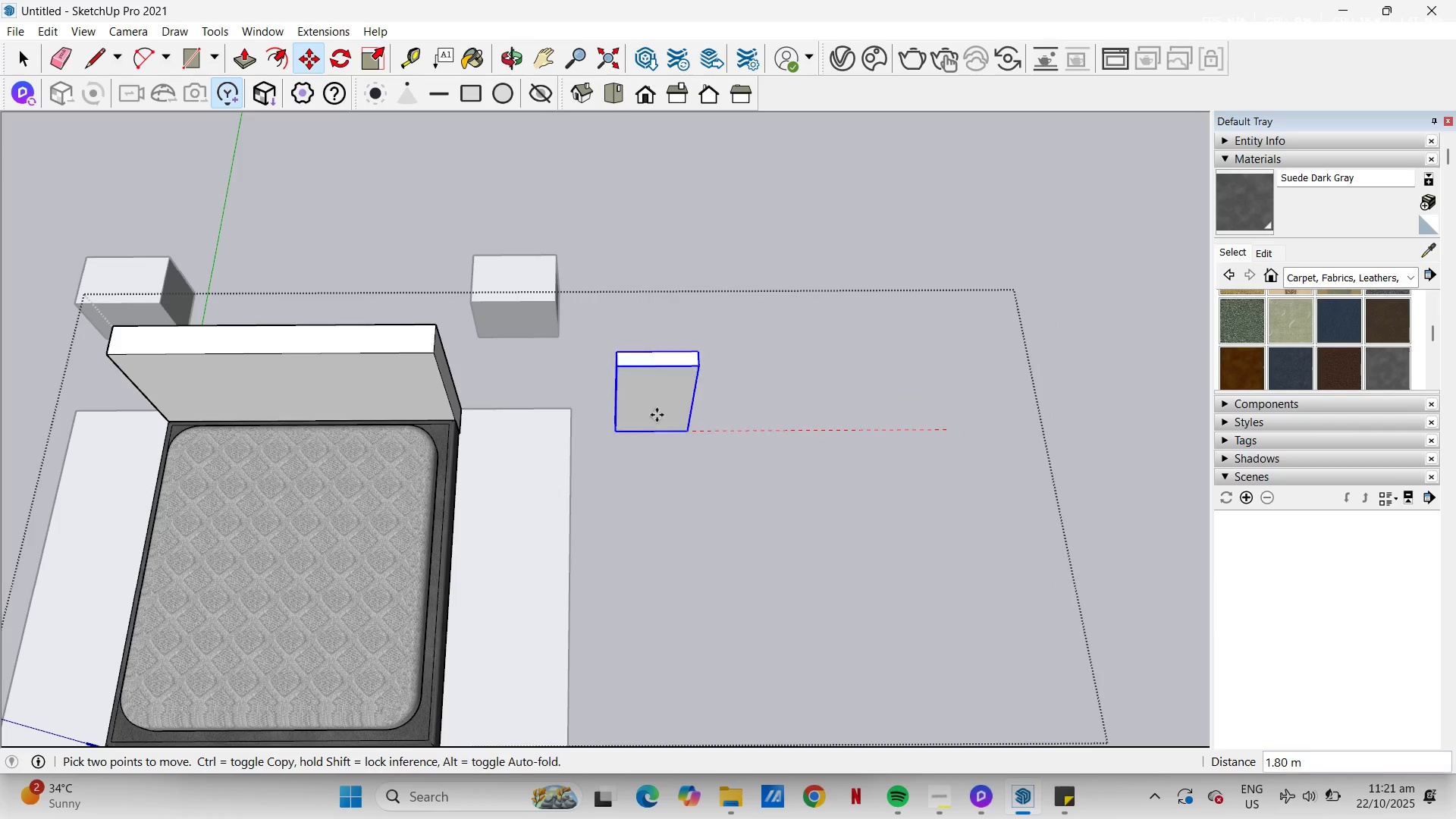 
scroll: coordinate [425, 438], scroll_direction: up, amount: 24.0
 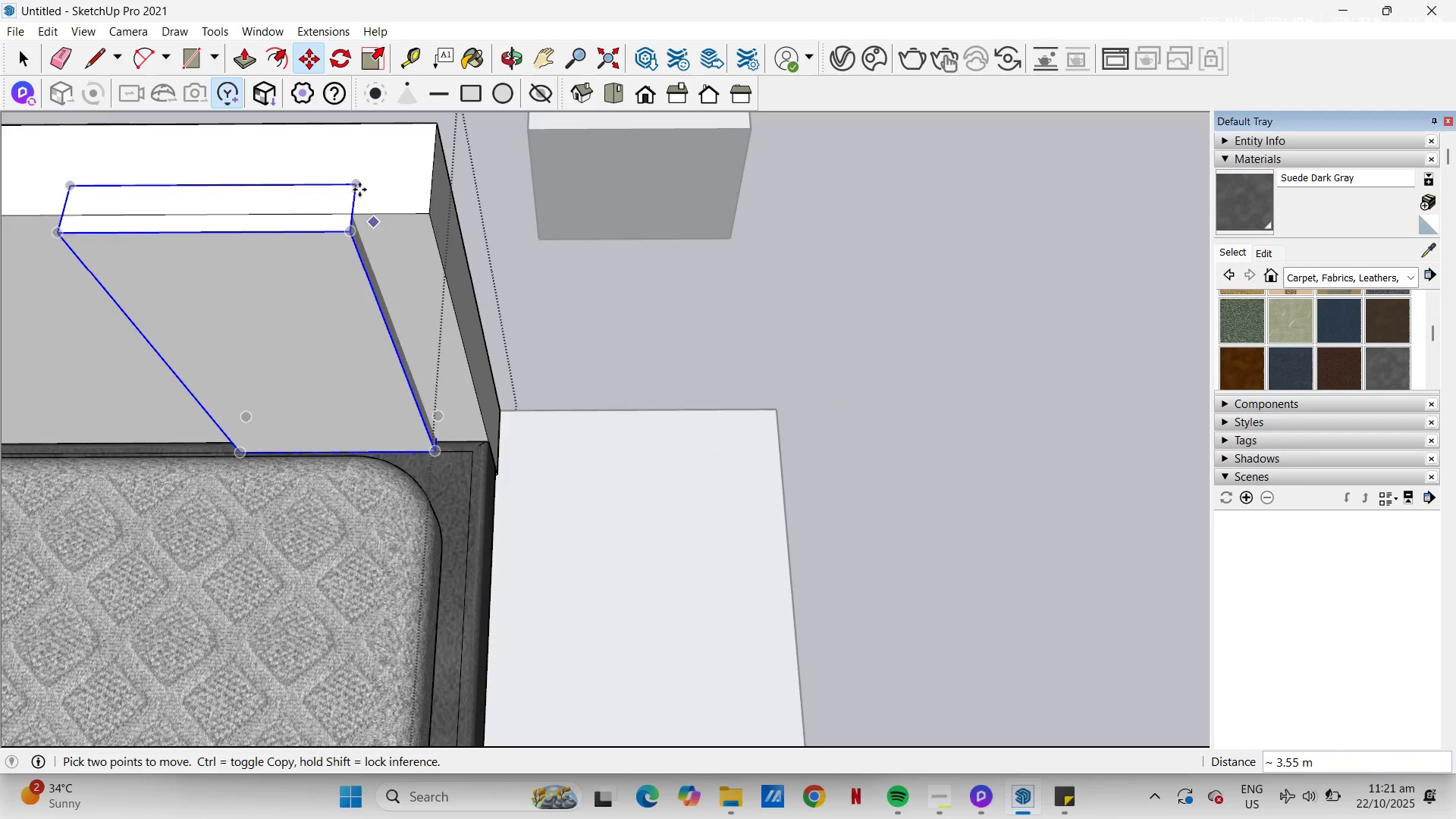 
left_click([356, 188])
 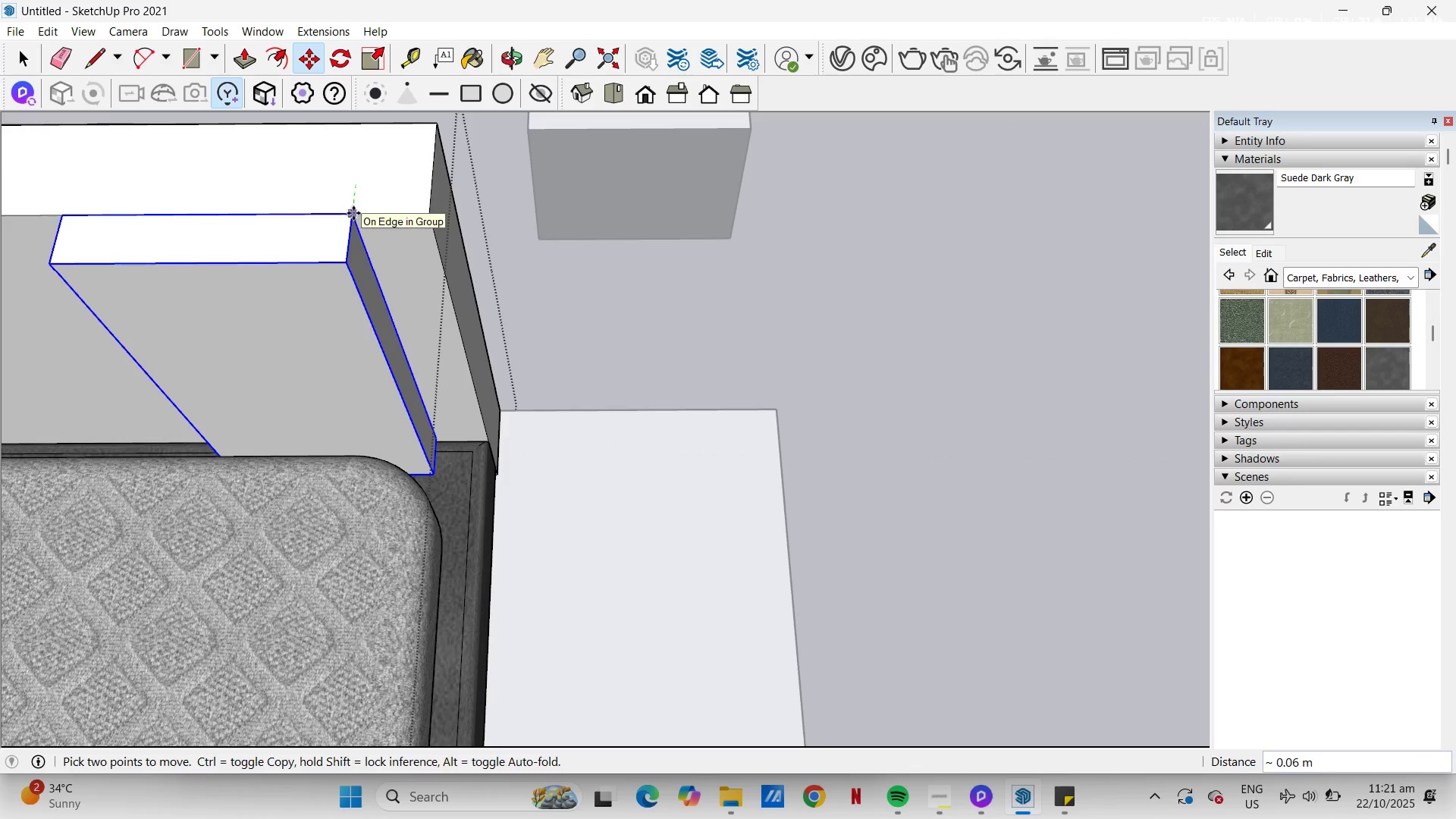 
left_click([353, 213])
 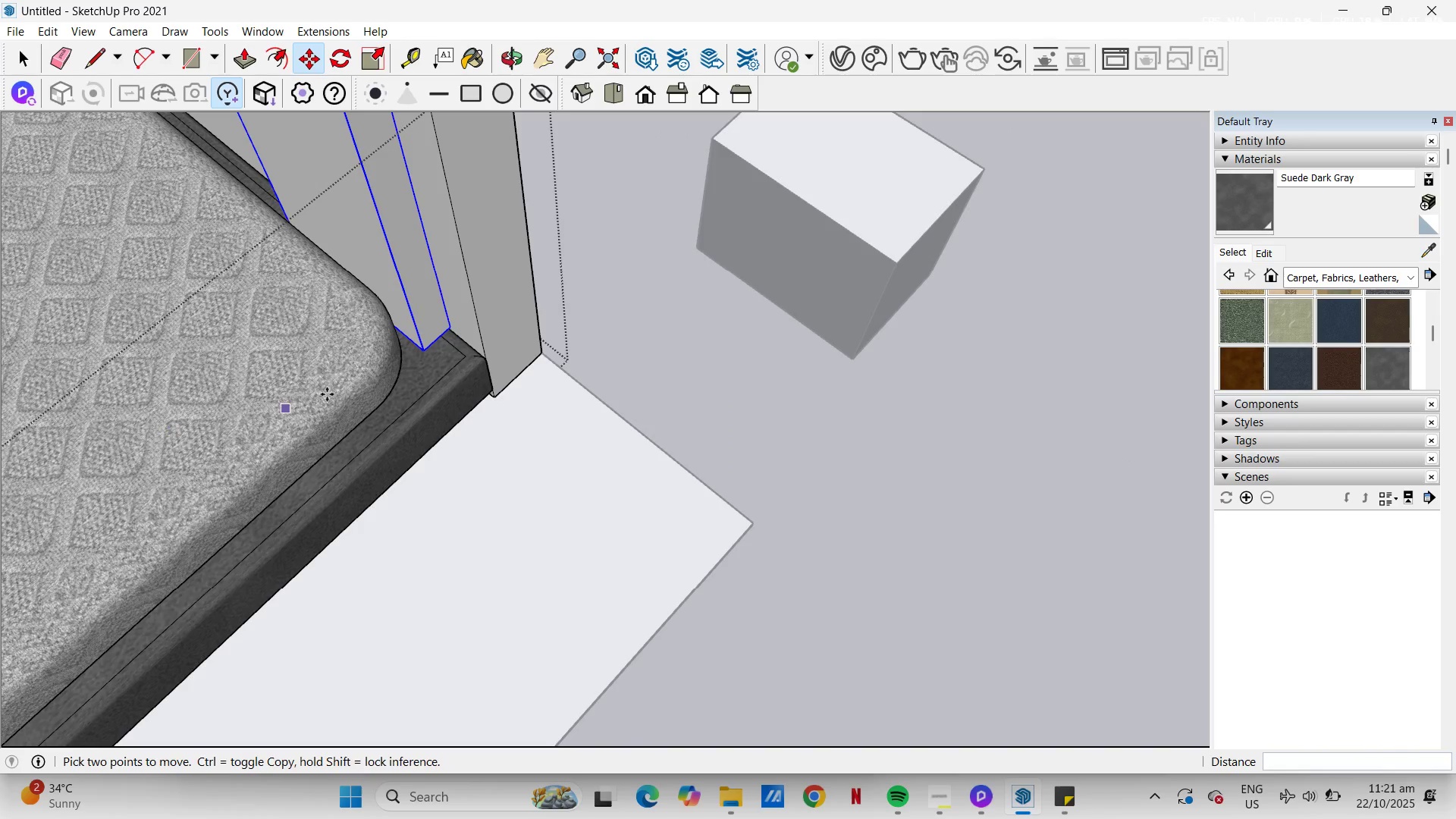 
scroll: coordinate [406, 365], scroll_direction: down, amount: 7.0
 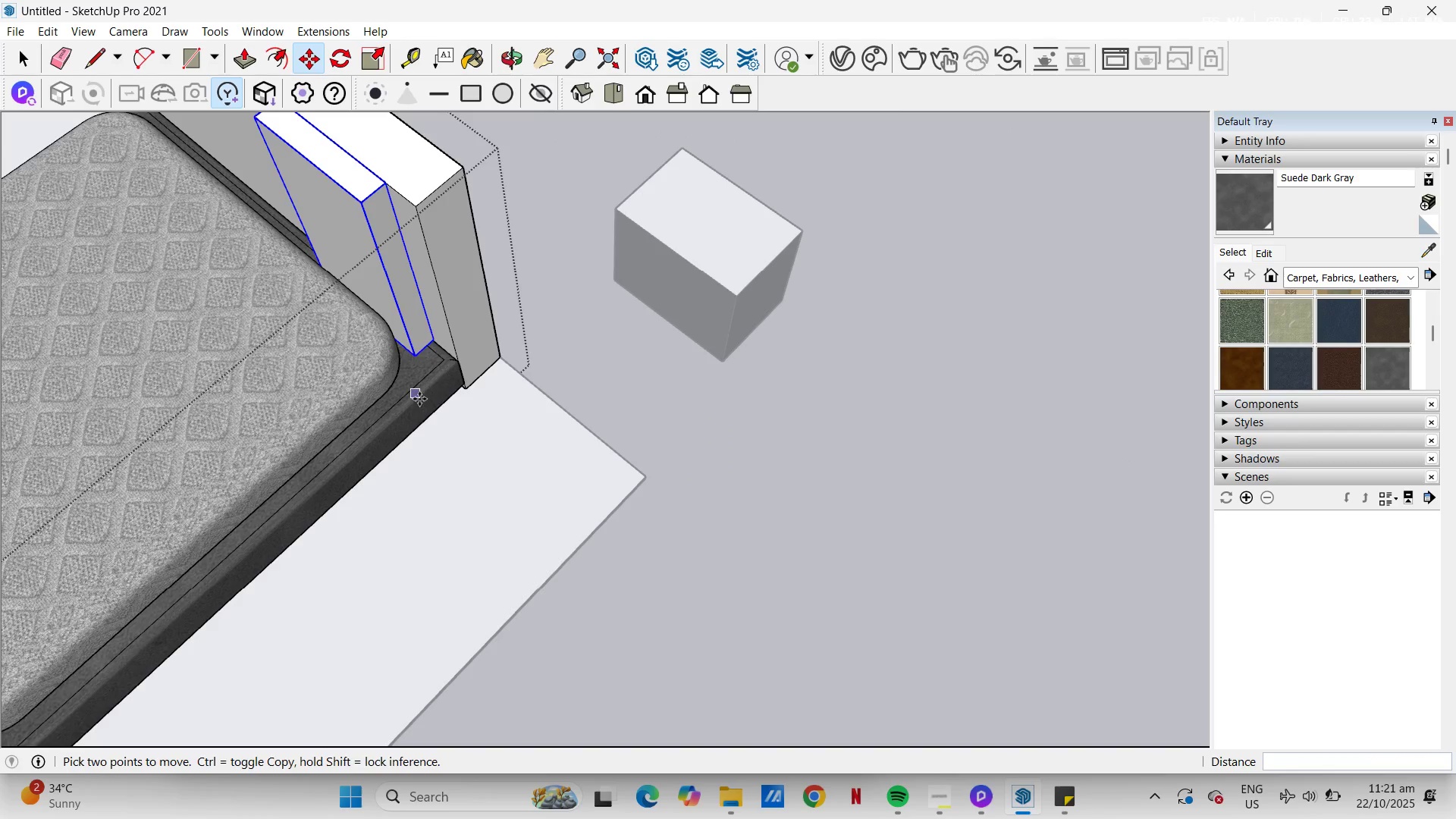 
key(H)
 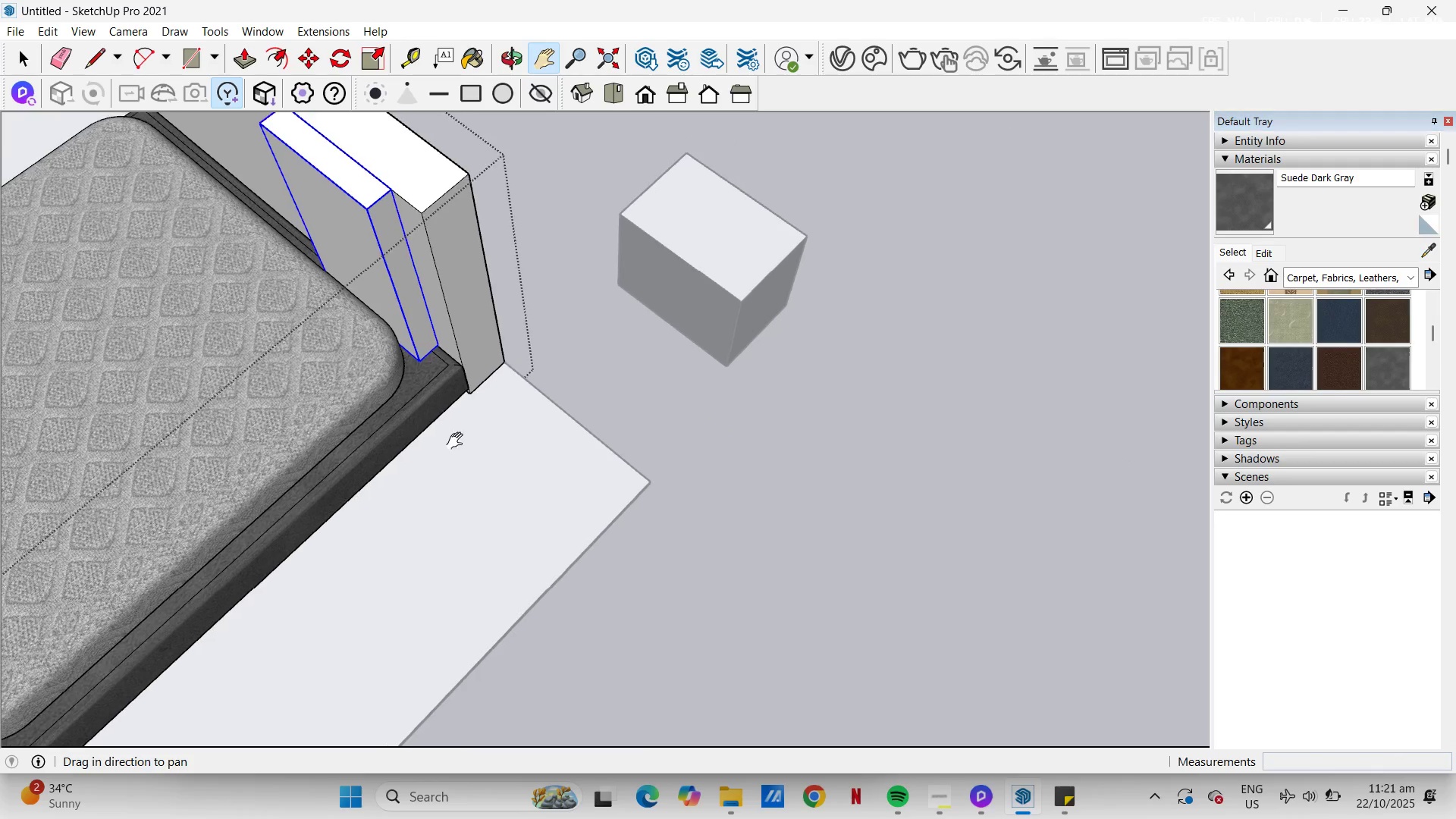 
left_click_drag(start_coordinate=[409, 402], to_coordinate=[777, 575])
 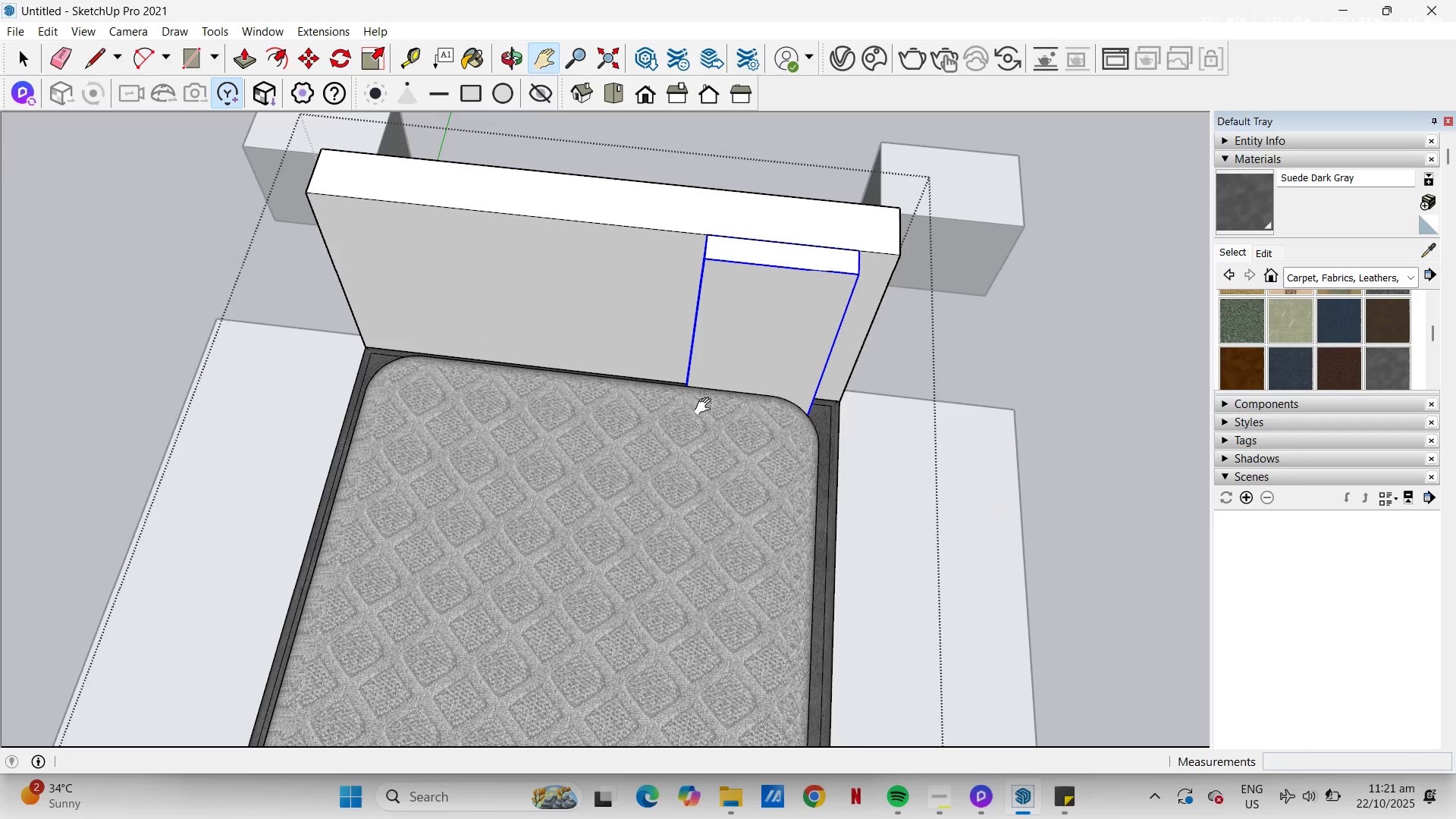 
left_click_drag(start_coordinate=[706, 404], to_coordinate=[607, 516])
 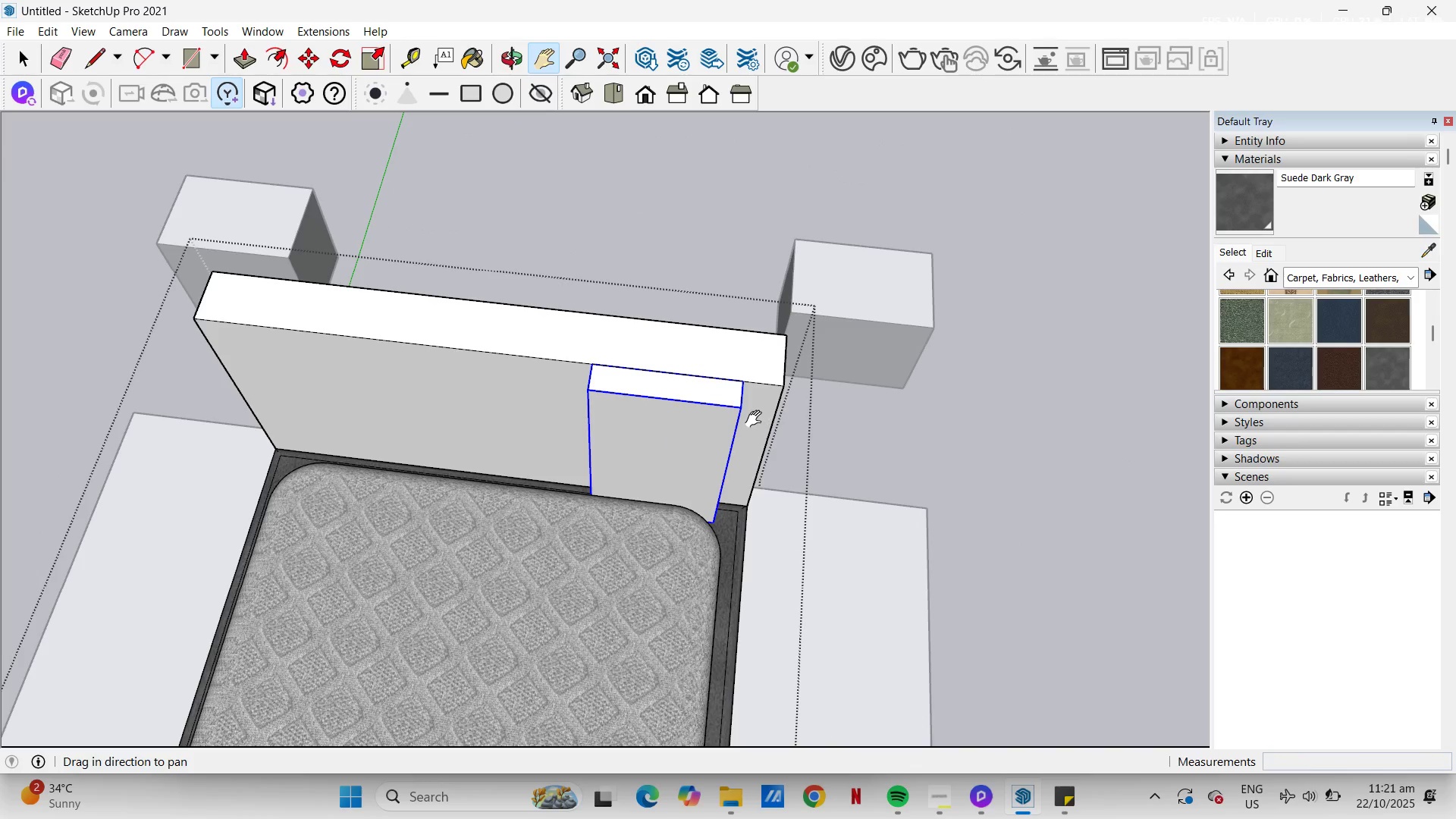 
key(M)
 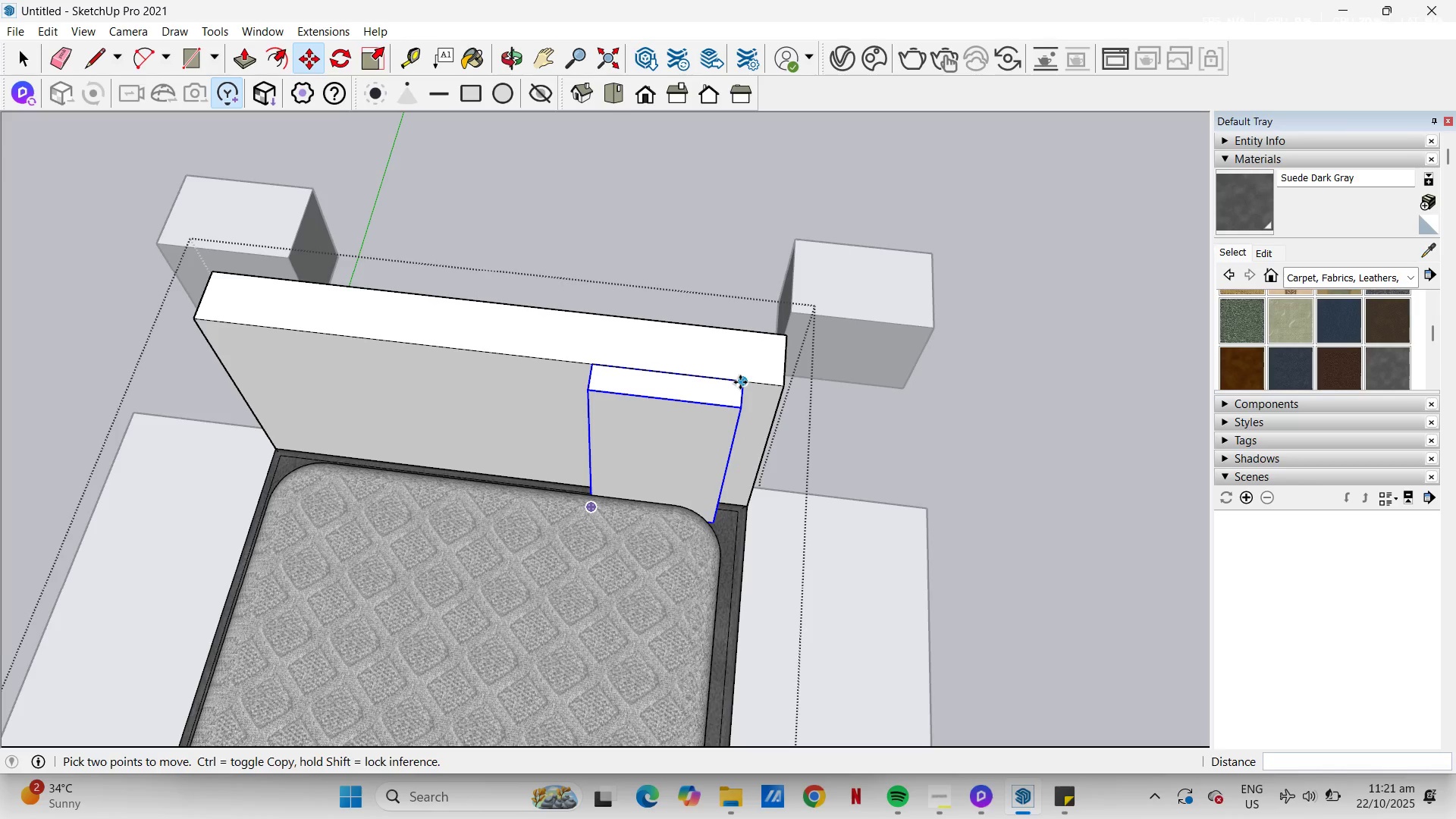 
left_click([742, 383])
 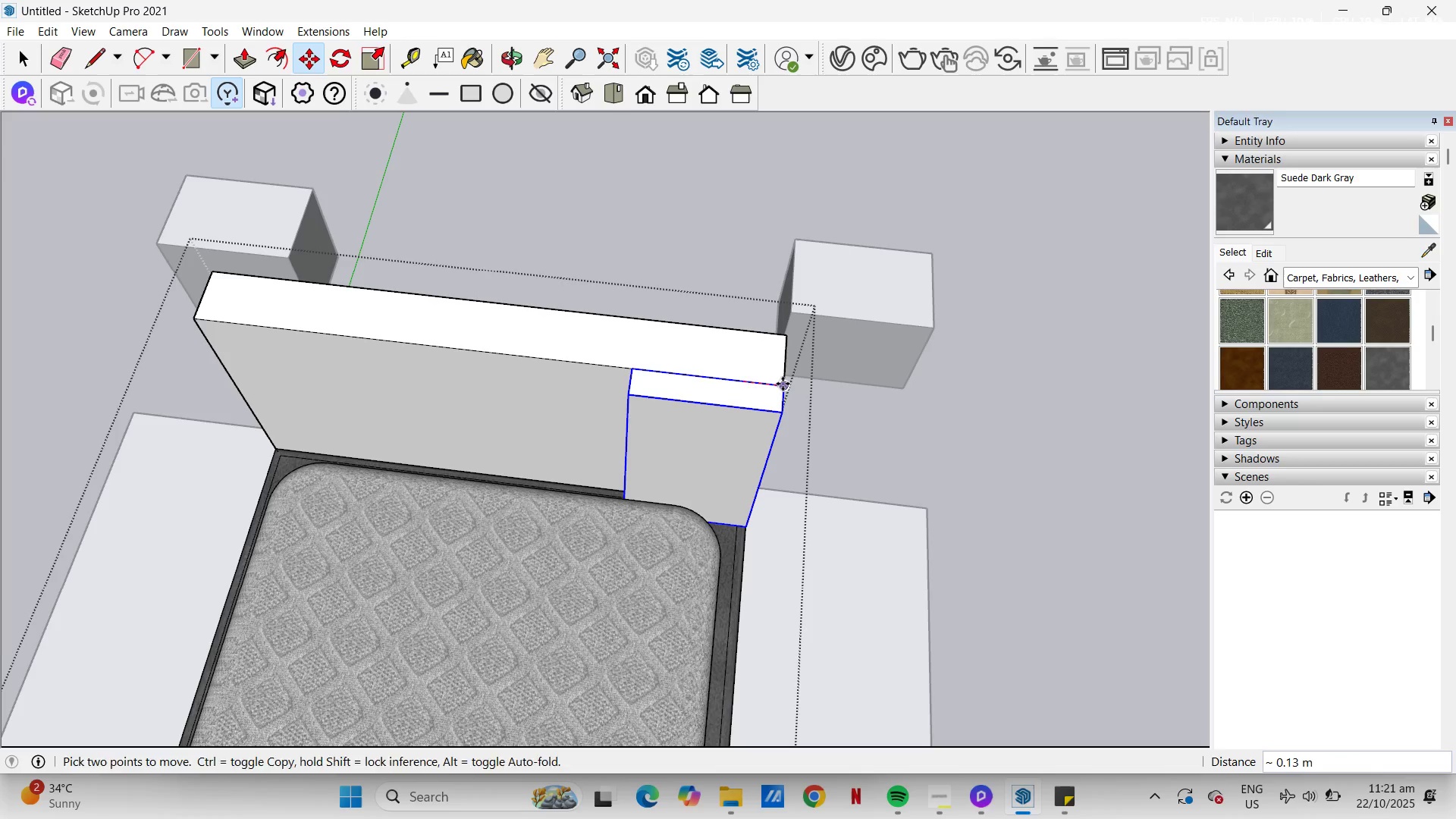 
left_click([783, 384])
 